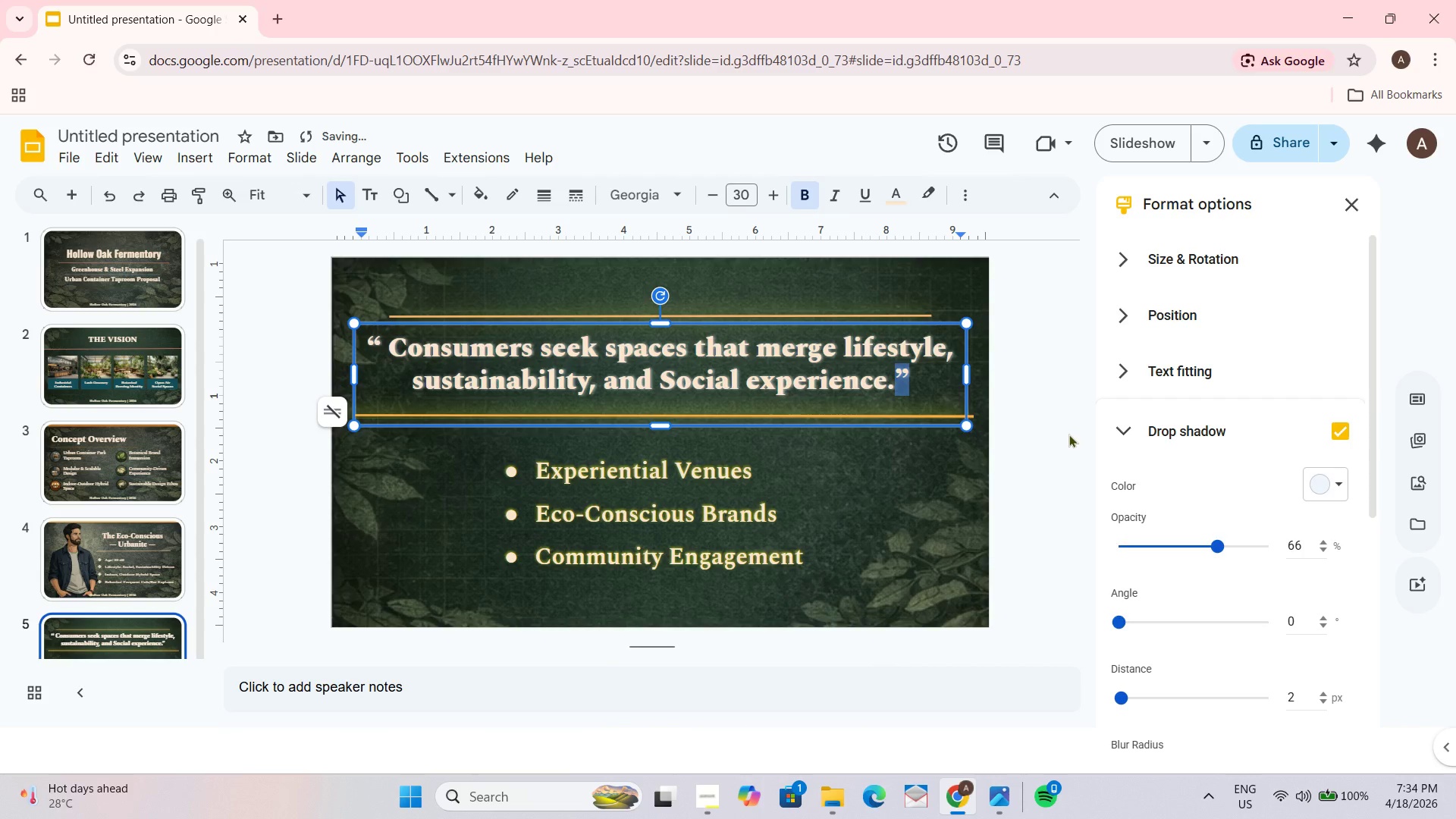 
left_click([1068, 434])
 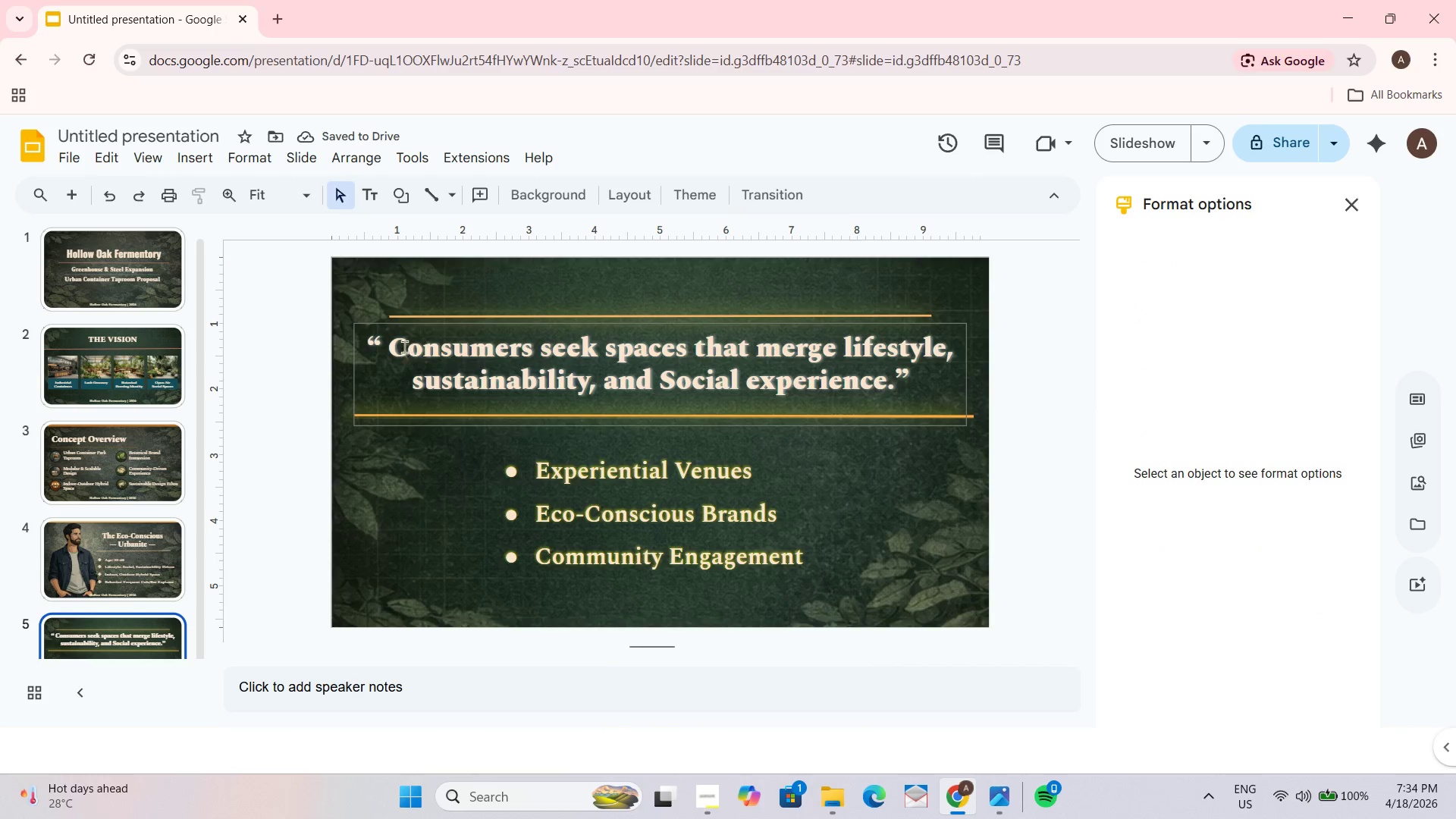 
left_click([389, 347])
 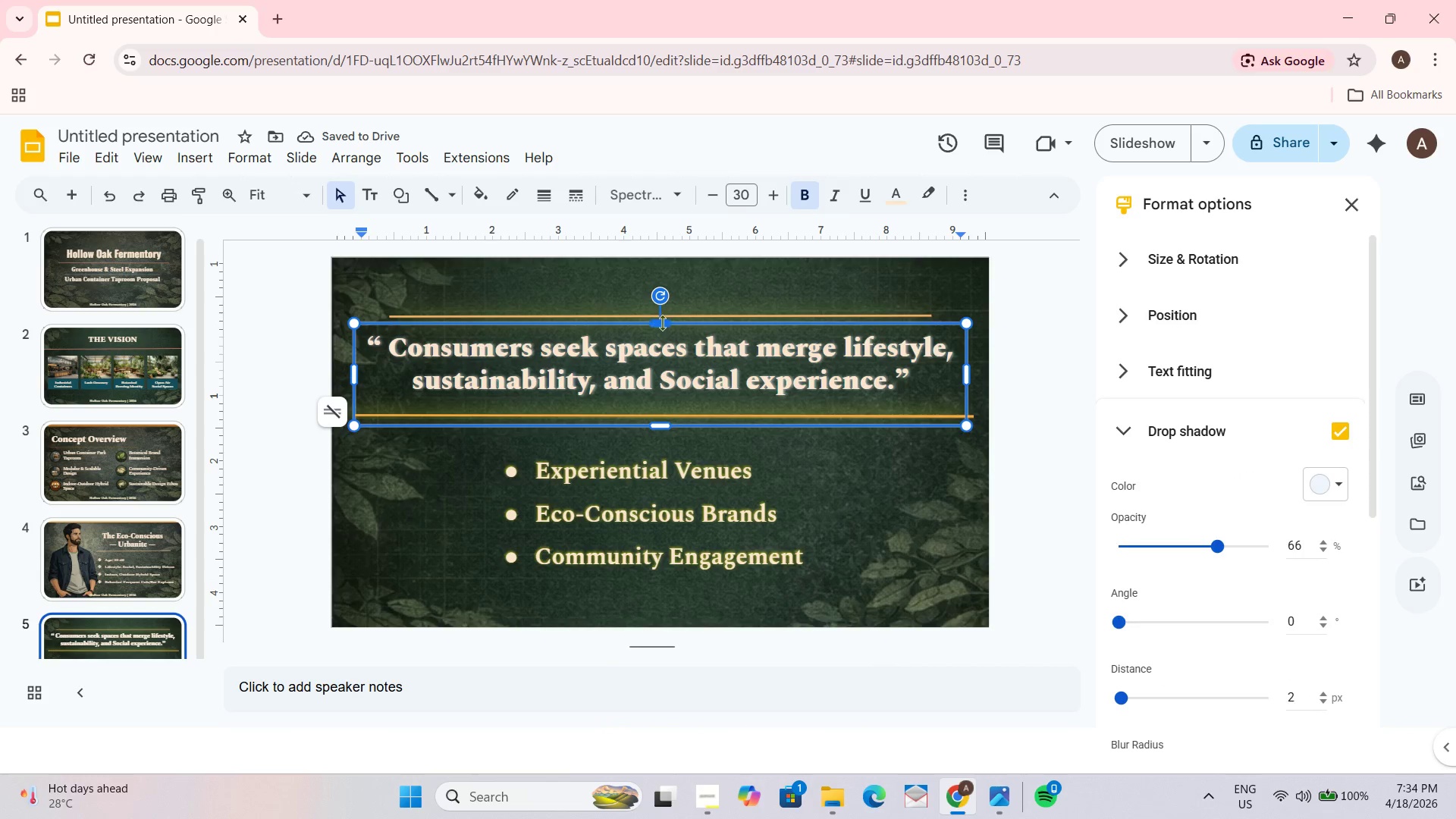 
key(Backspace)
 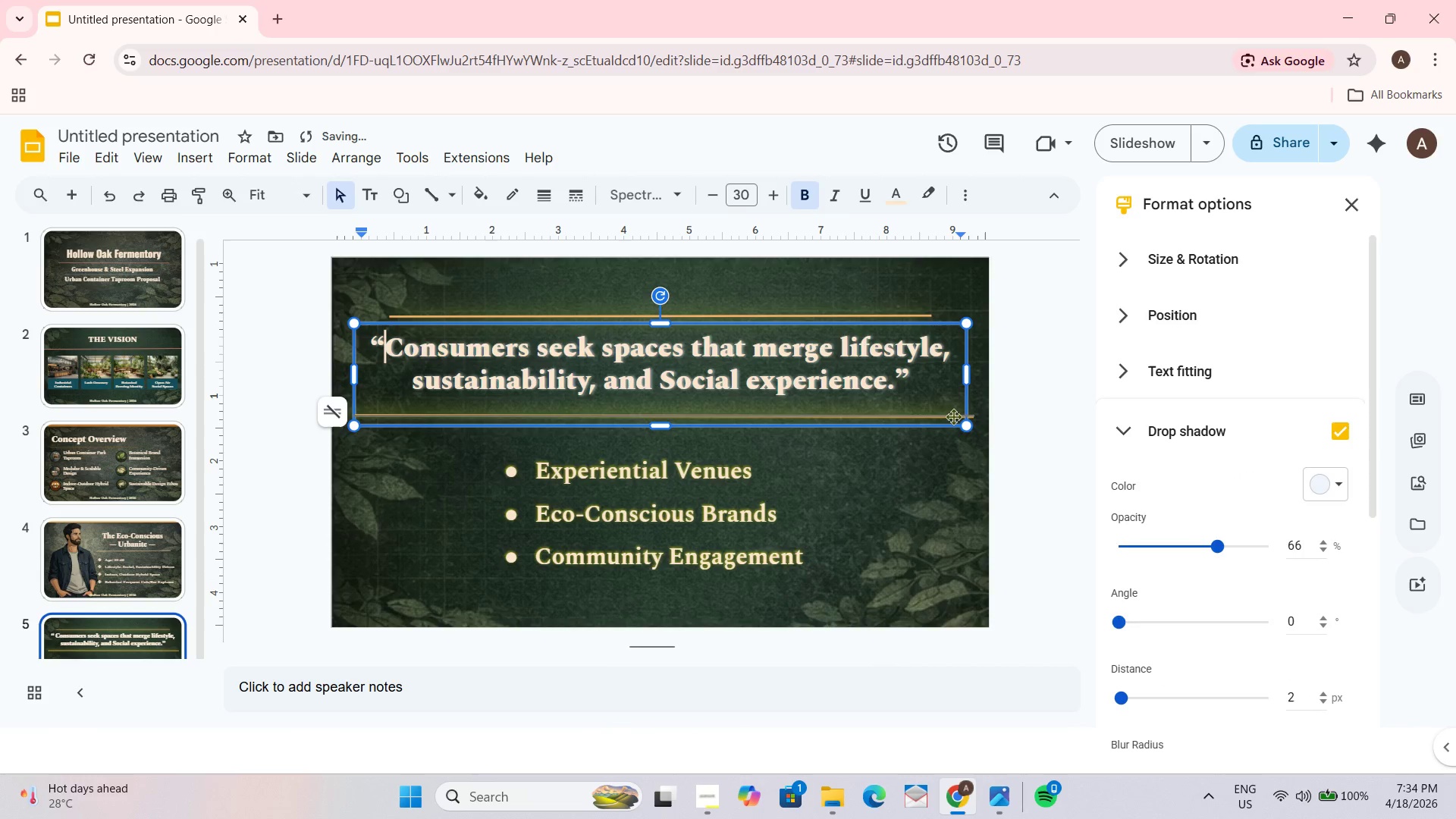 
left_click([993, 413])
 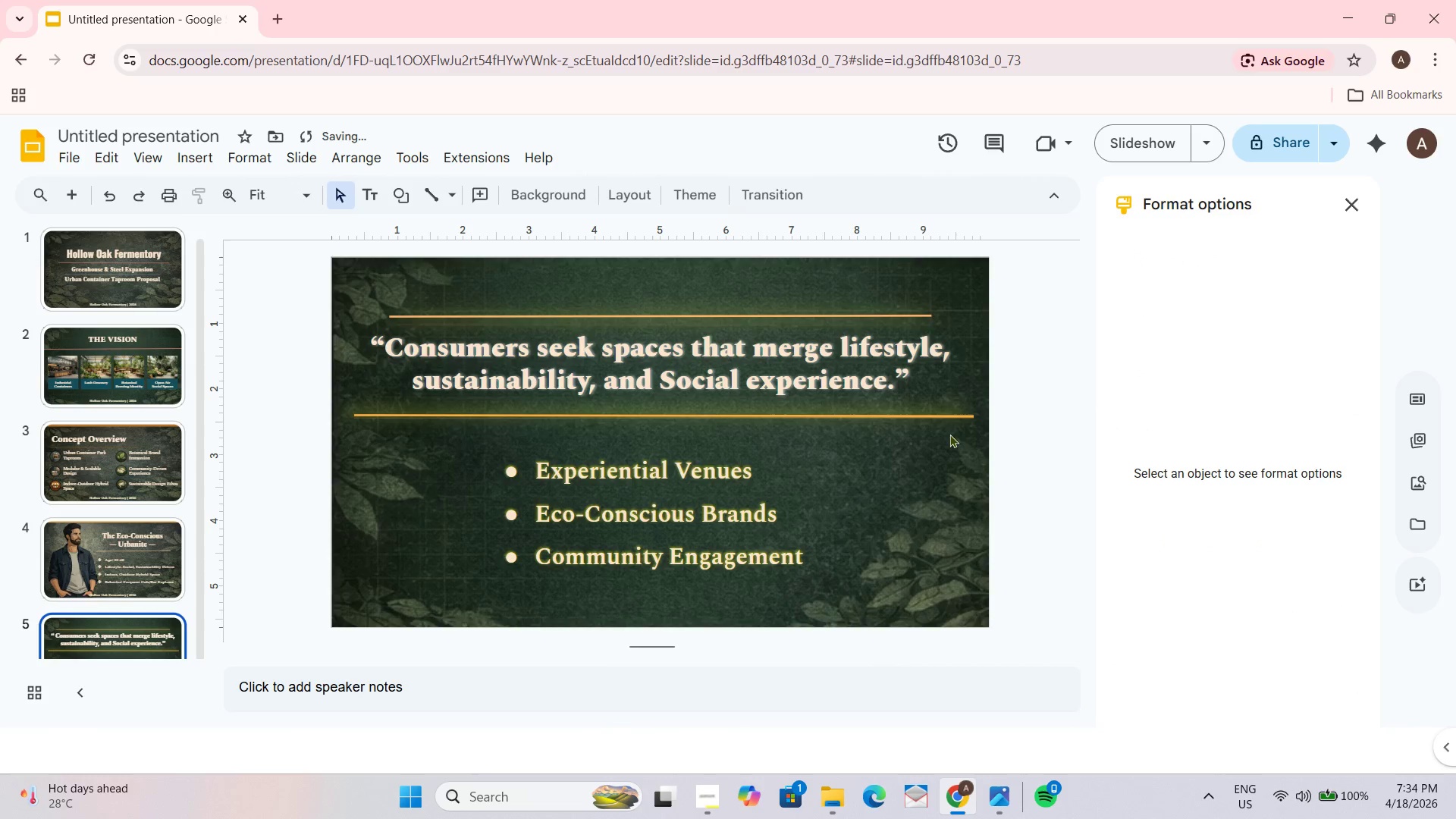 
left_click([948, 426])
 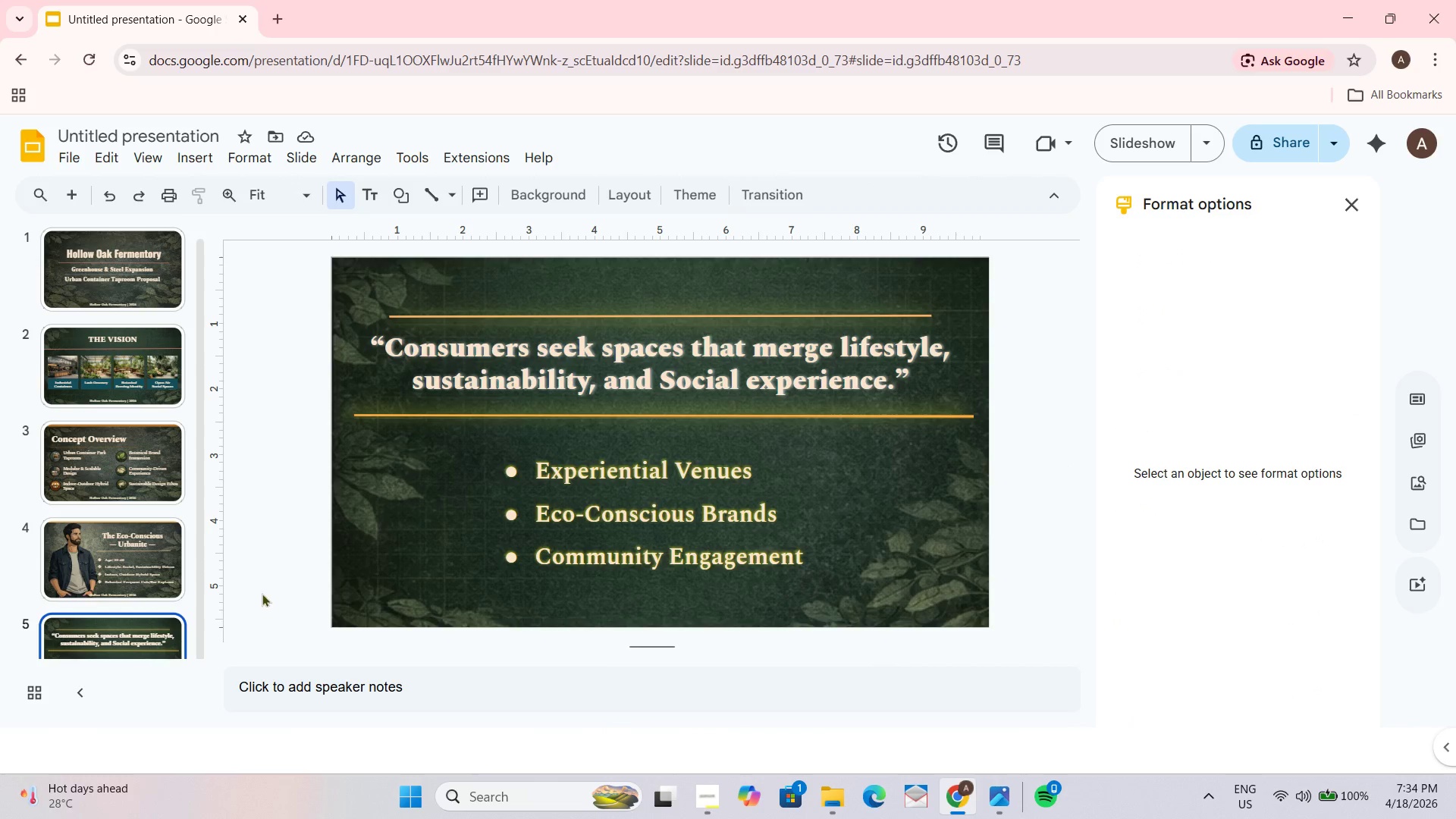 
left_click([171, 570])
 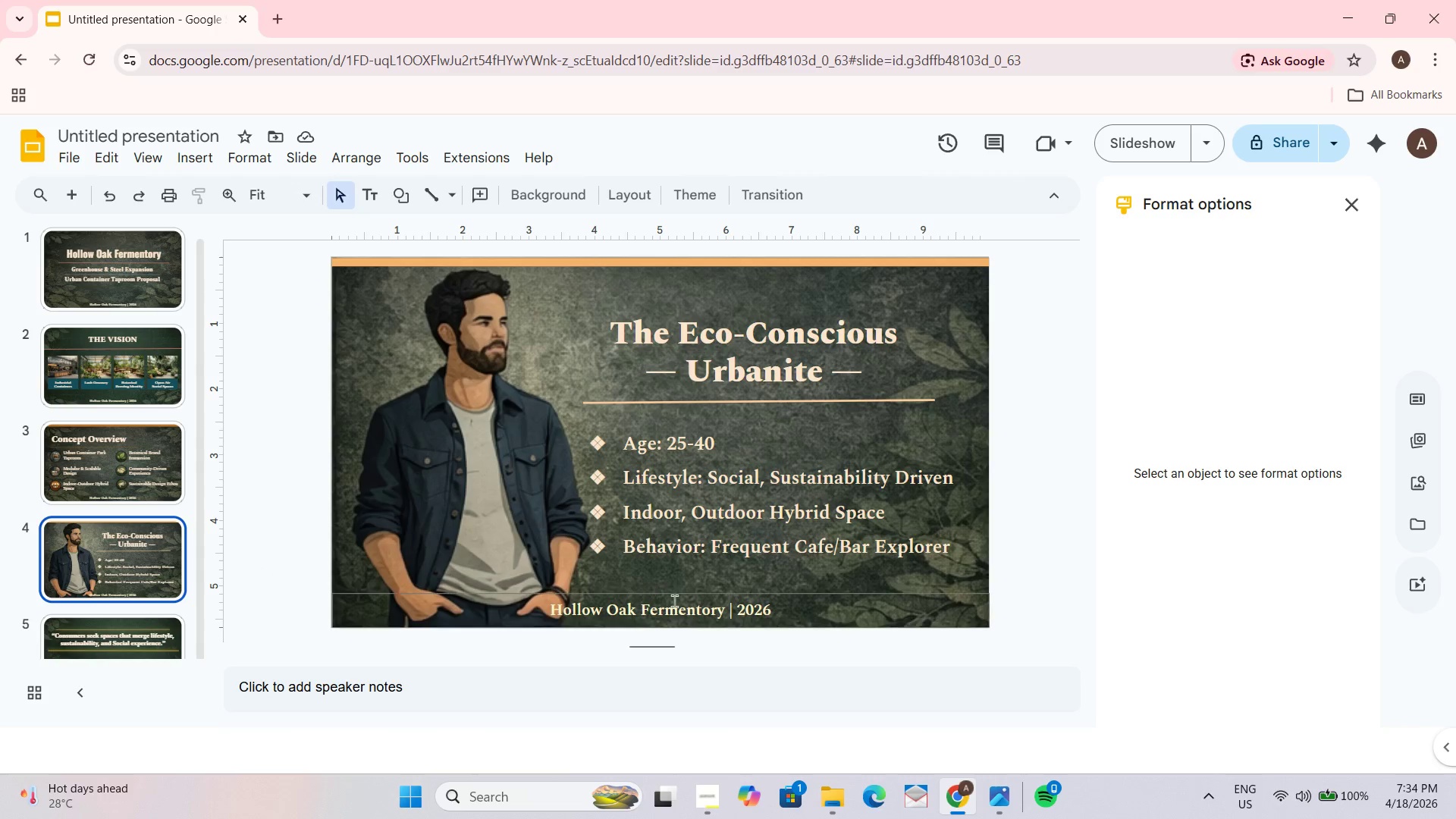 
left_click([675, 608])
 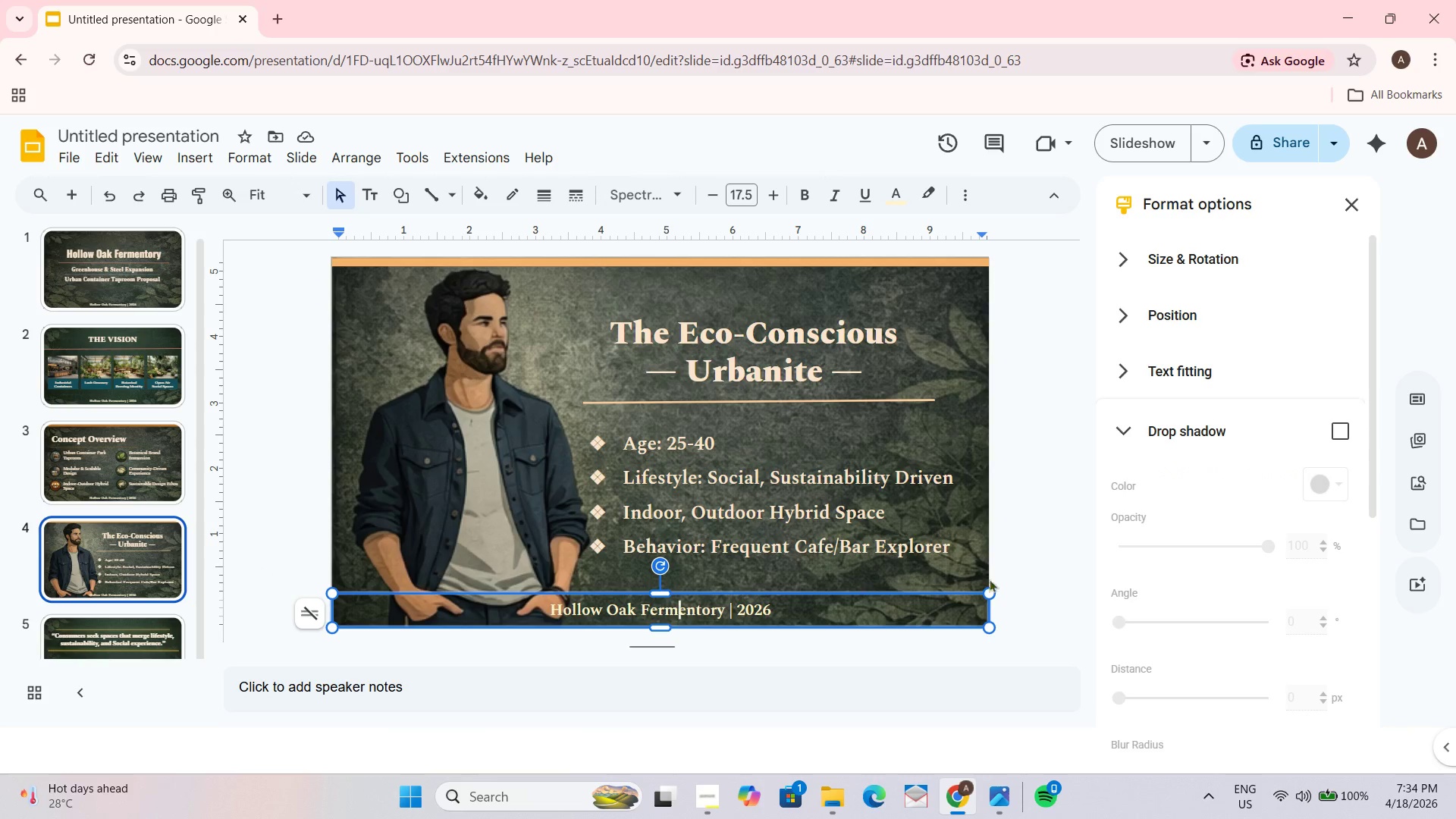 
left_click_drag(start_coordinate=[938, 606], to_coordinate=[938, 610])
 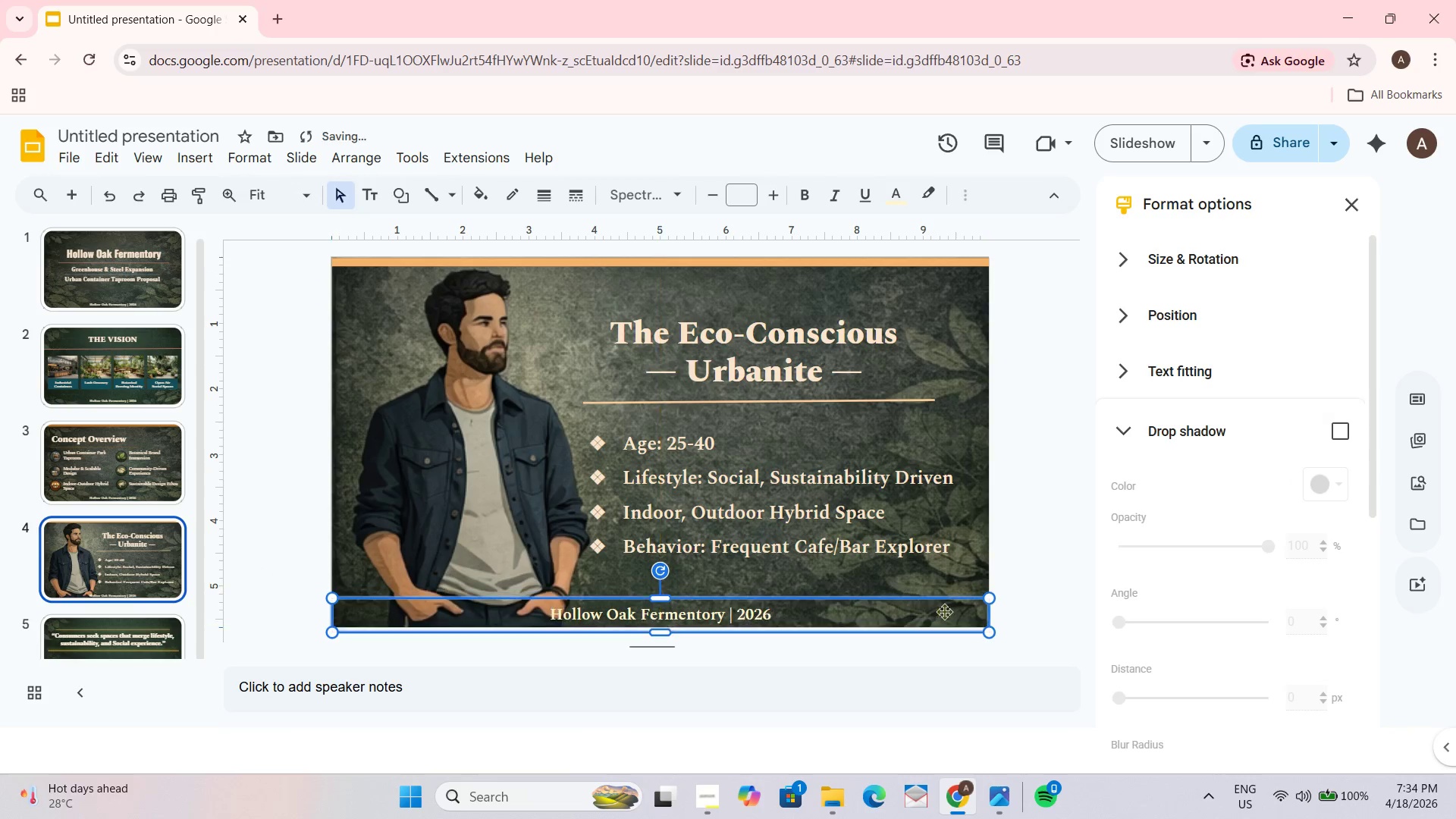 
hold_key(key=ControlLeft, duration=0.47)
 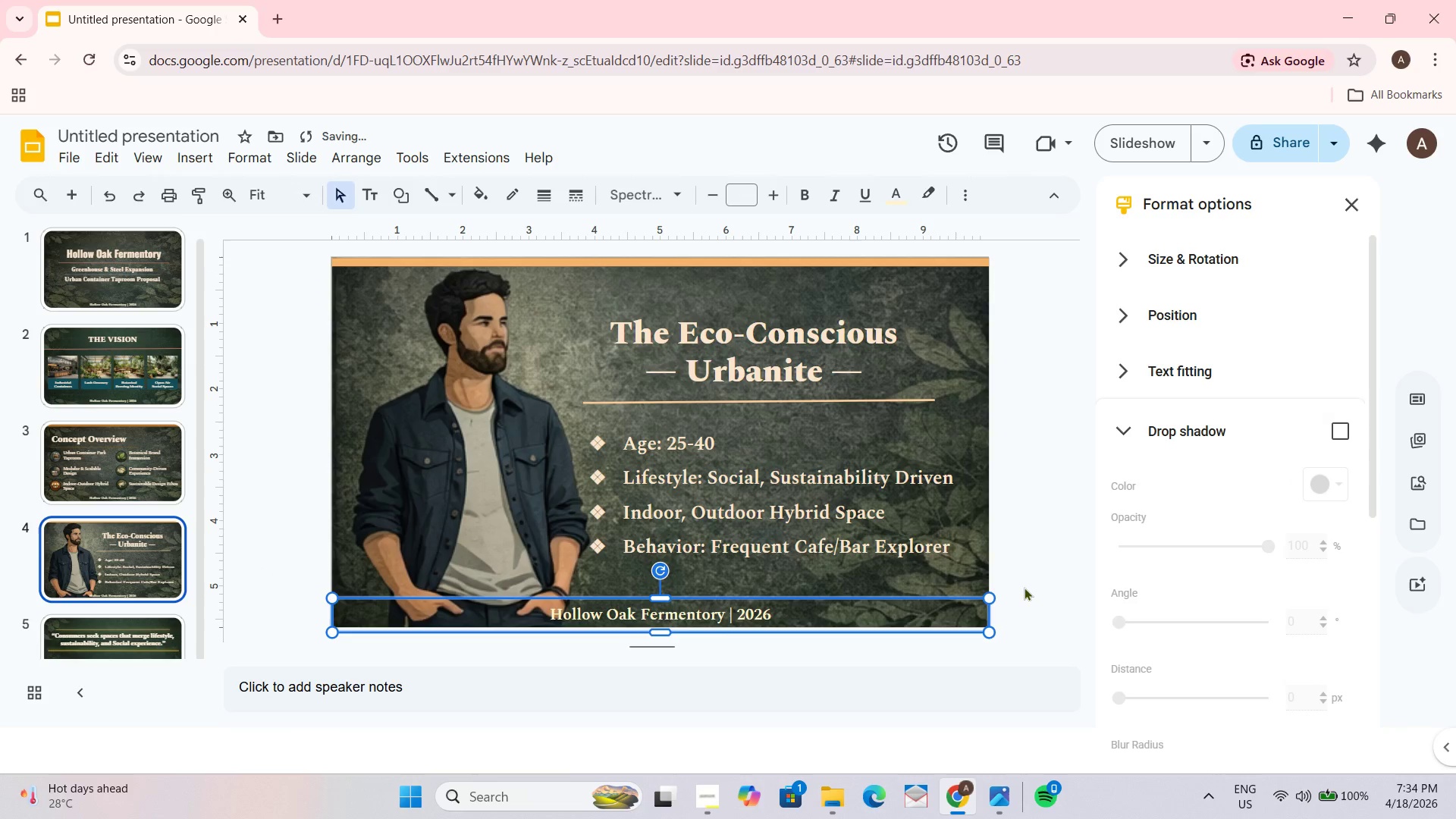 
key(Control+Z)
 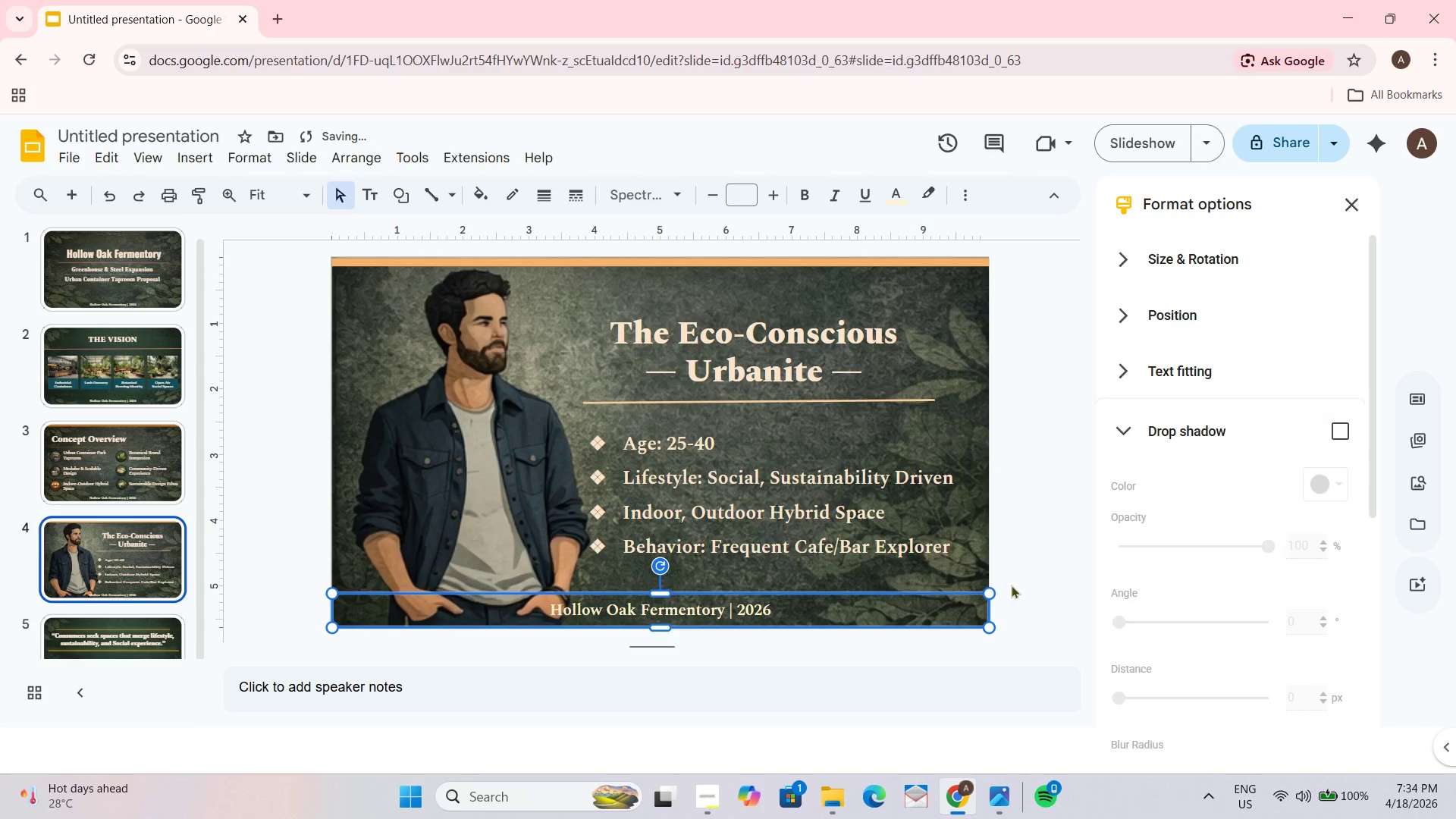 
key(Control+C)
 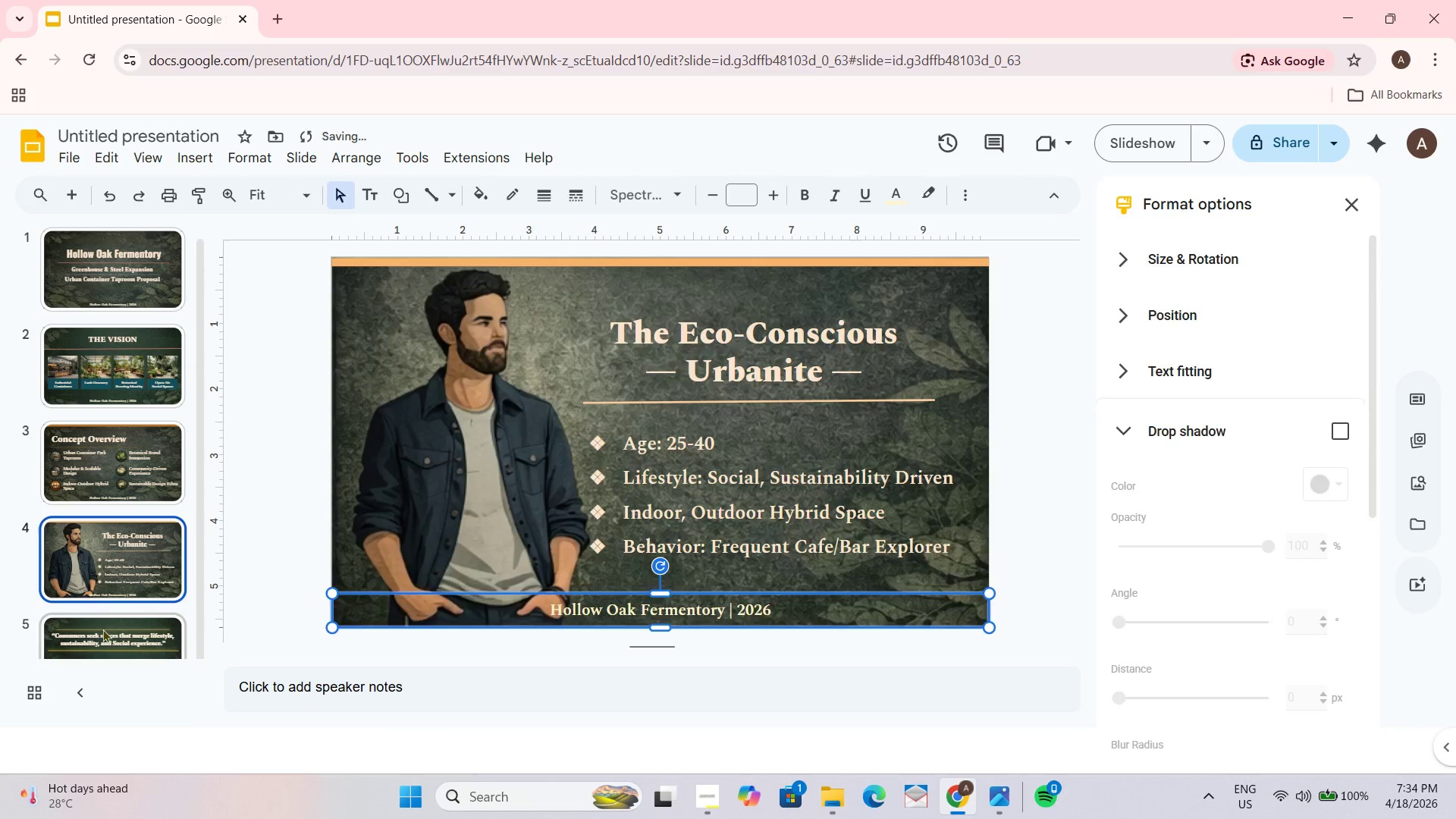 
key(Control+ControlLeft)
 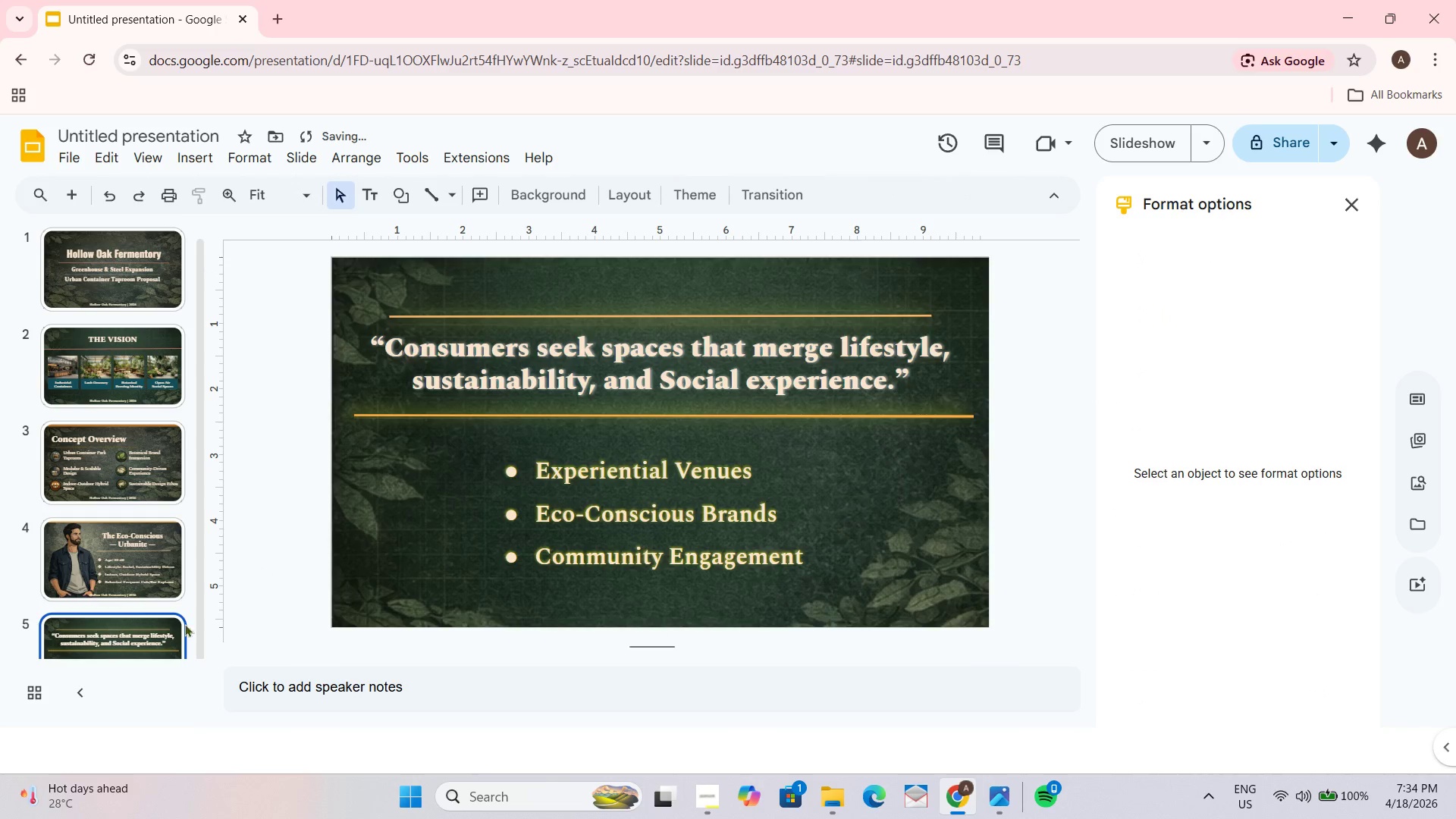 
key(Control+V)
 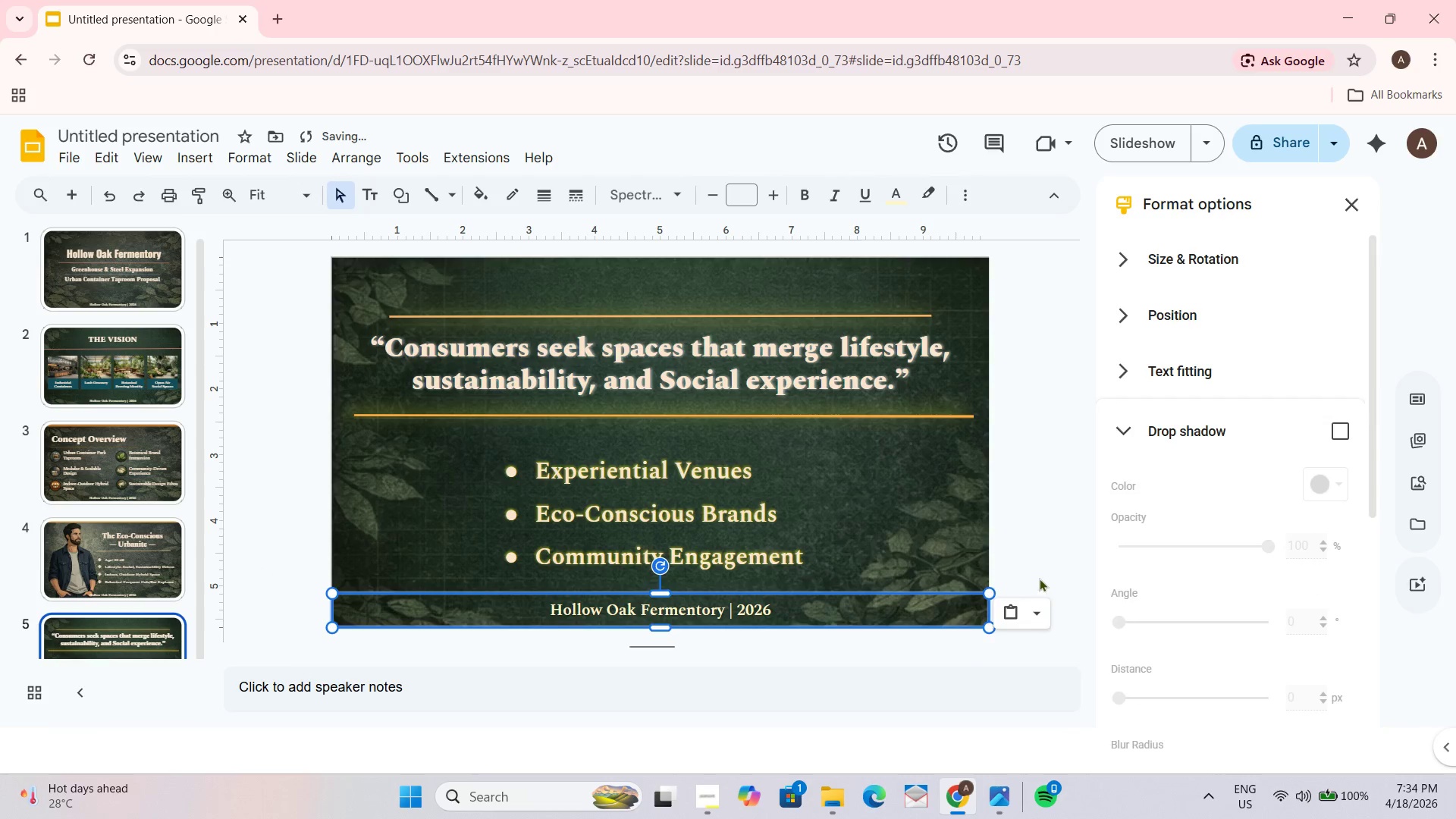 
left_click([1034, 576])
 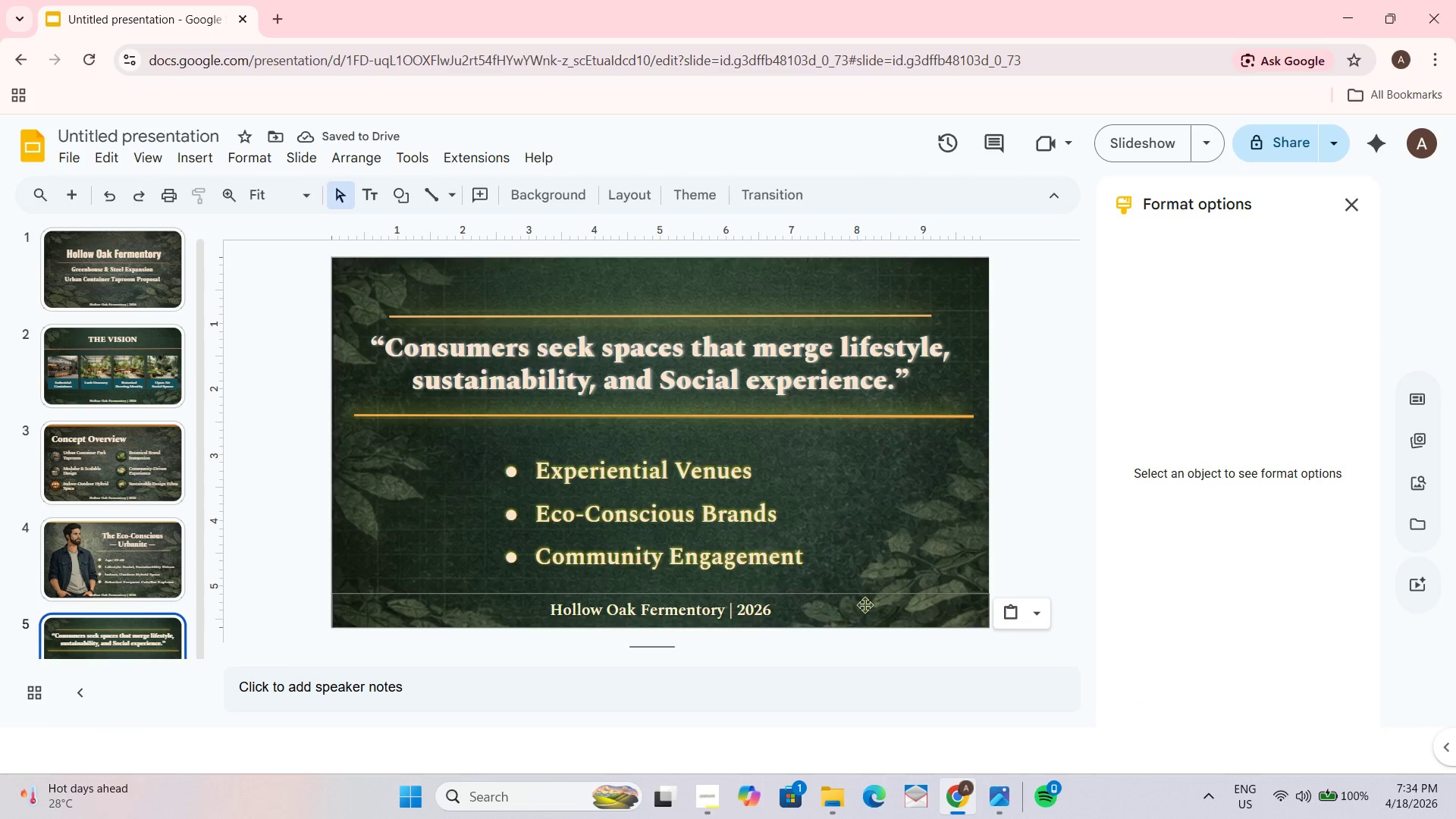 
left_click_drag(start_coordinate=[416, 447], to_coordinate=[836, 576])
 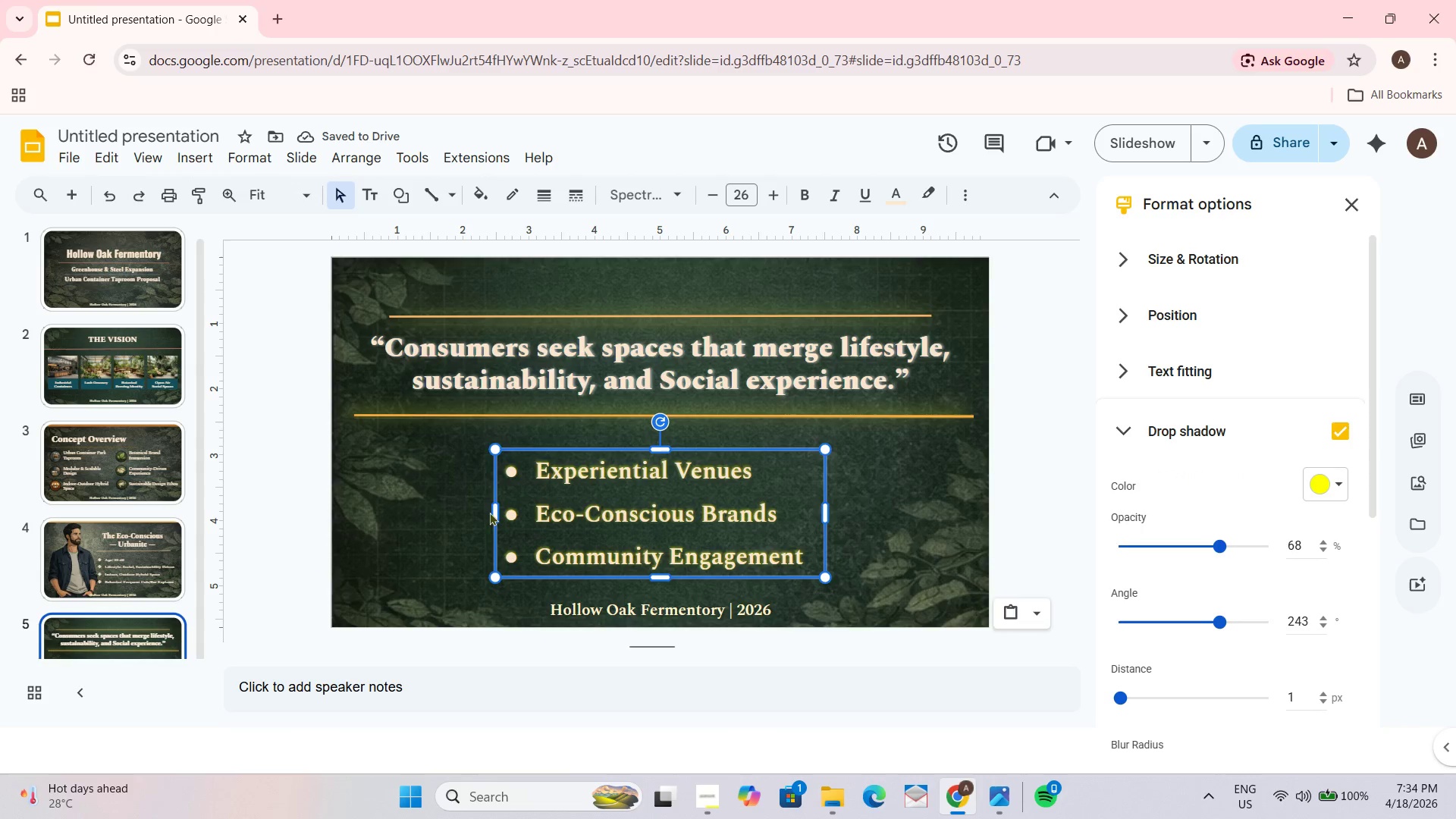 
left_click_drag(start_coordinate=[493, 511], to_coordinate=[422, 511])
 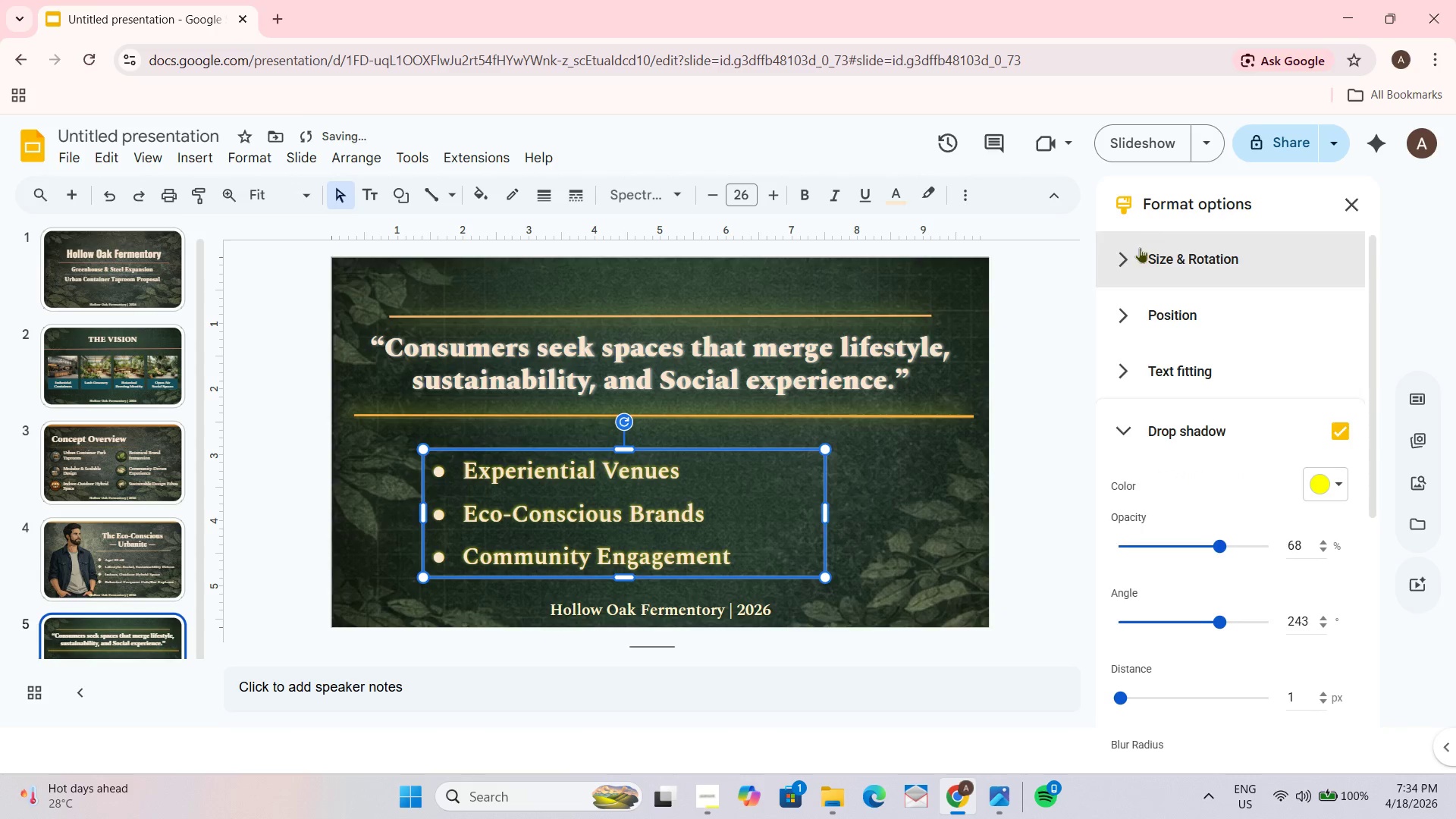 
left_click([1348, 205])
 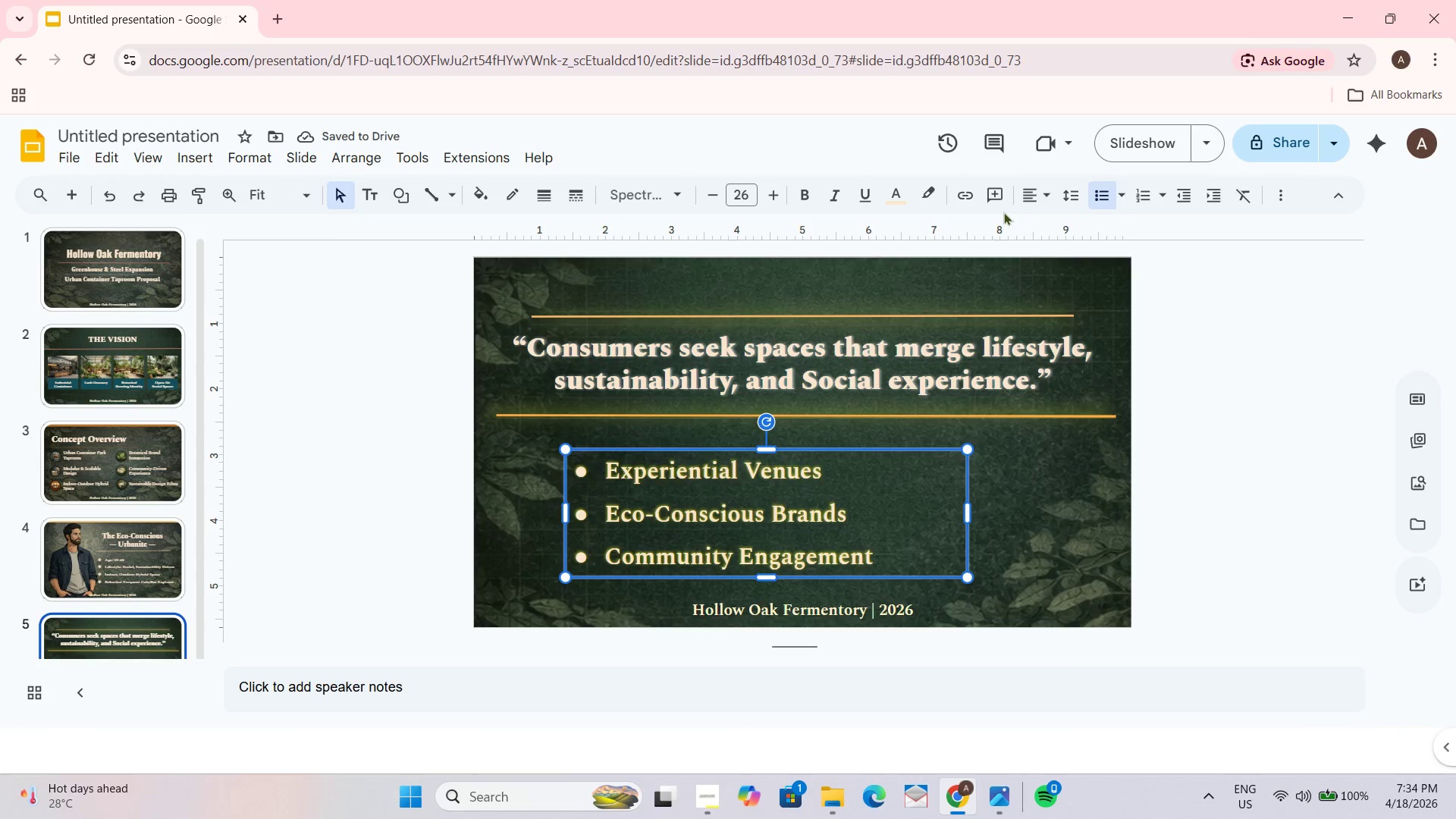 
left_click([1022, 200])
 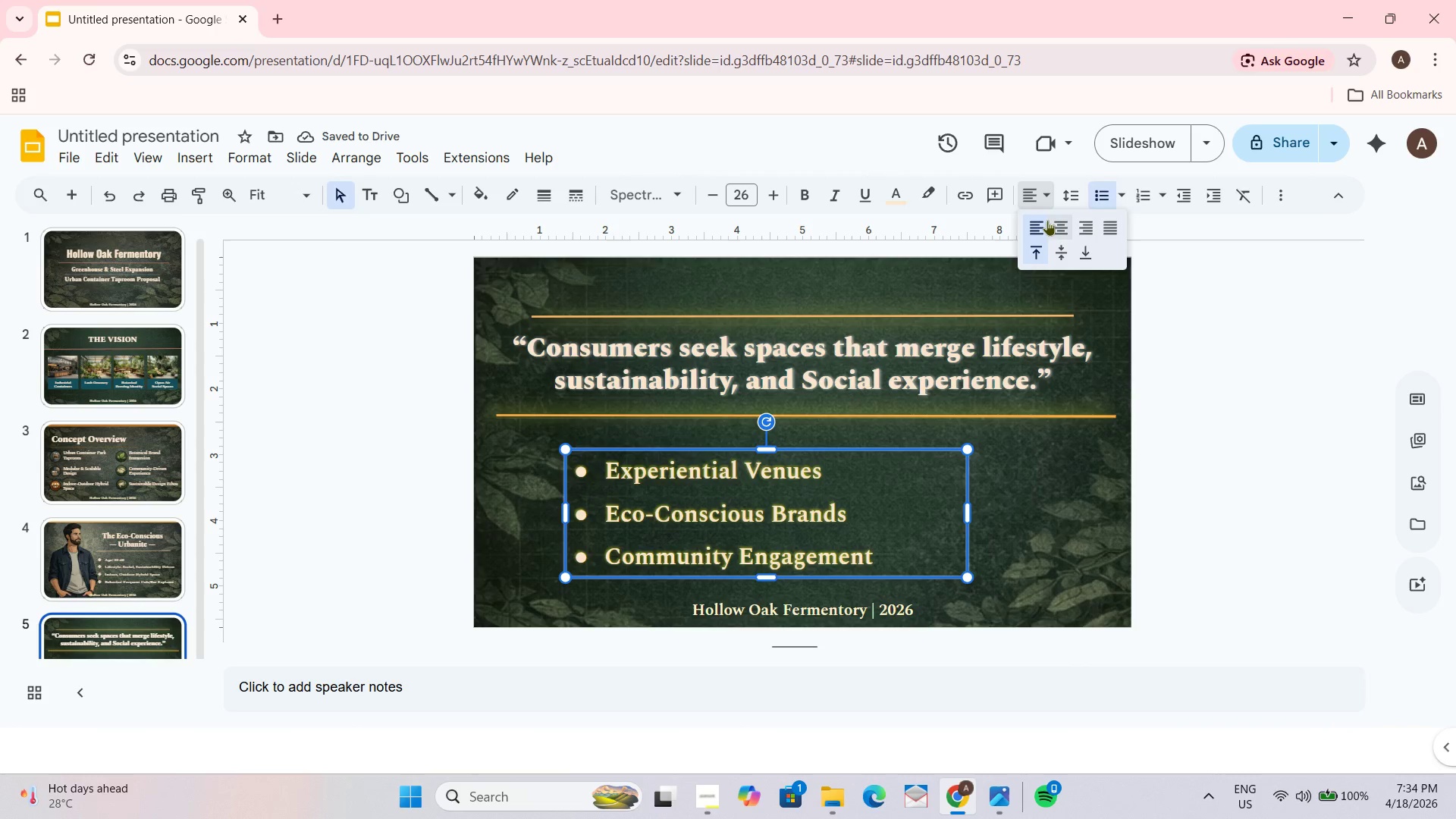 
left_click([1046, 221])
 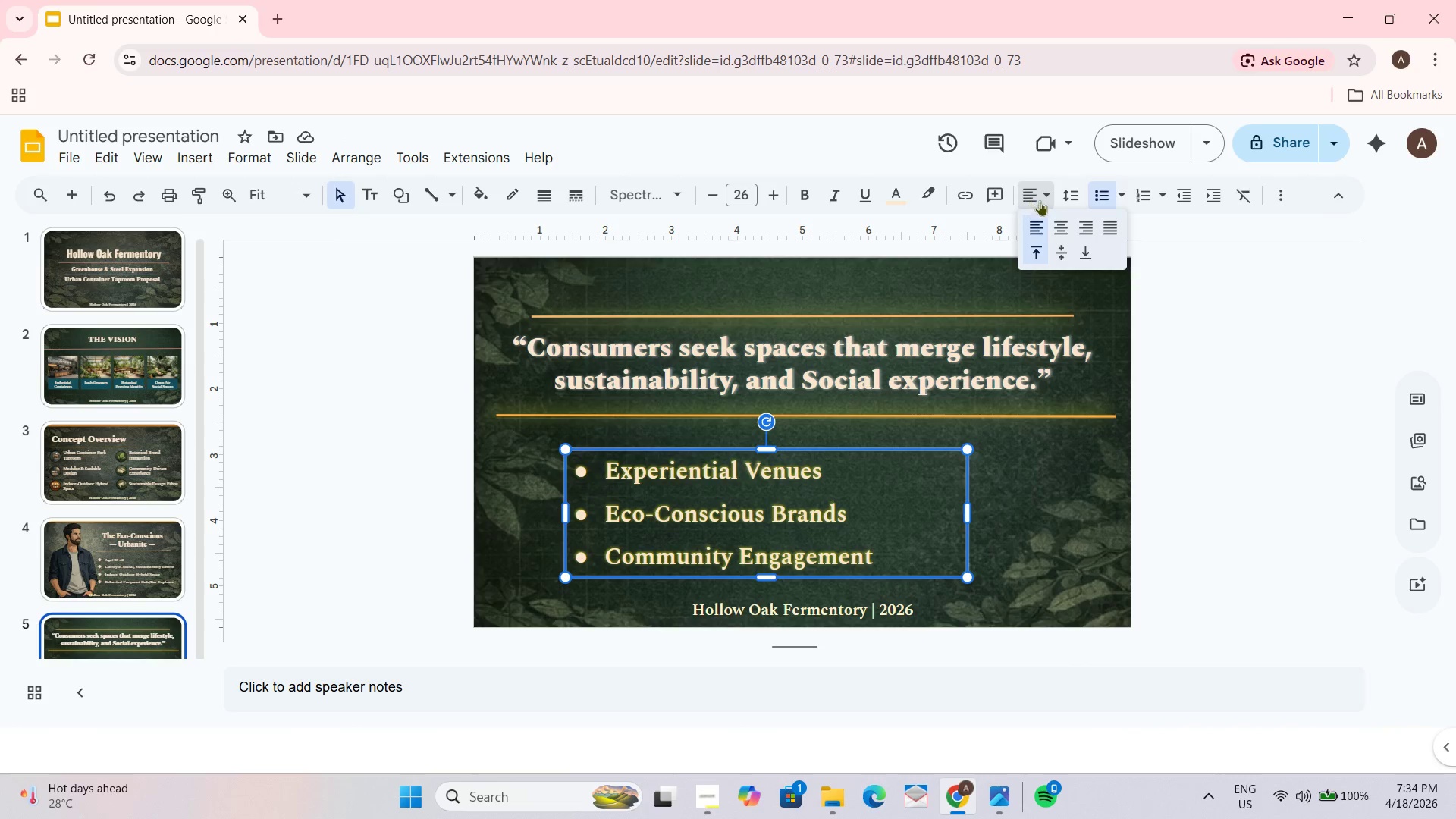 
double_click([1055, 229])
 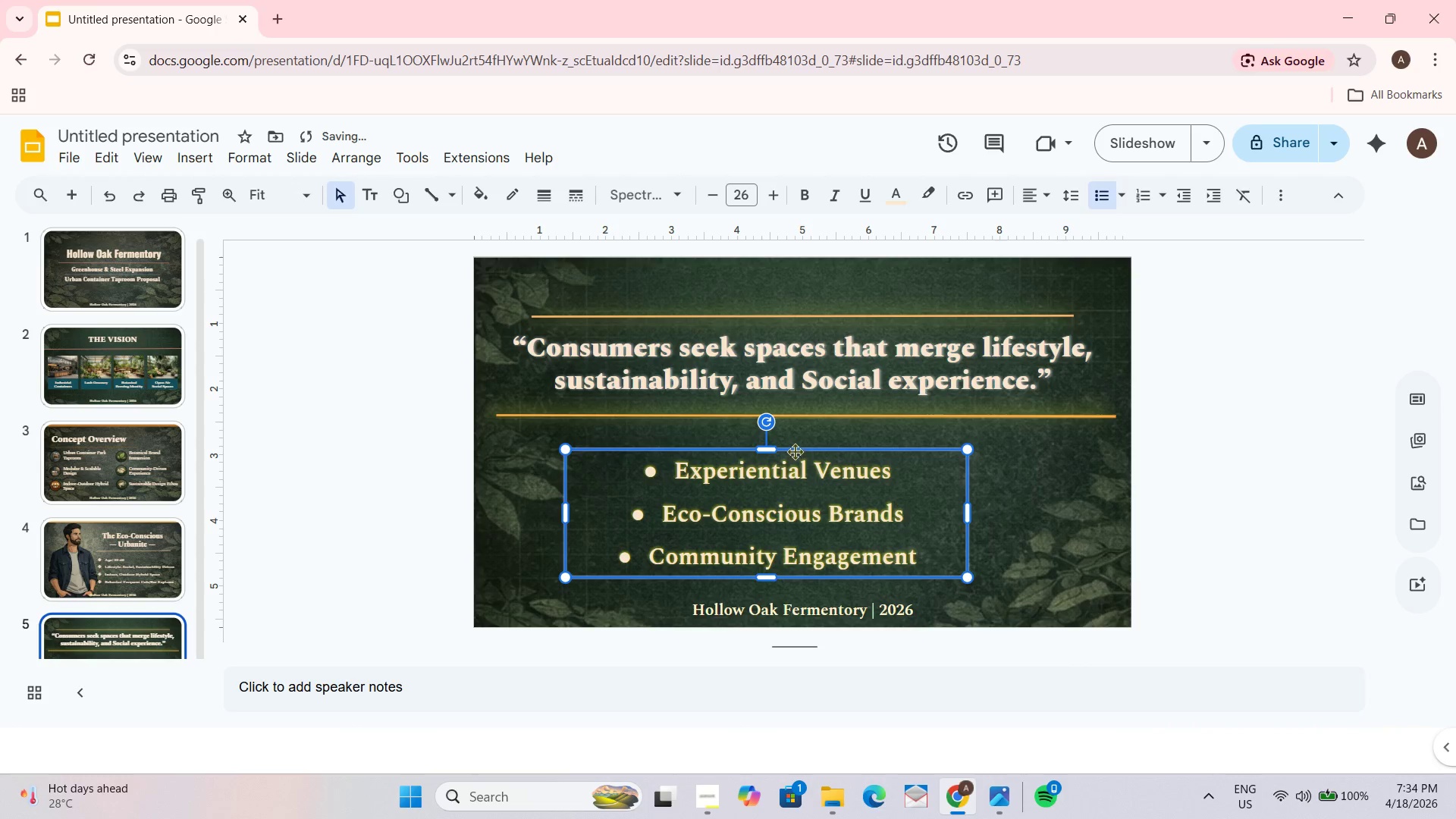 
left_click_drag(start_coordinate=[802, 451], to_coordinate=[802, 442])
 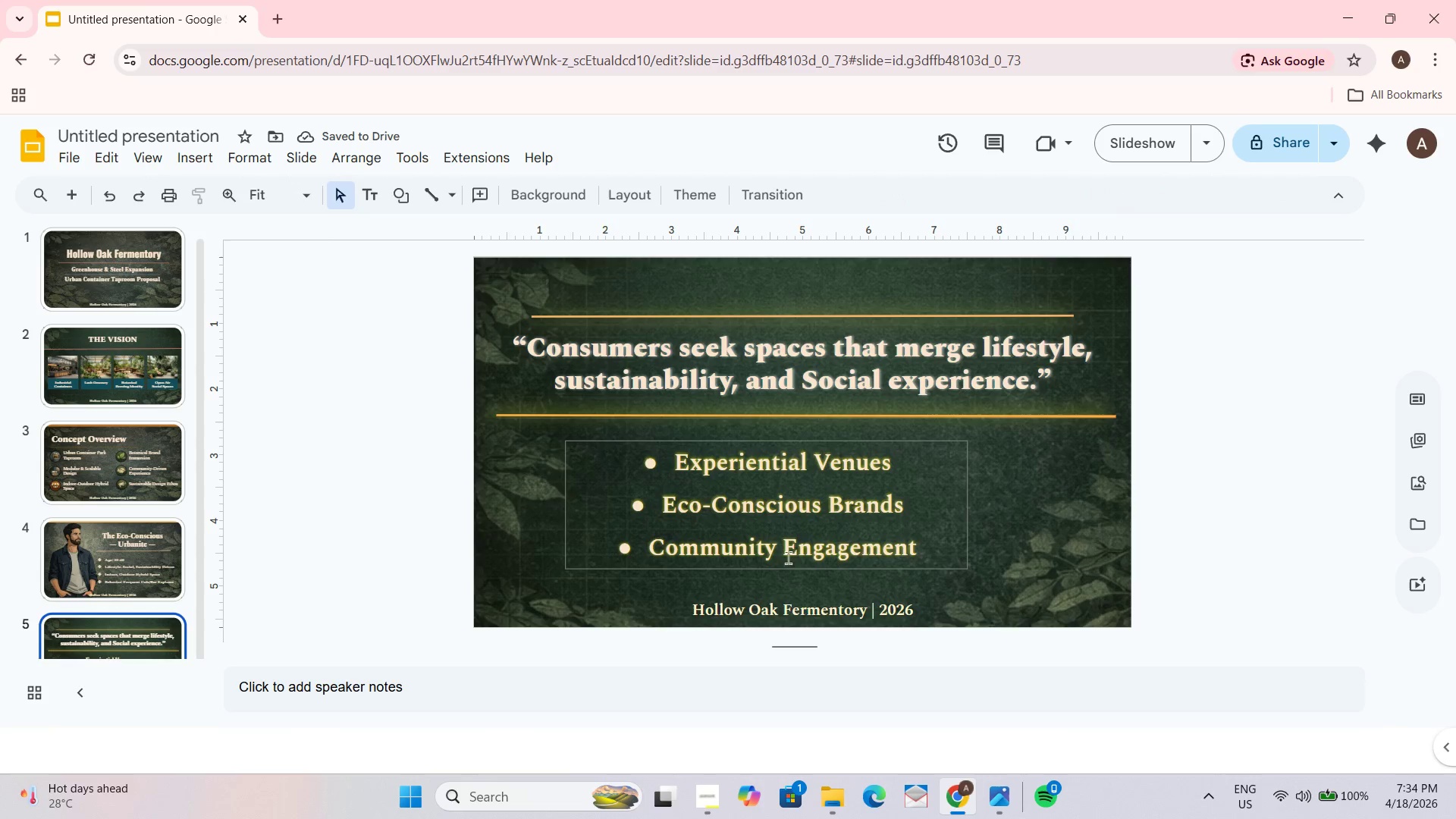 
left_click([777, 482])
 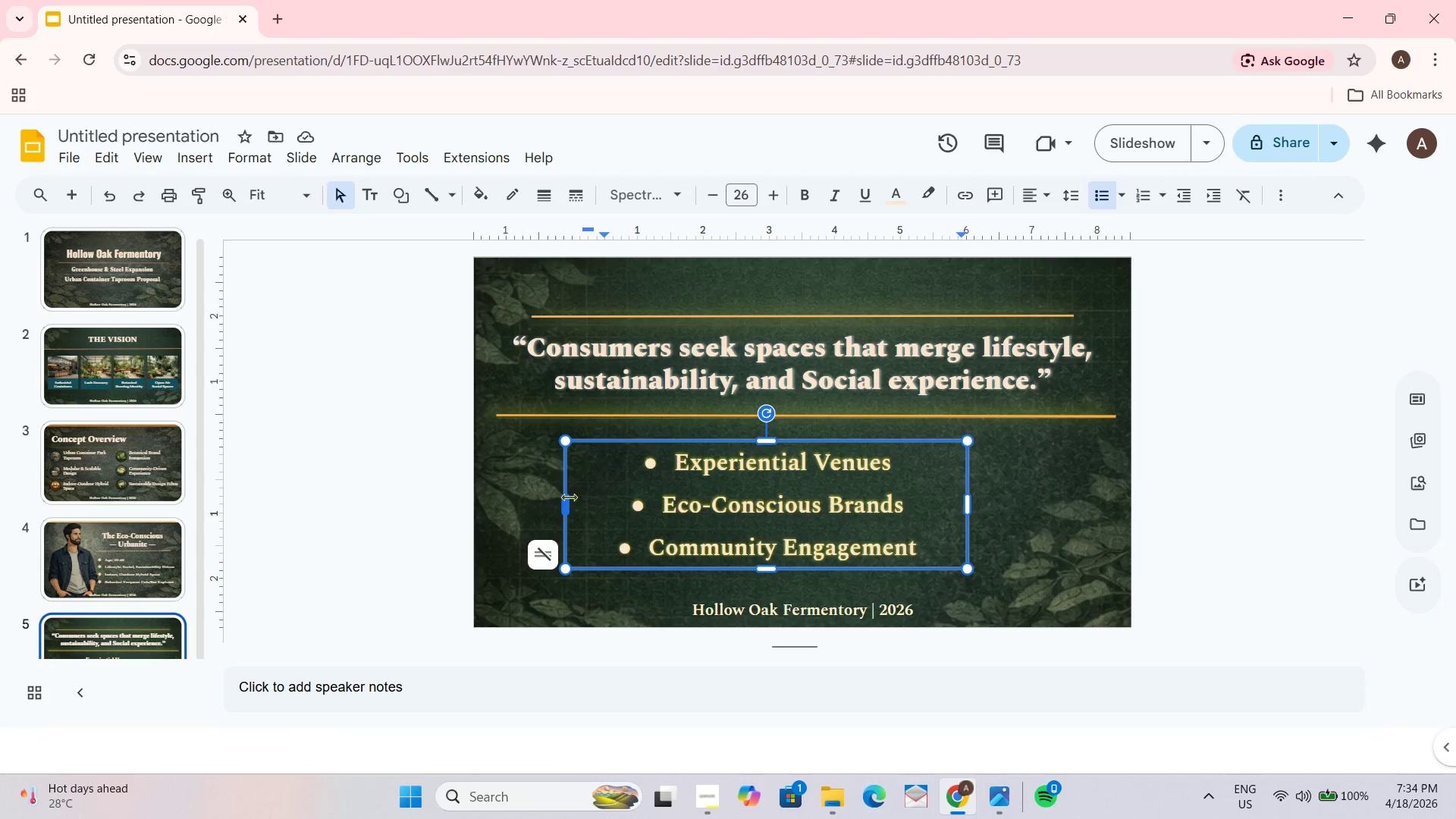 
left_click_drag(start_coordinate=[564, 503], to_coordinate=[623, 503])
 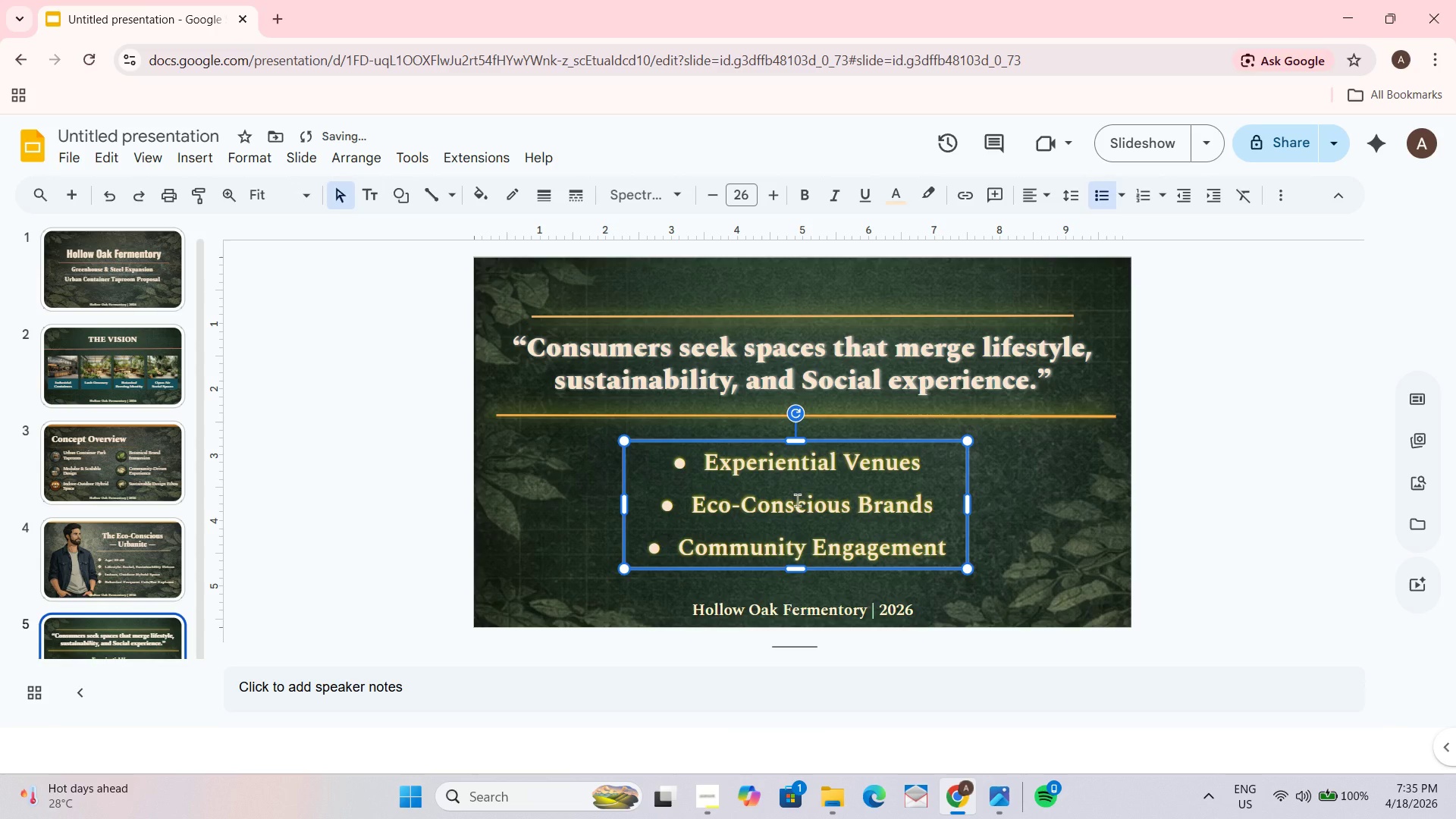 
left_click([797, 500])
 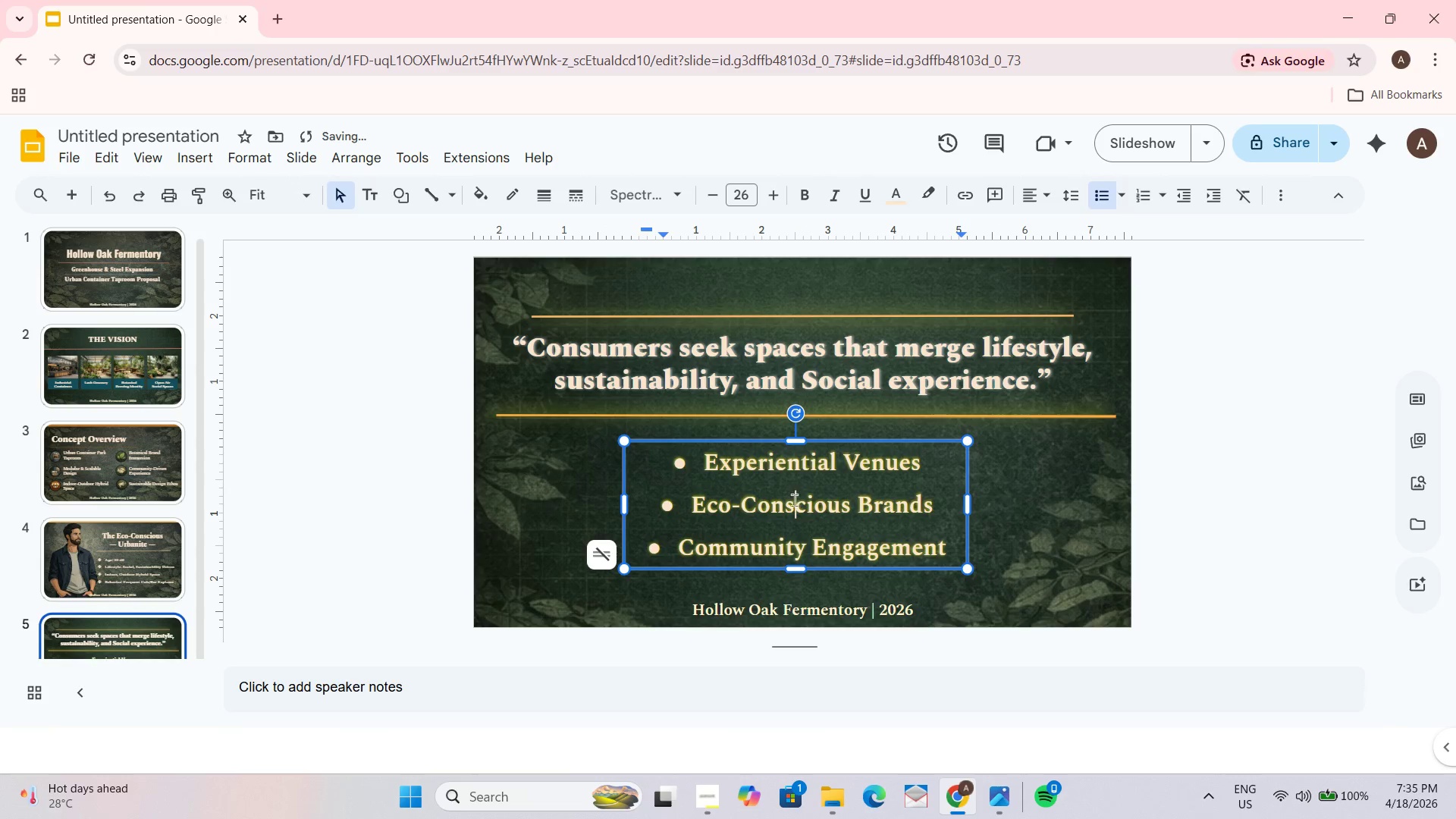 
hold_key(key=ControlLeft, duration=0.69)
 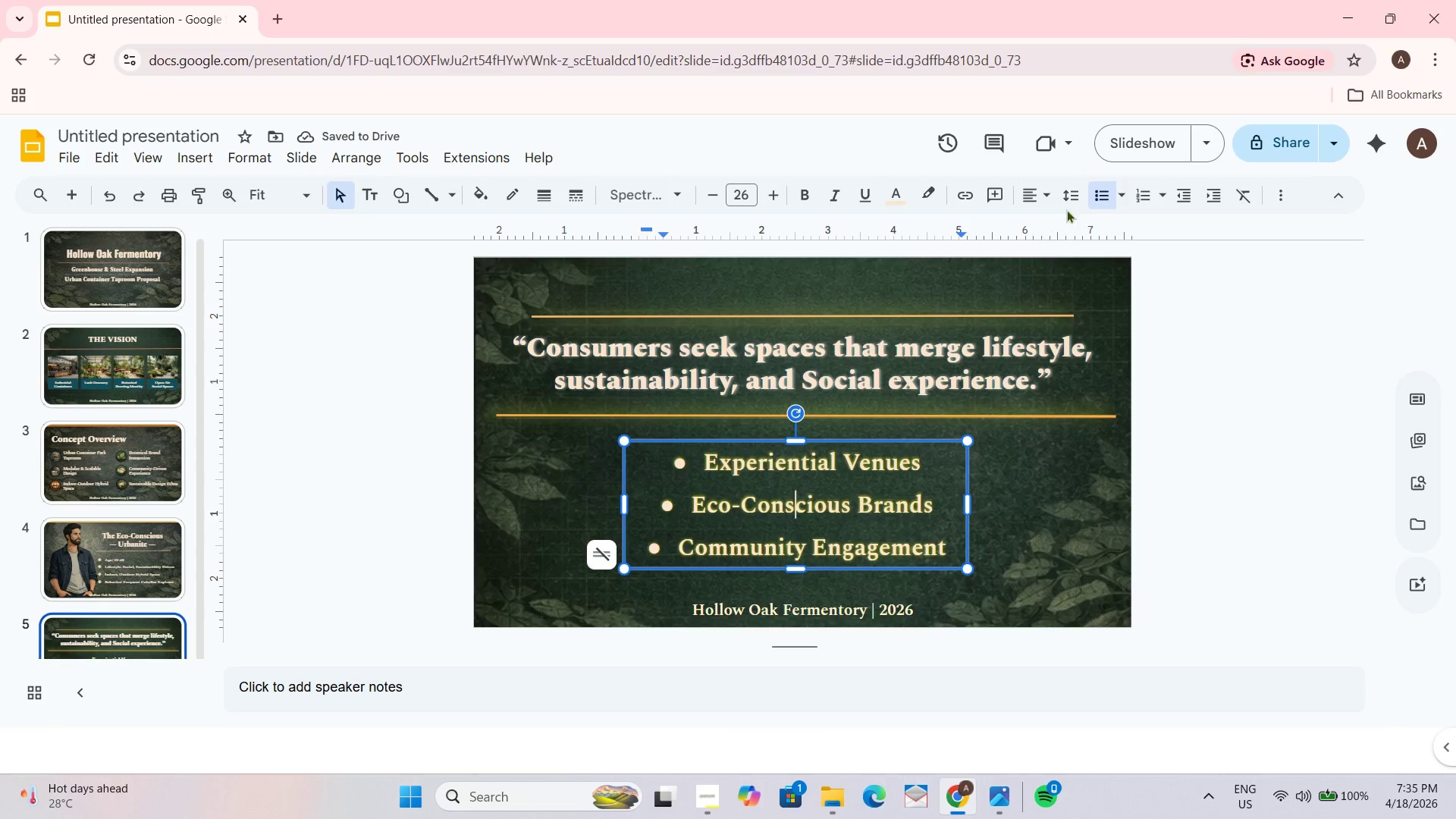 
key(Control+ControlLeft)
 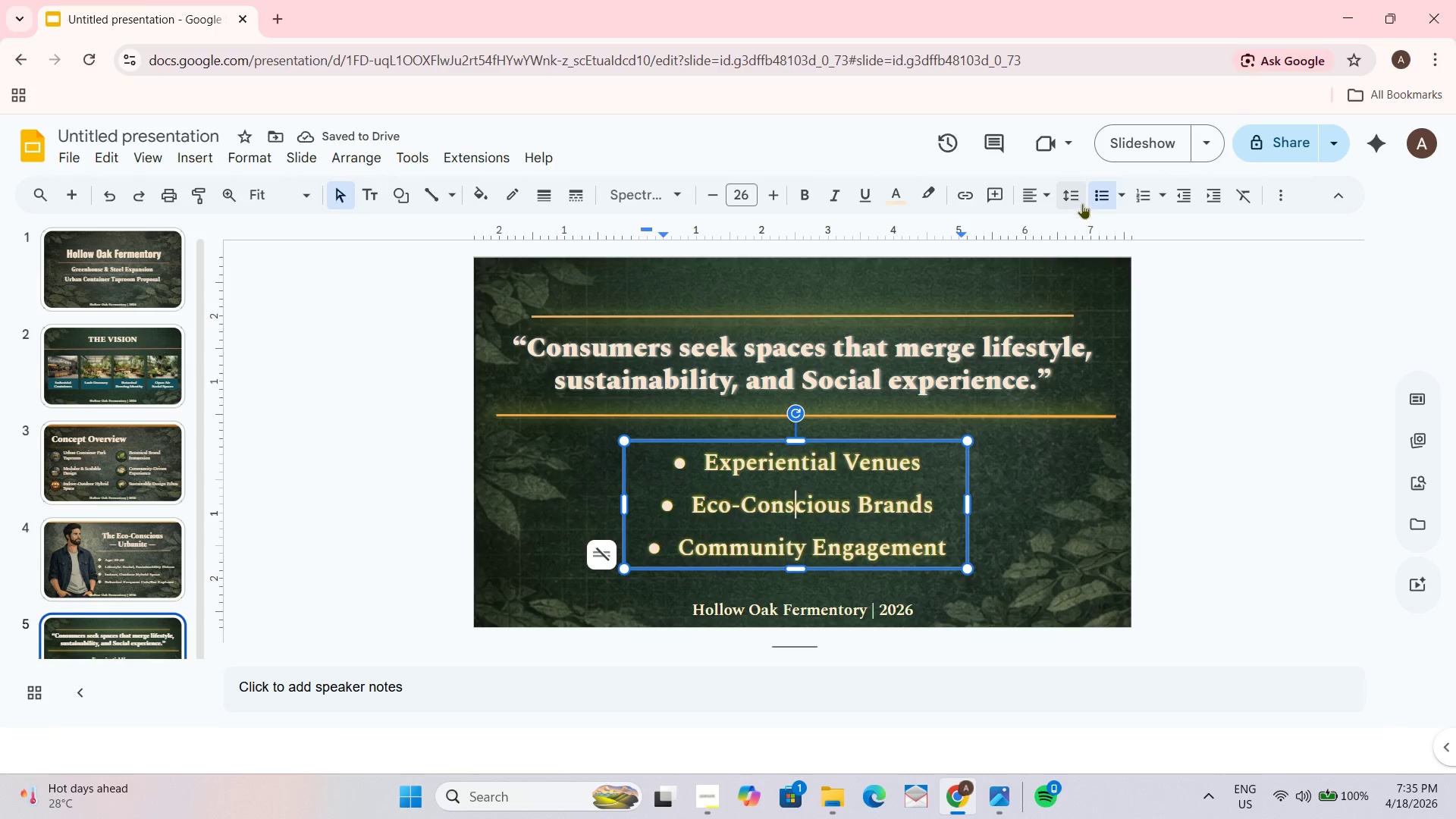 
key(Control+A)
 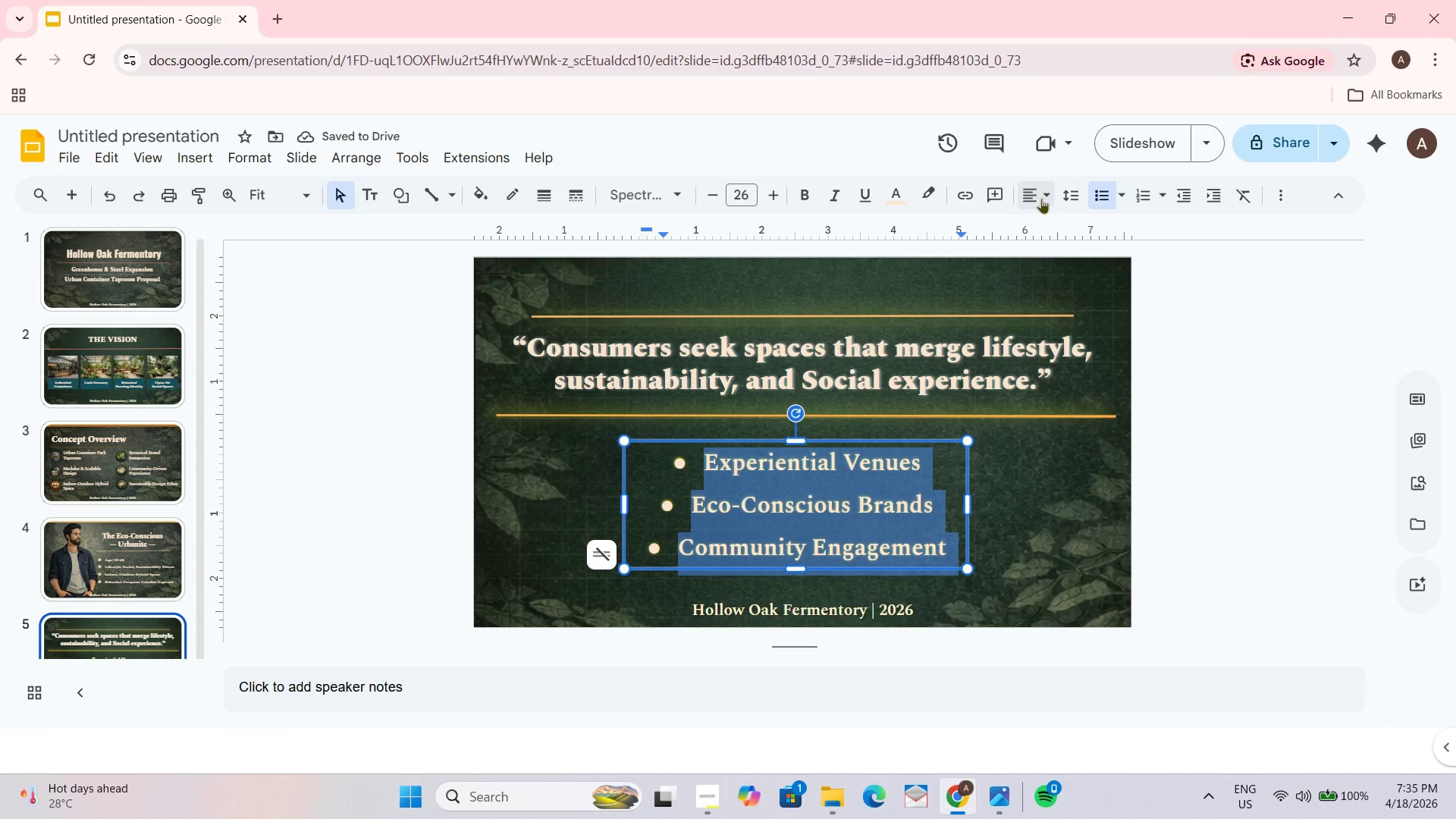 
left_click([1030, 198])
 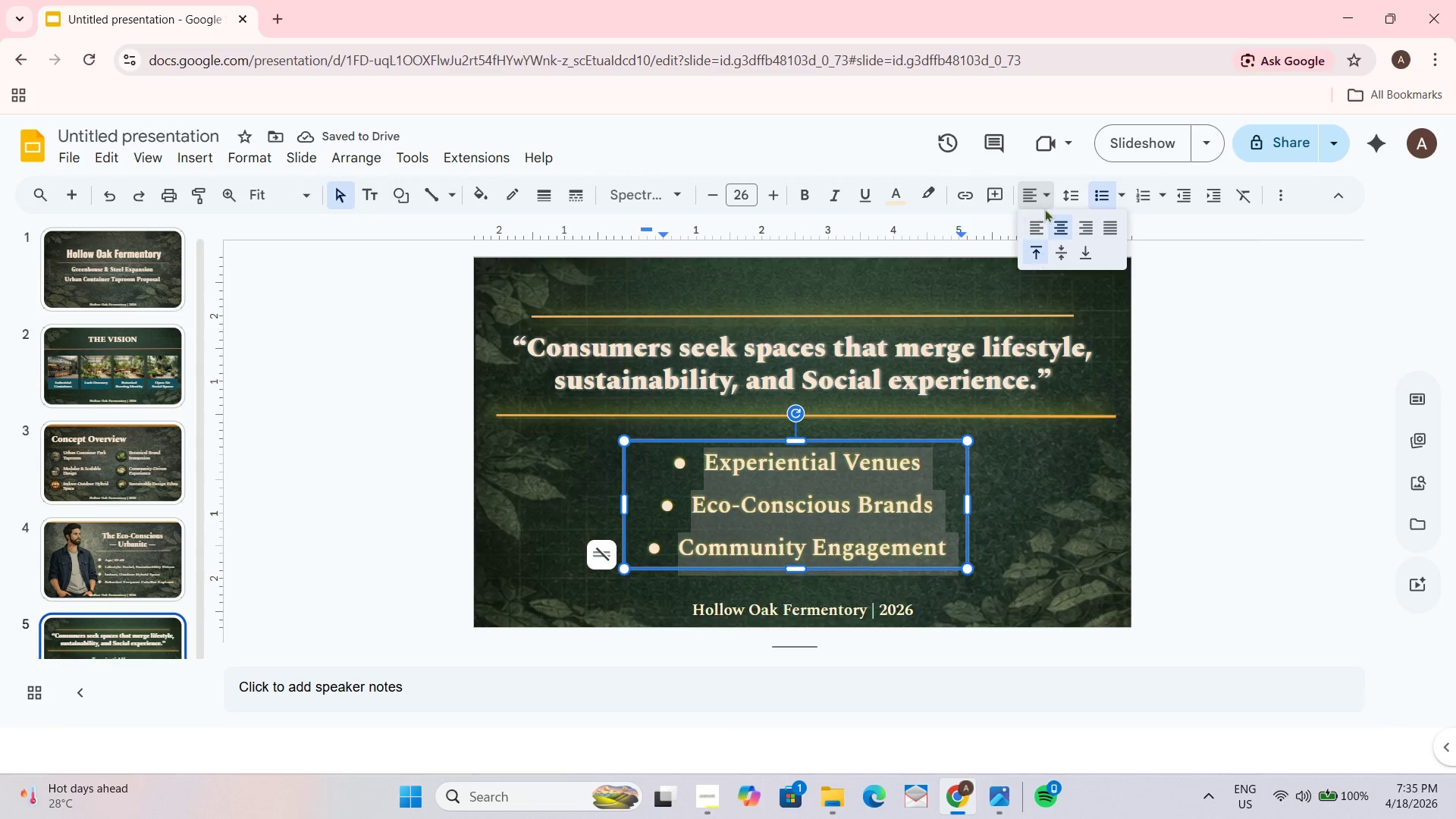 
left_click([1032, 223])
 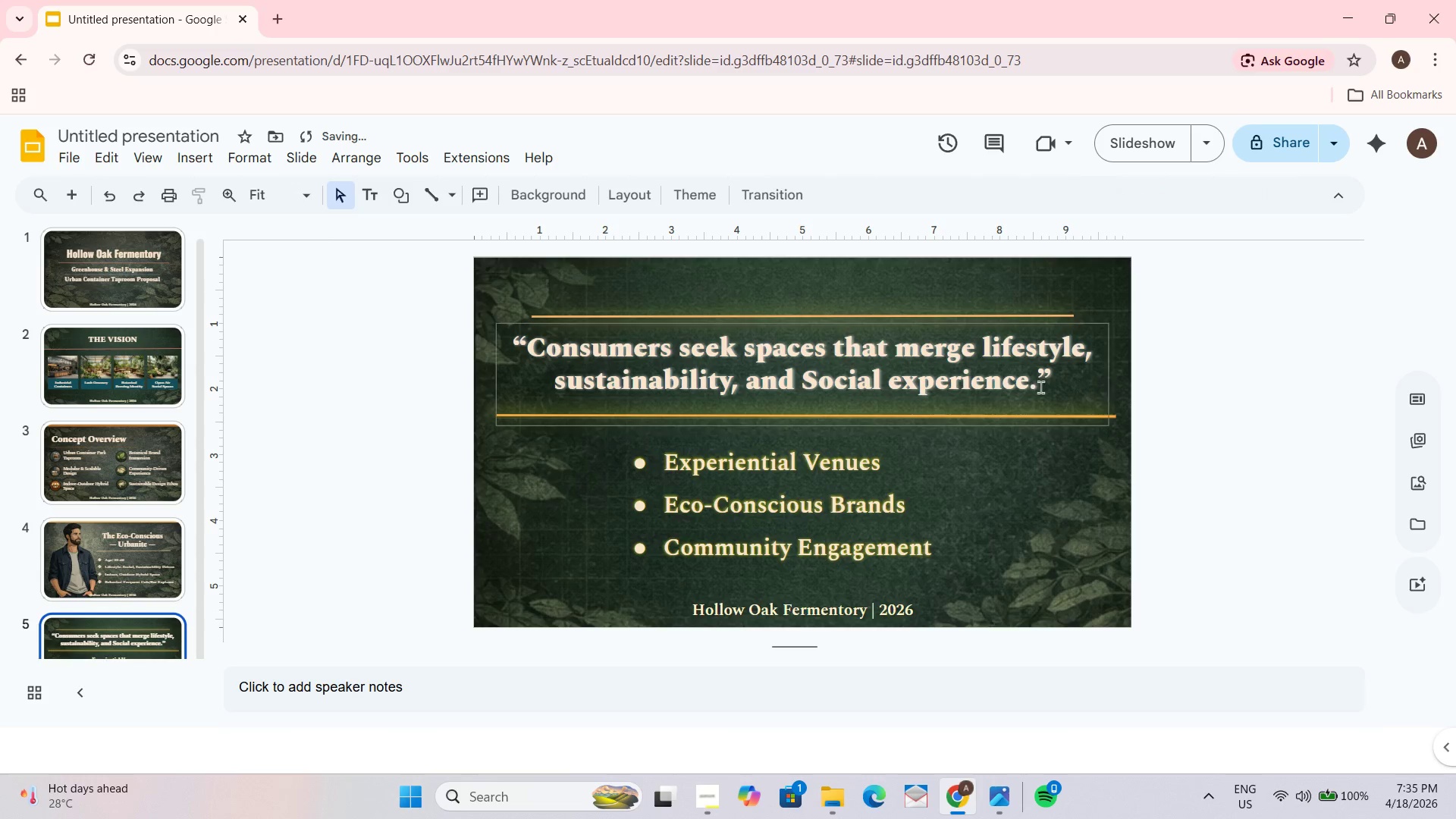 
left_click([735, 553])
 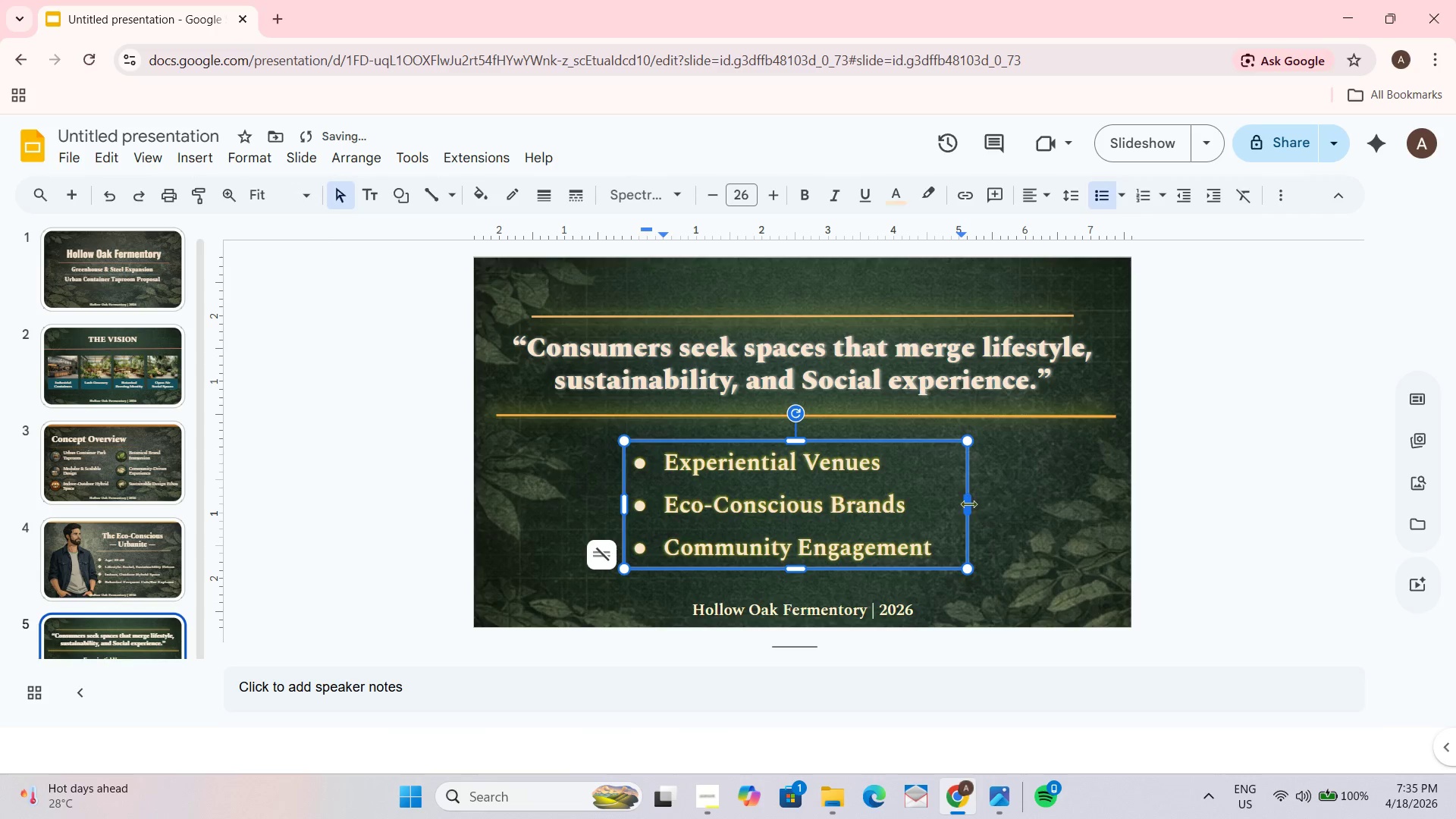 
left_click_drag(start_coordinate=[968, 504], to_coordinate=[939, 498])
 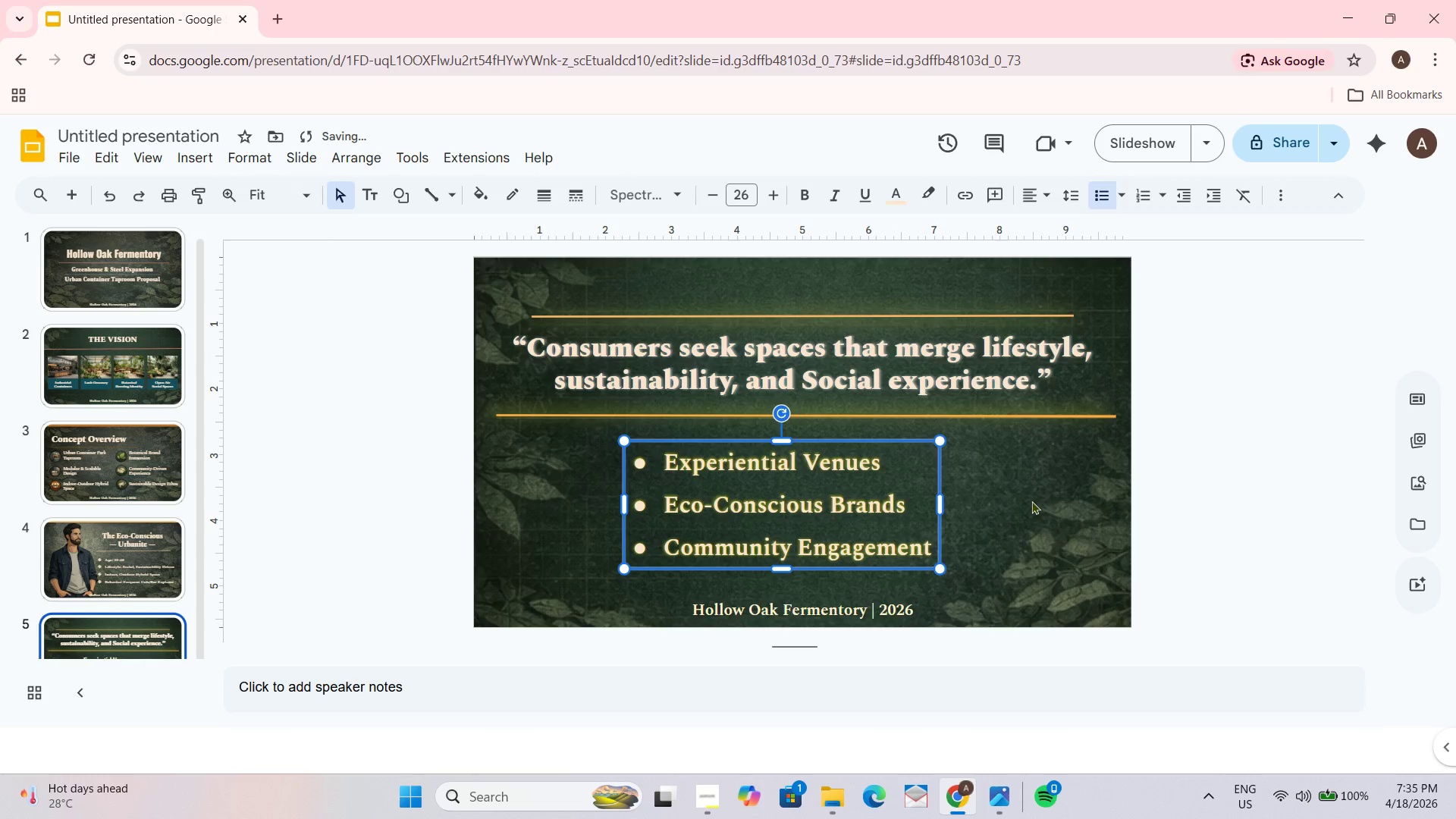 
left_click_drag(start_coordinate=[1037, 496], to_coordinate=[1037, 491])
 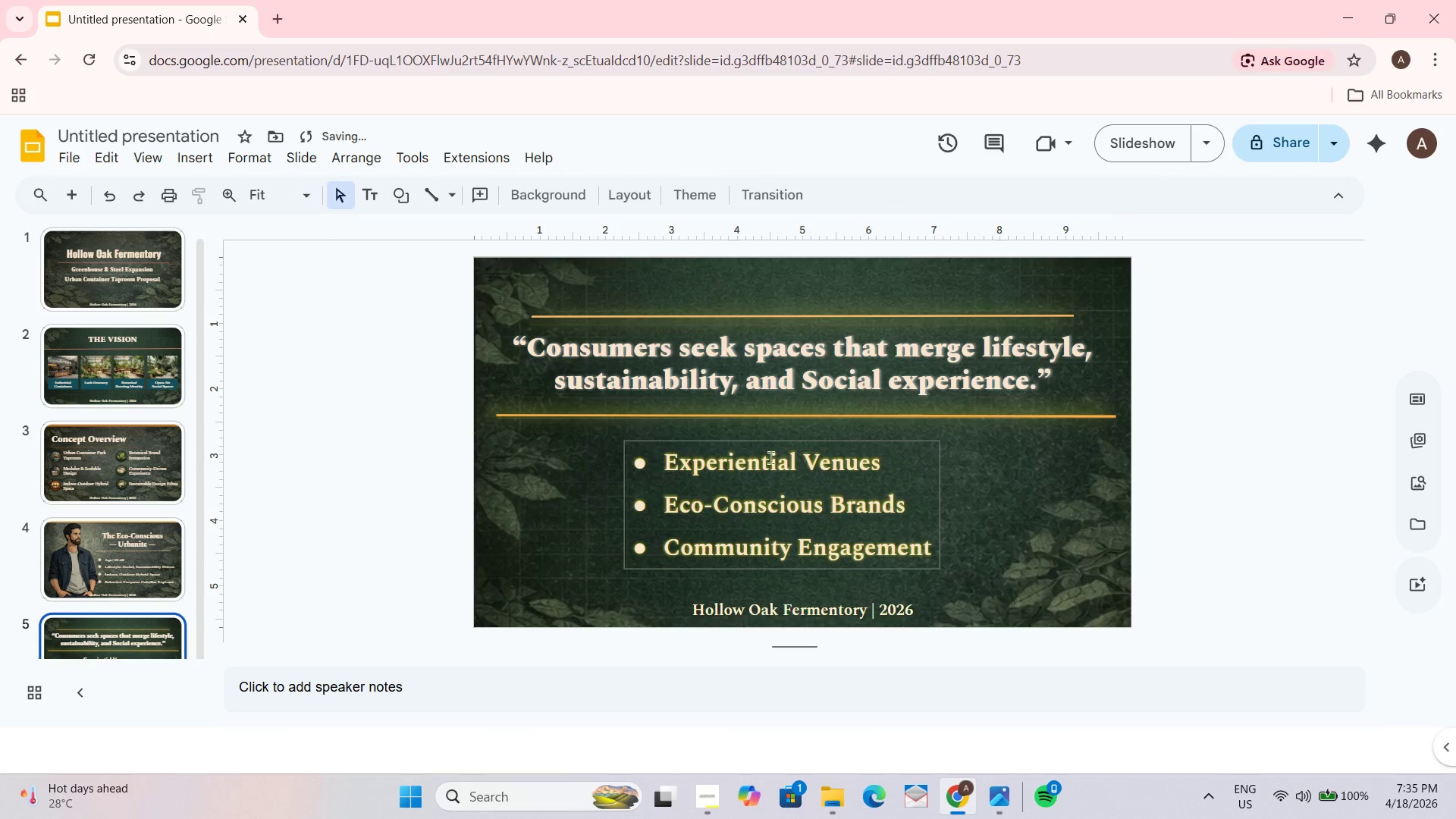 
left_click([775, 474])
 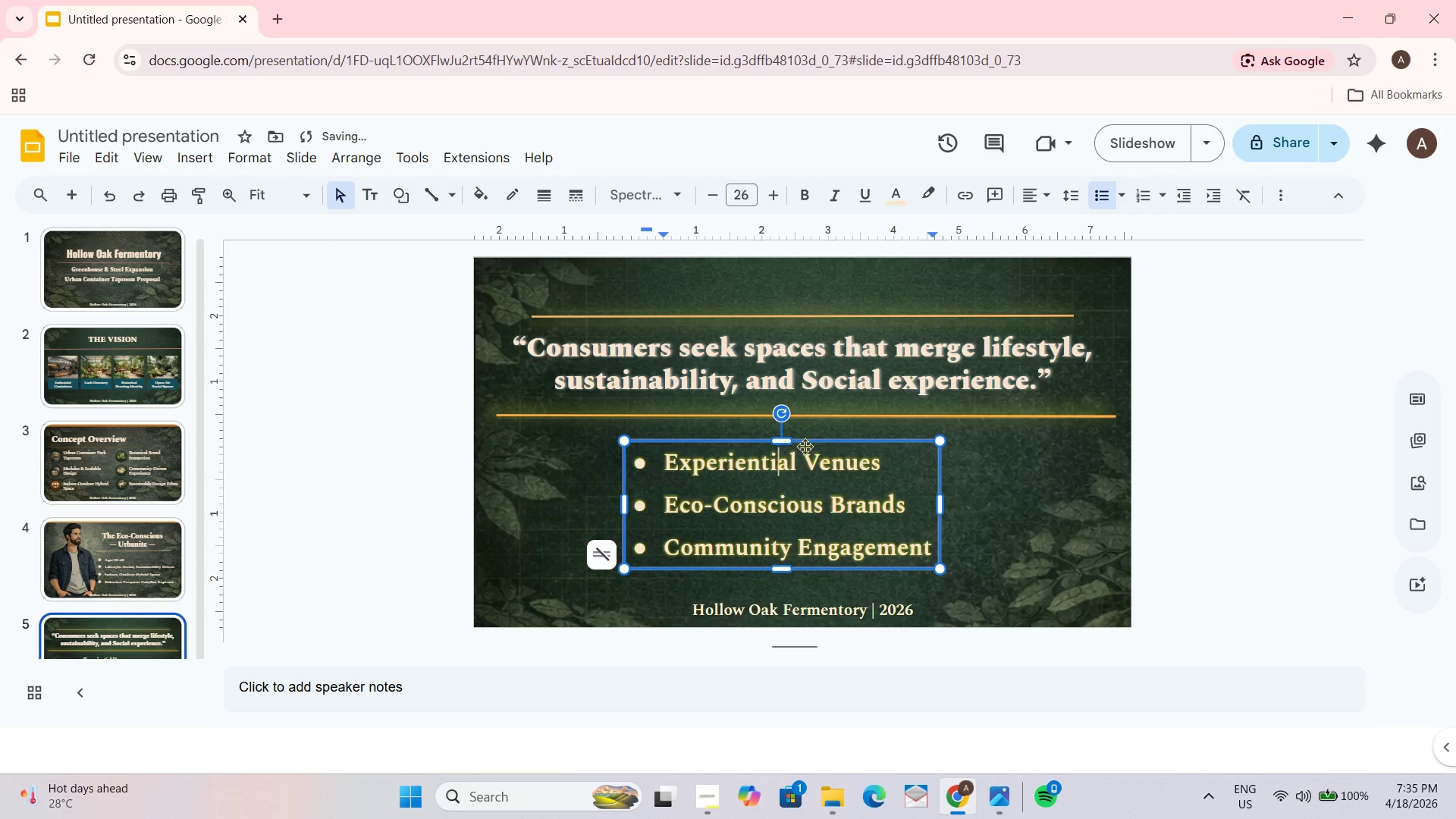 
left_click_drag(start_coordinate=[805, 444], to_coordinate=[826, 442])
 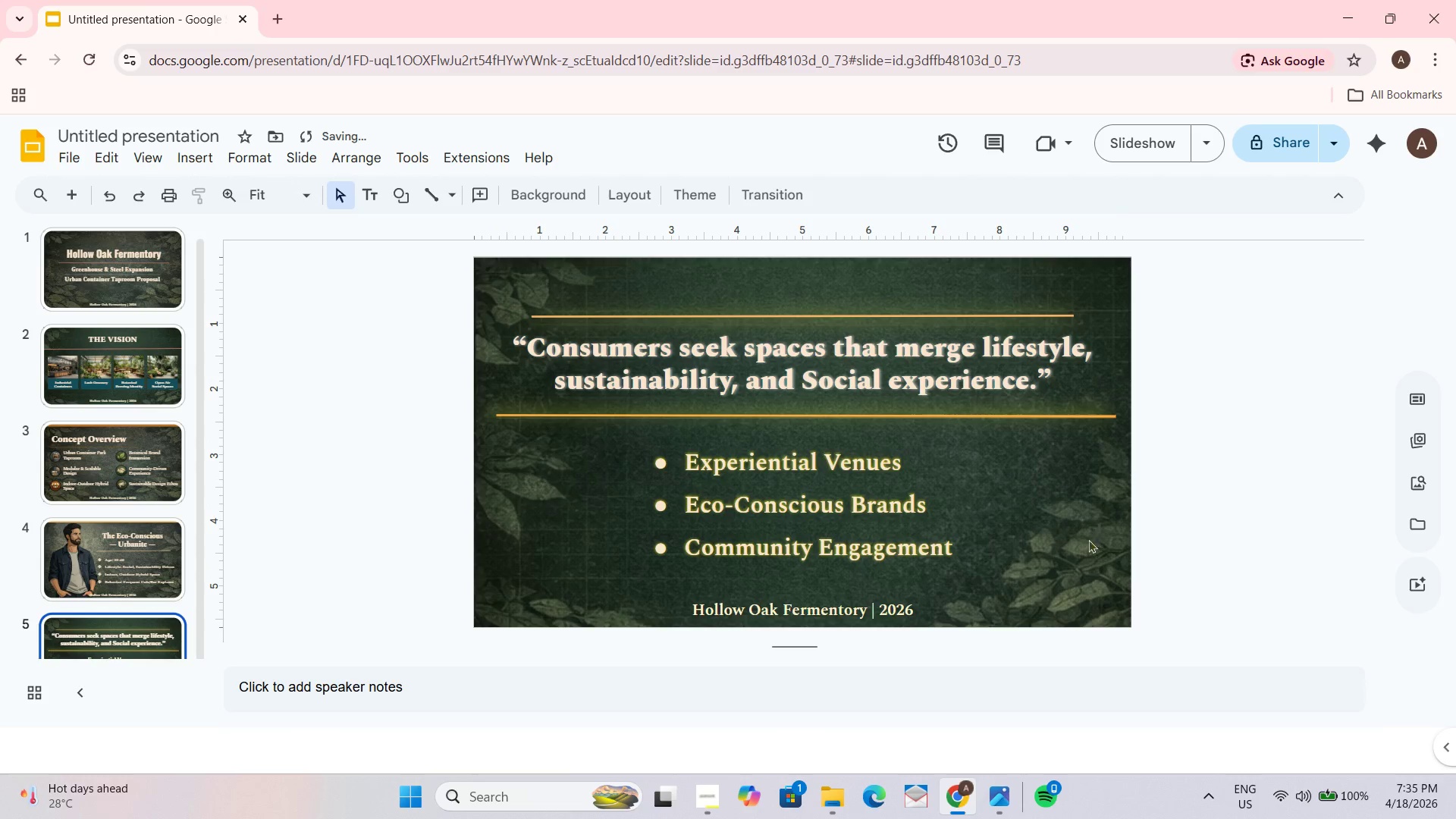 
left_click([801, 462])
 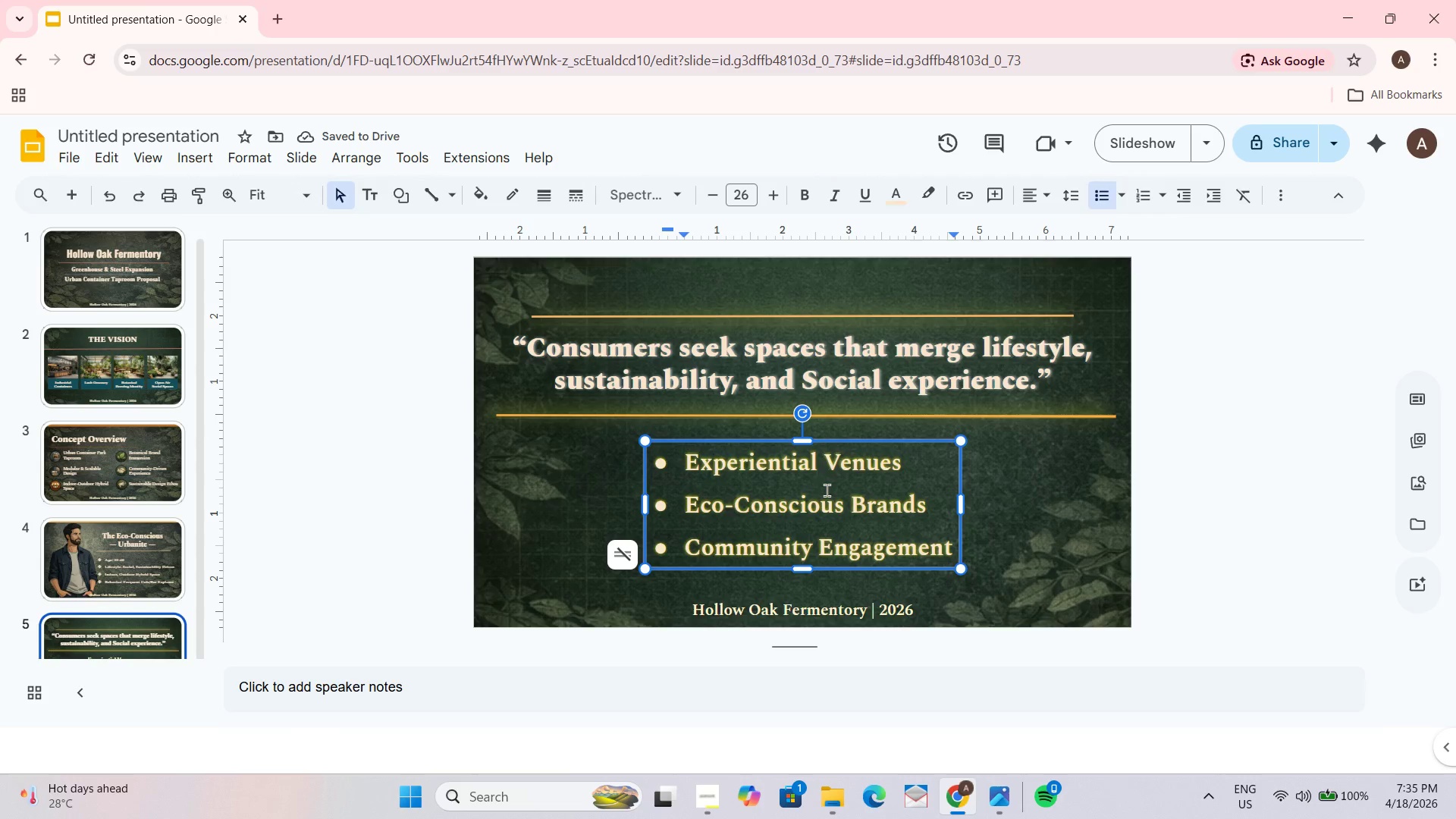 
key(Control+A)
 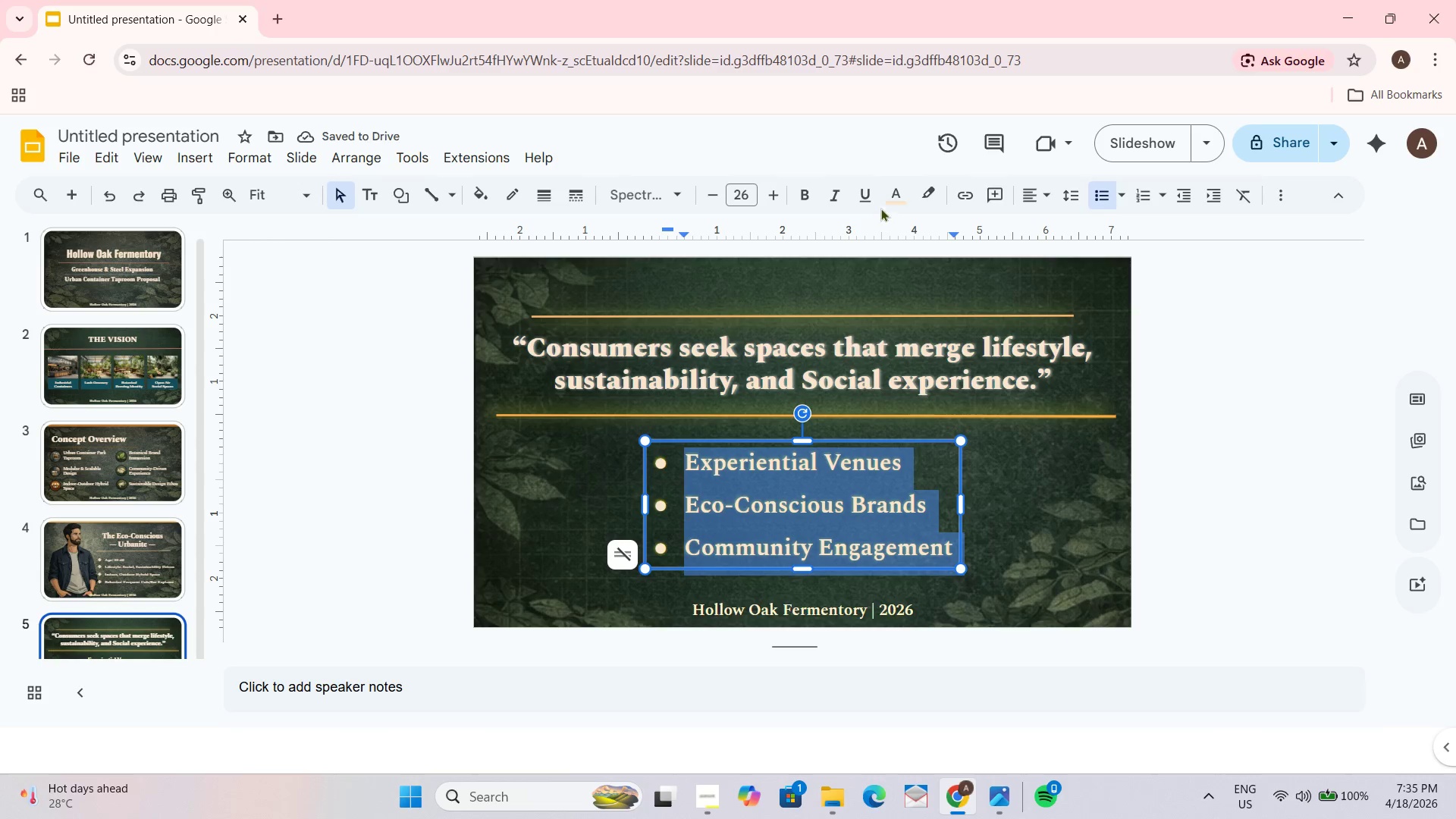 
left_click([893, 196])
 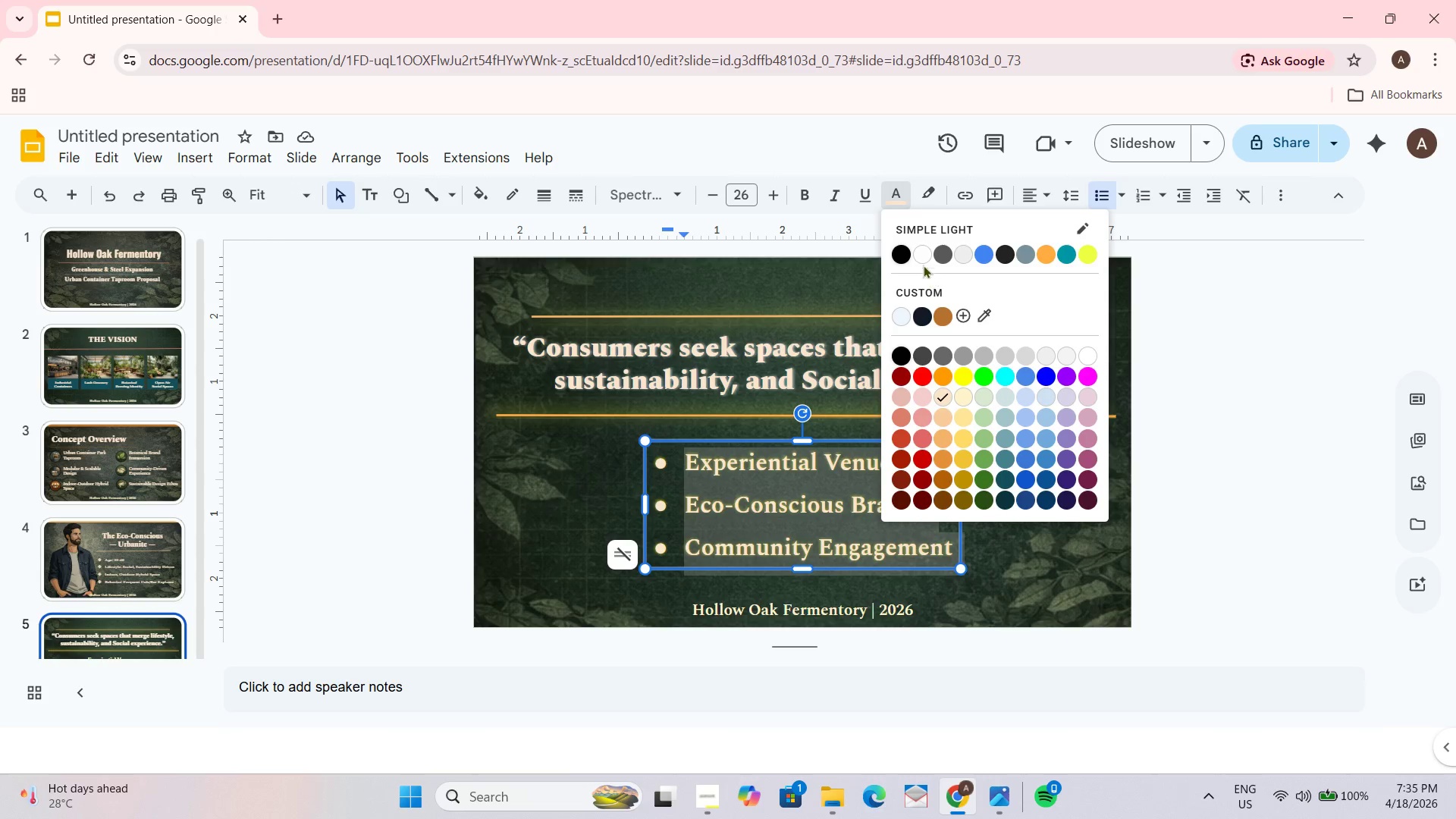 
left_click([919, 259])
 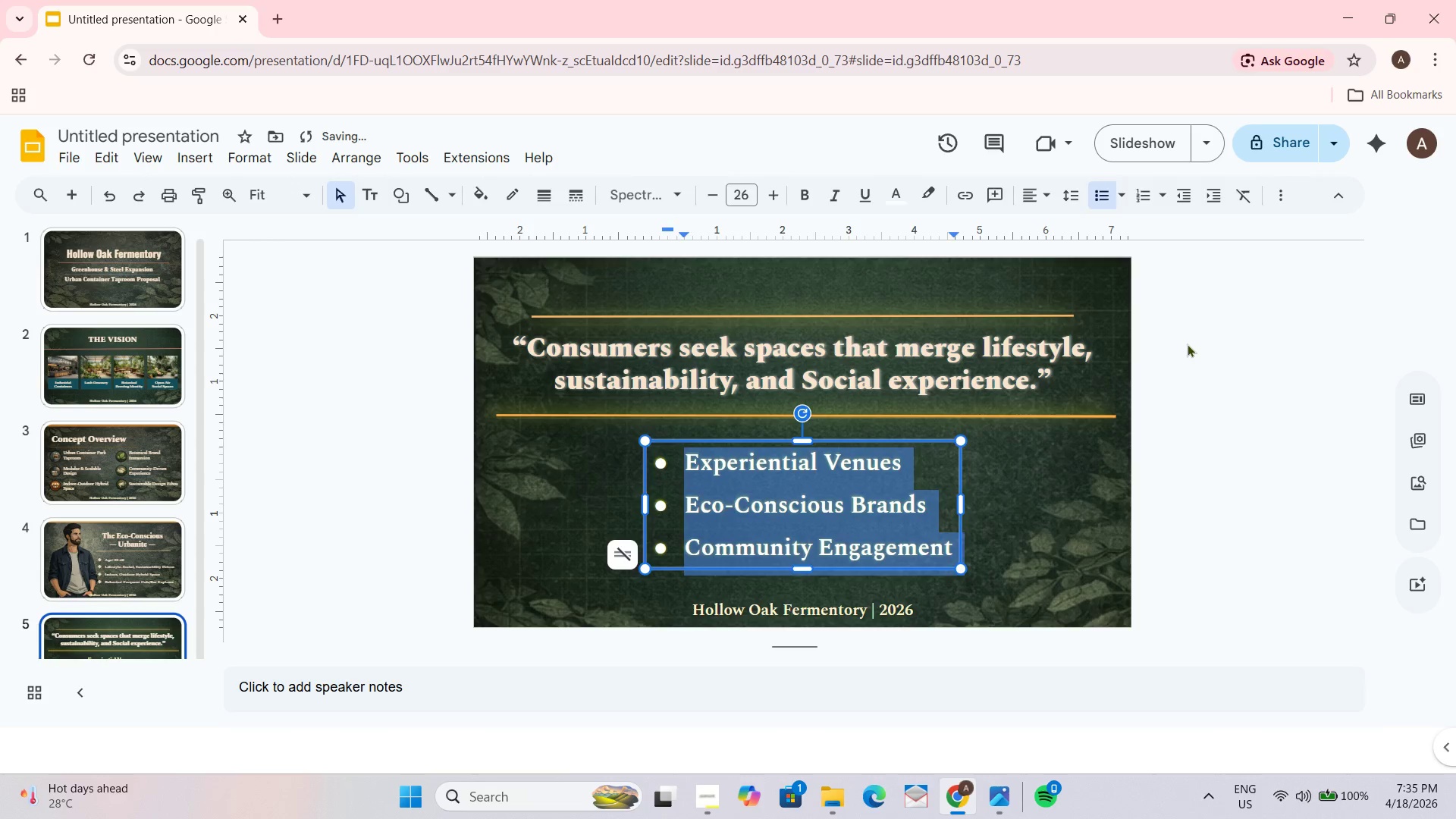 
left_click_drag(start_coordinate=[1187, 340], to_coordinate=[1187, 346])
 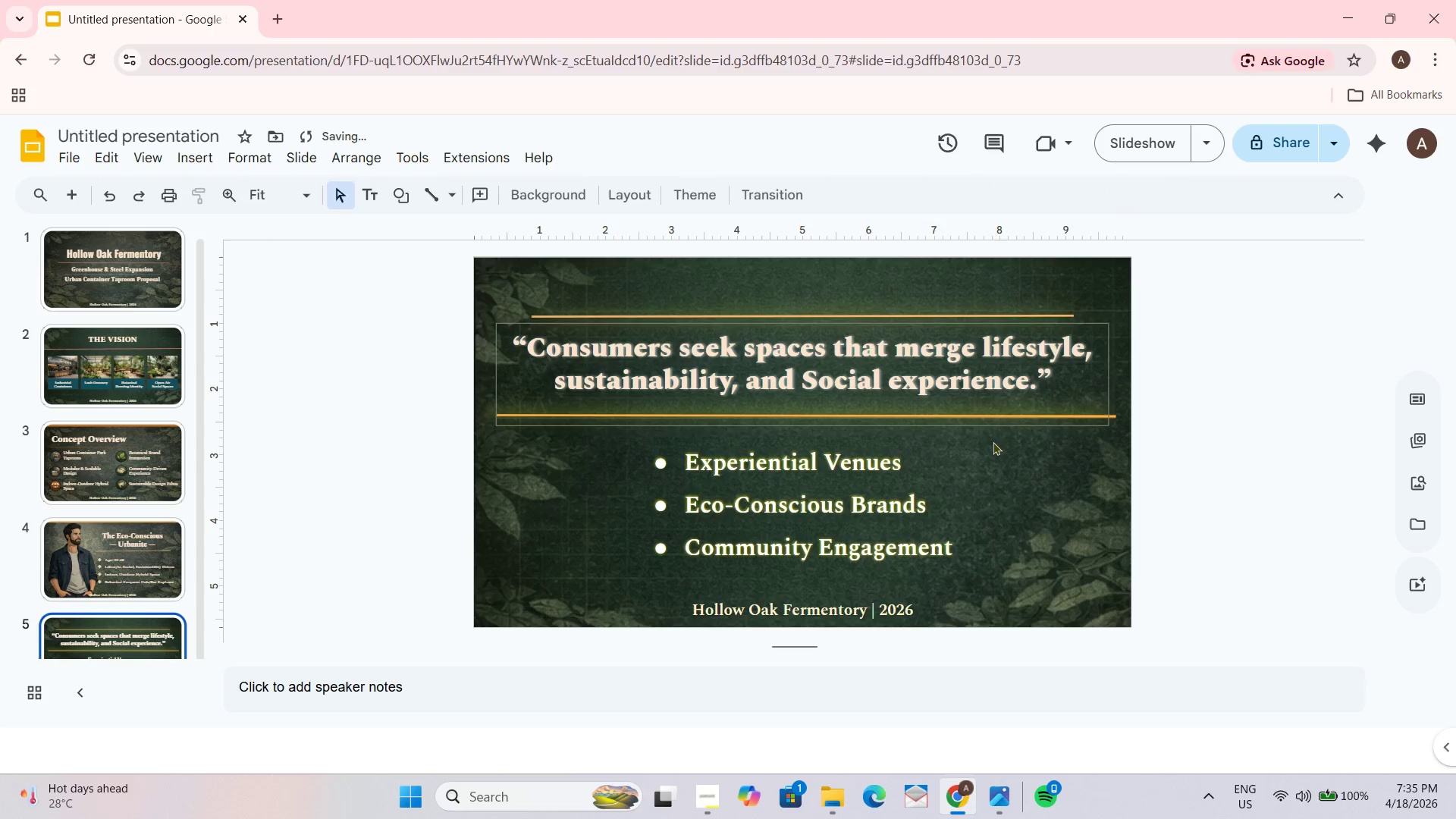 
left_click([843, 478])
 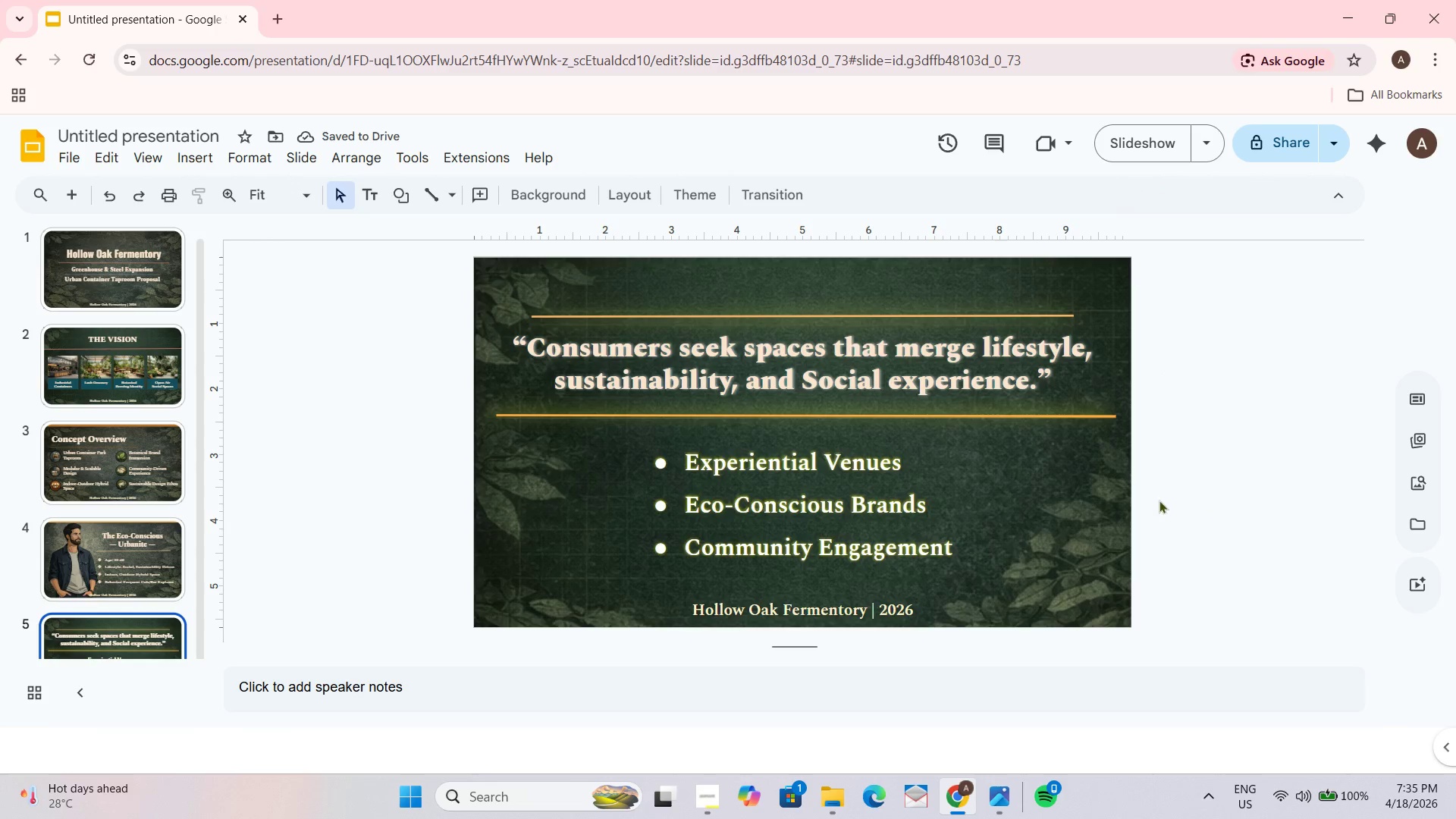 
key(Control+A)
 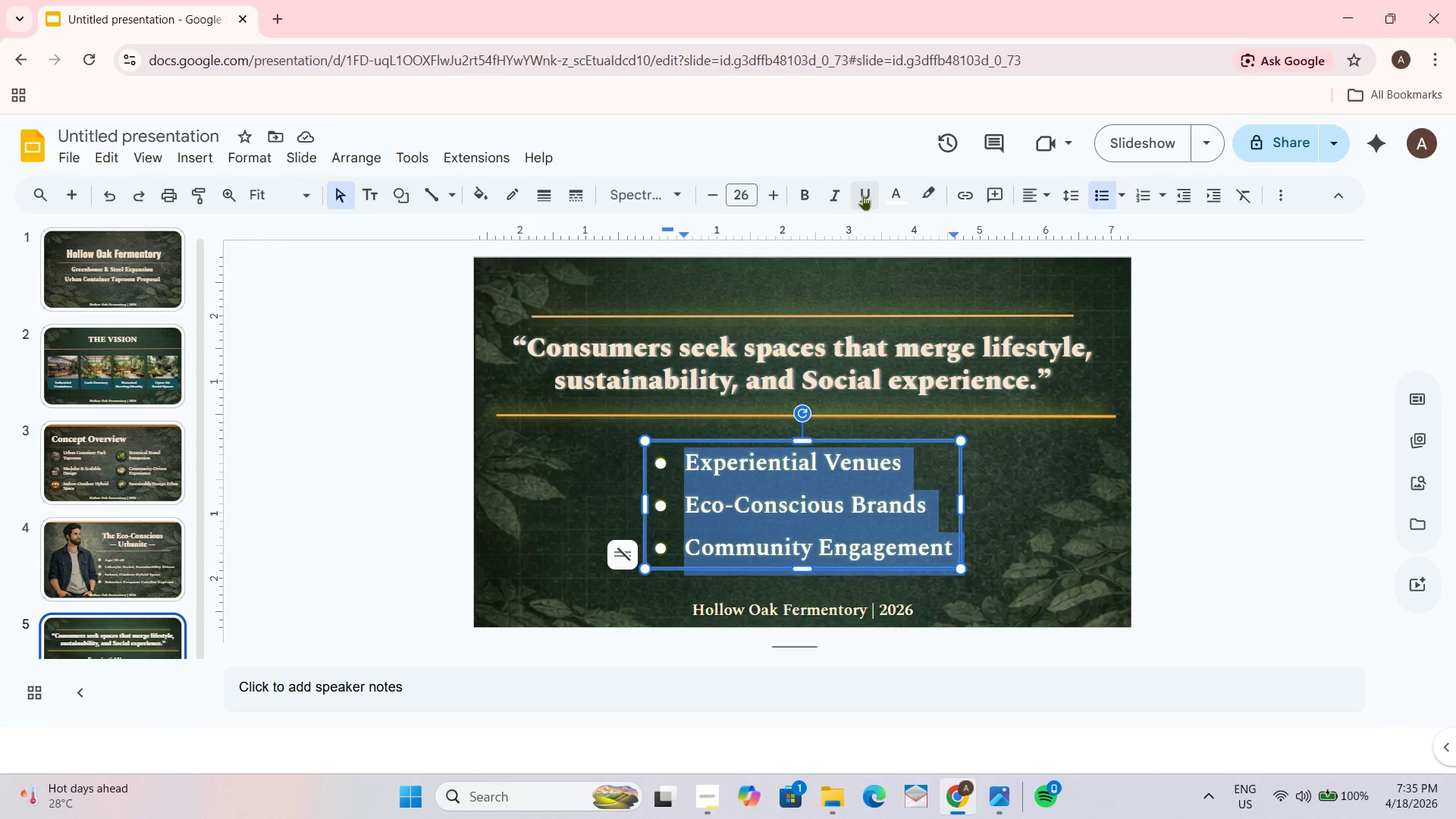 
left_click([898, 194])
 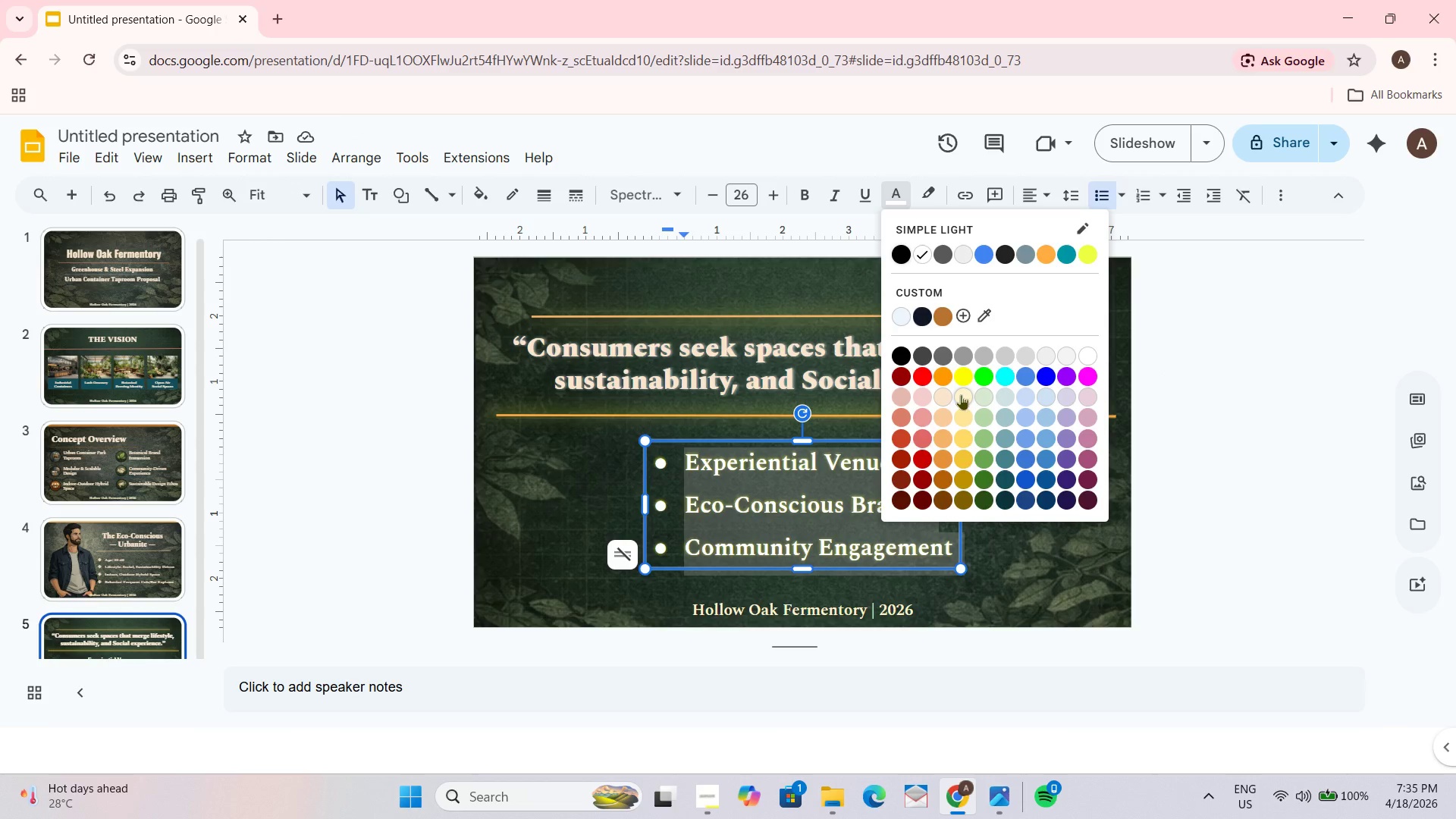 
left_click([941, 399])
 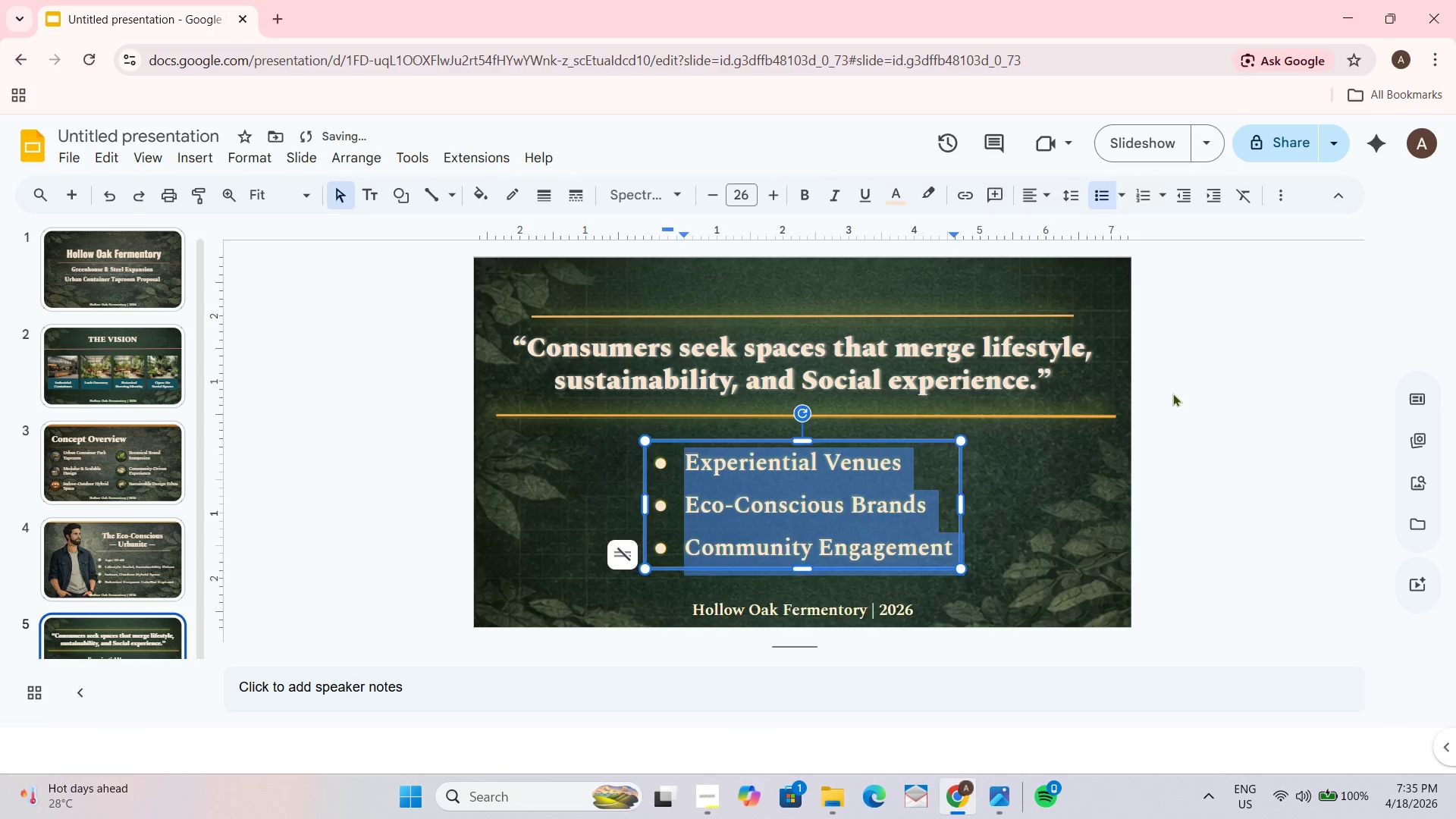 
double_click([1172, 393])
 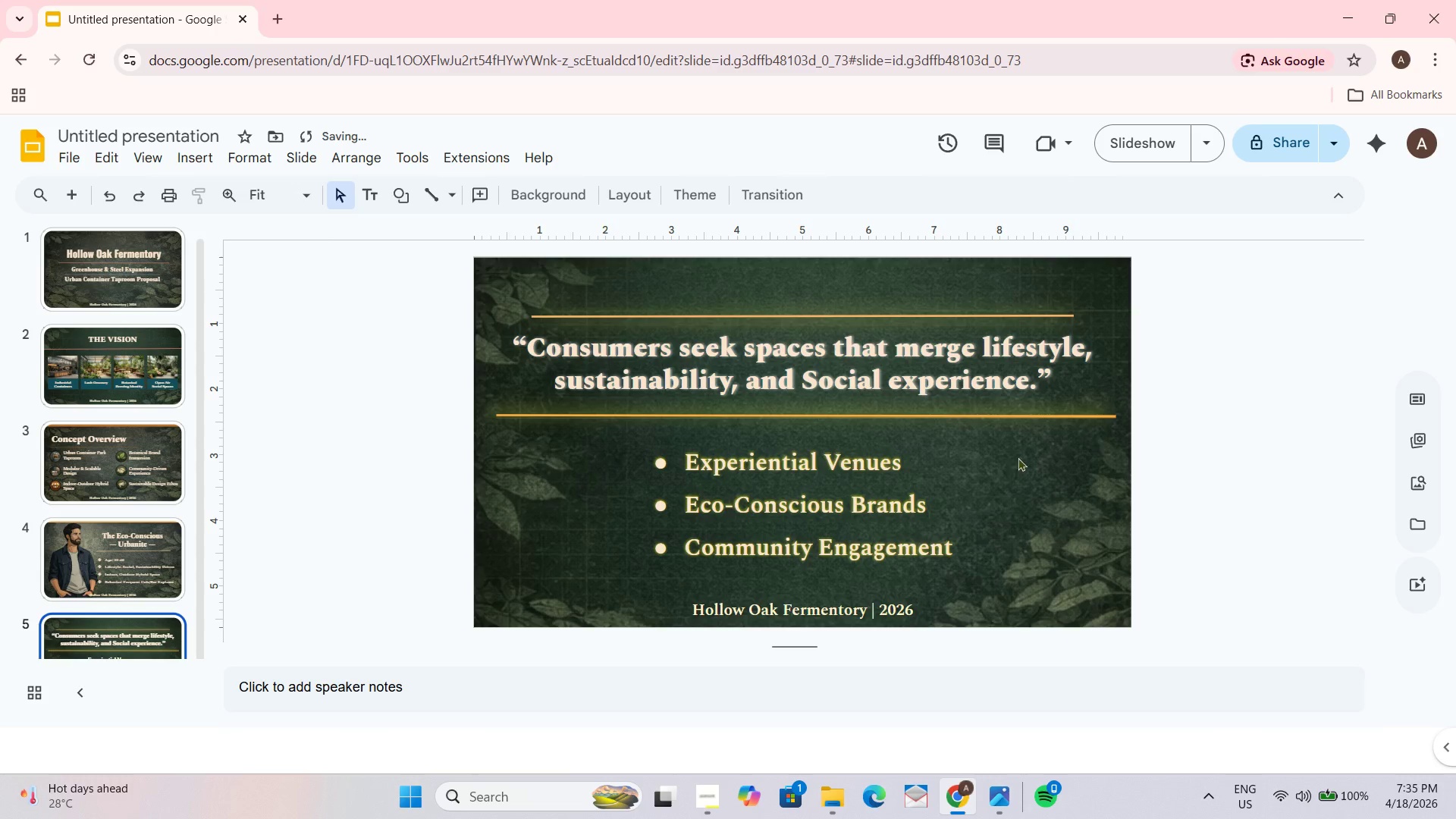 
left_click([903, 485])
 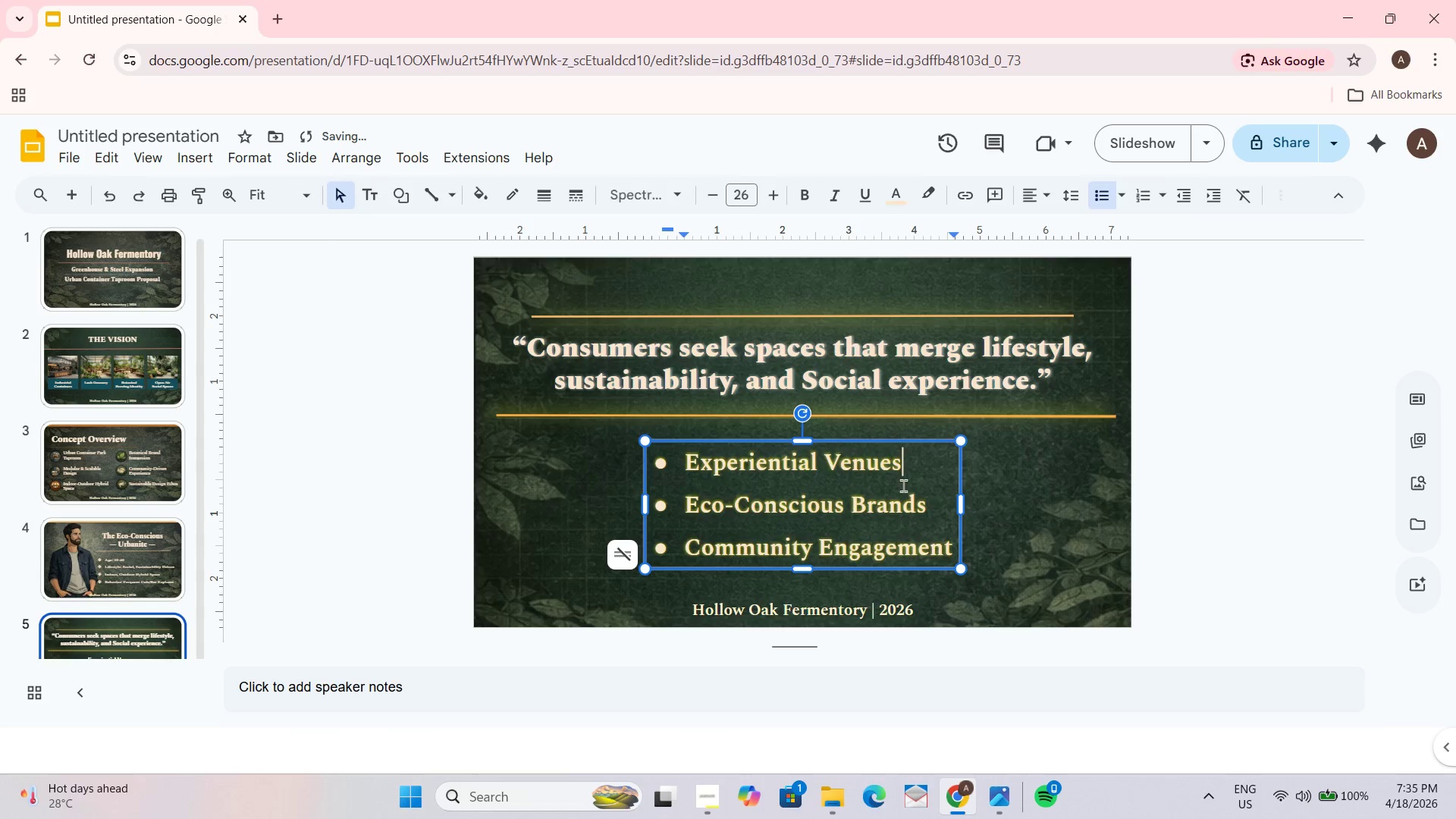 
key(Control+ControlLeft)
 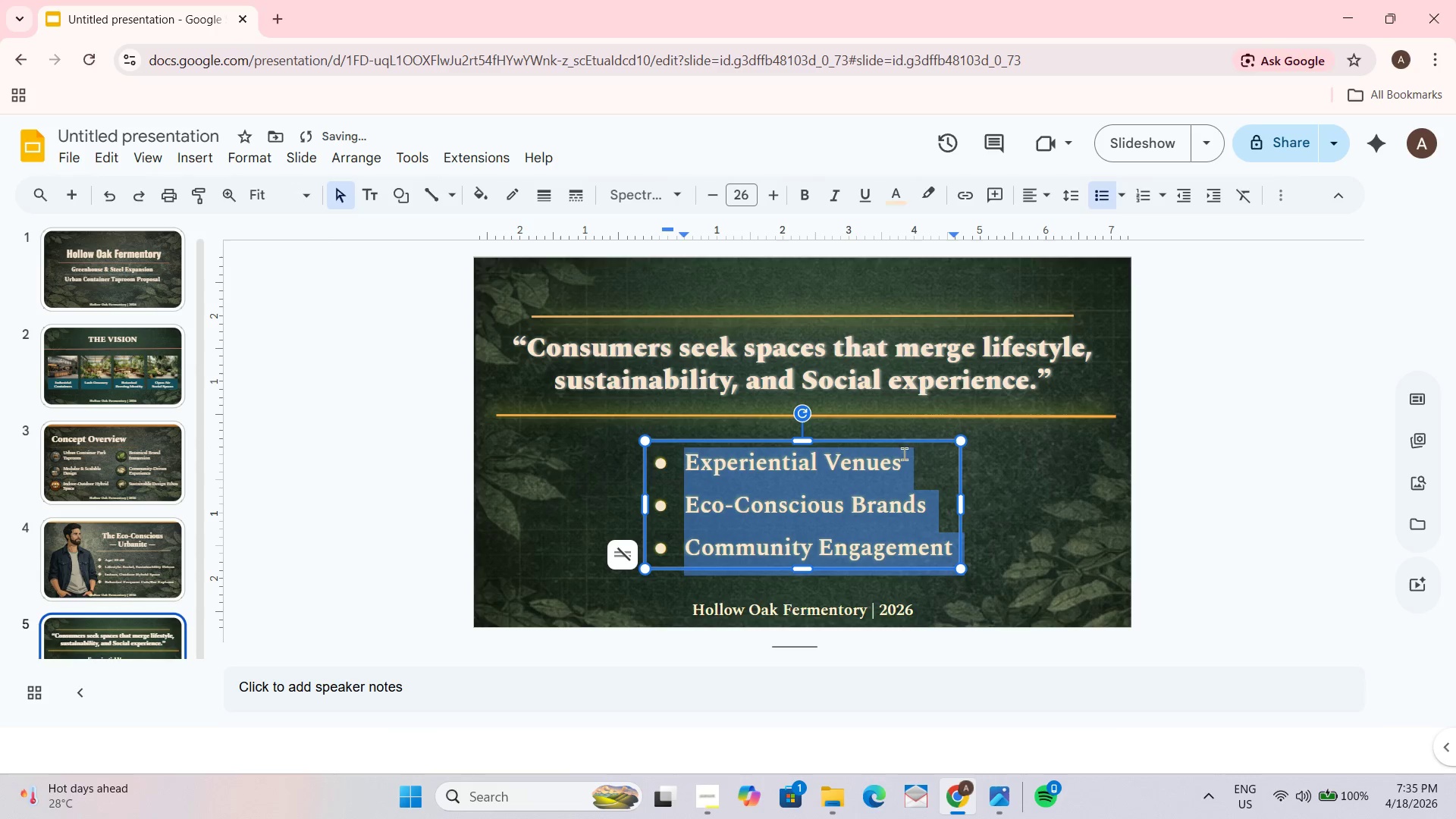 
key(Control+A)
 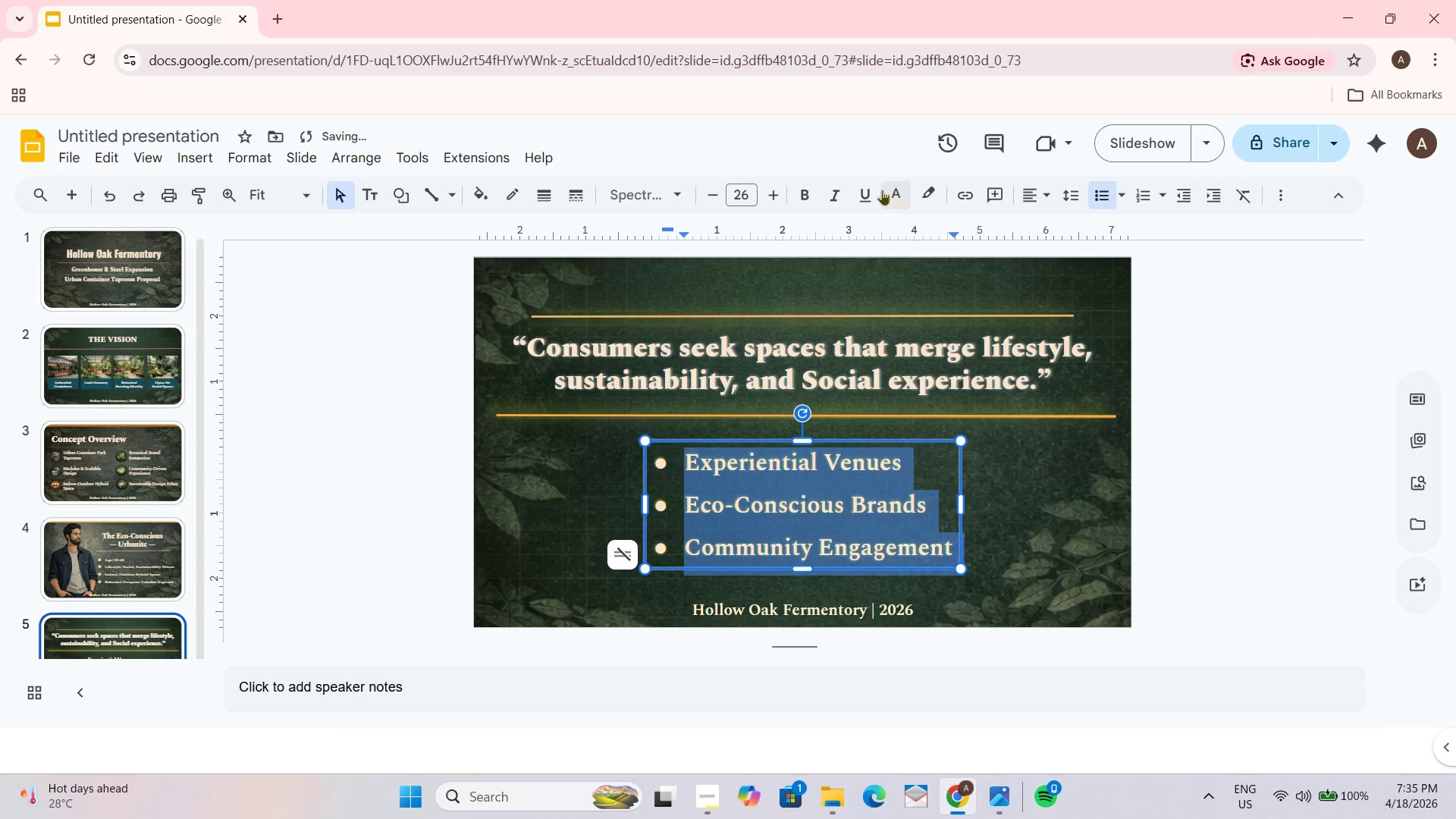 
left_click([881, 187])
 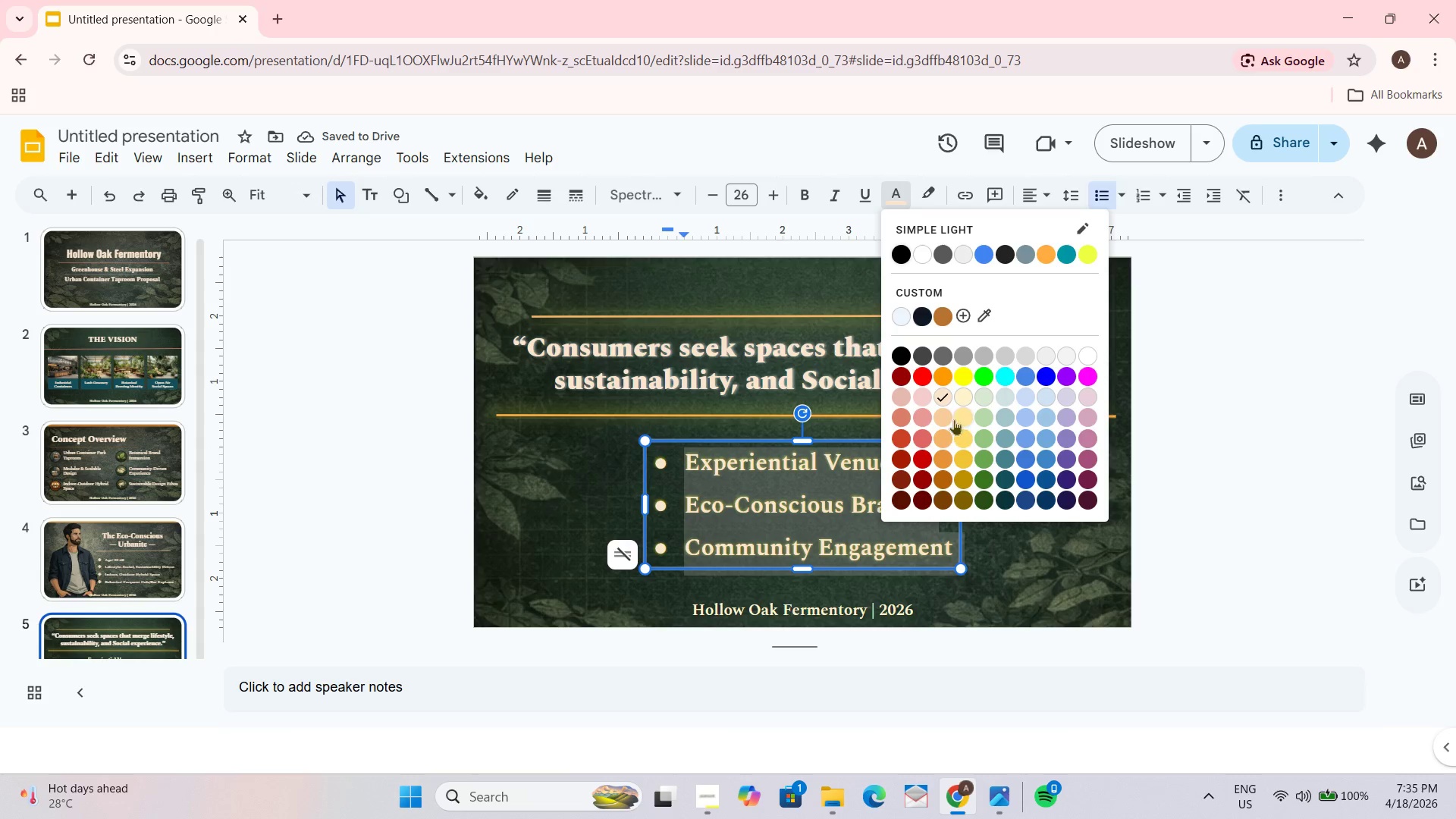 
left_click([961, 394])
 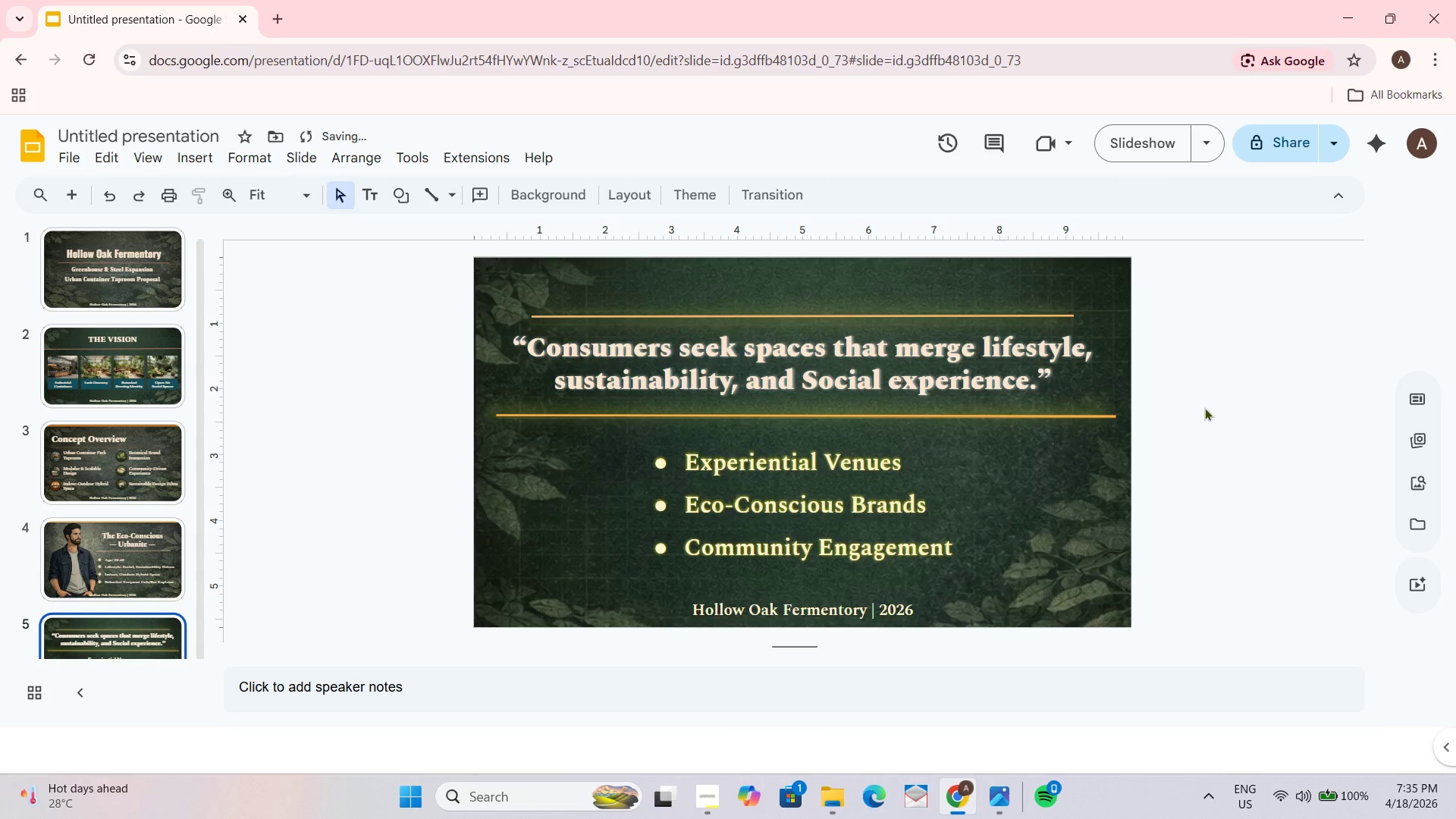 
left_click([891, 498])
 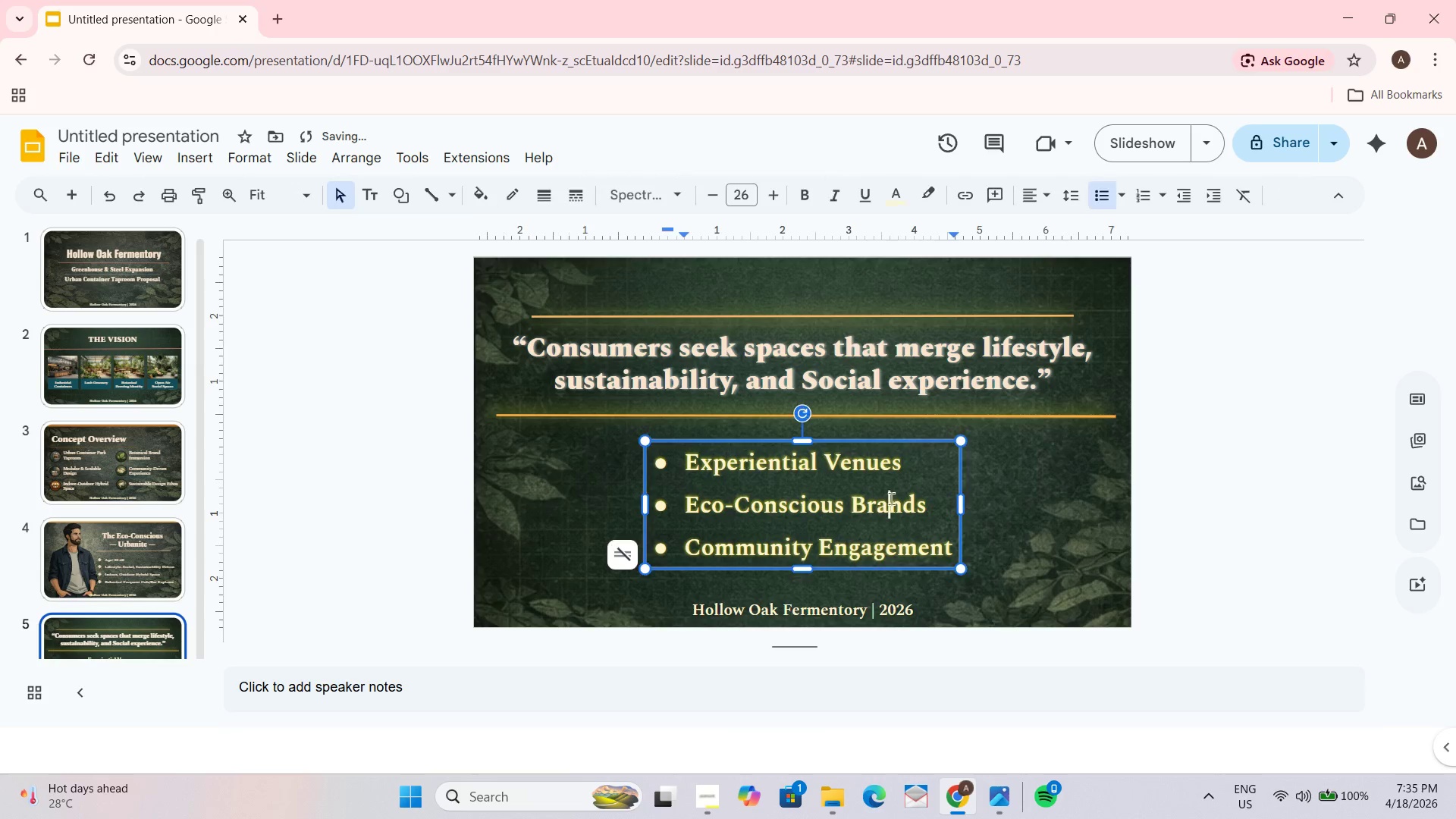 
key(Control+ControlLeft)
 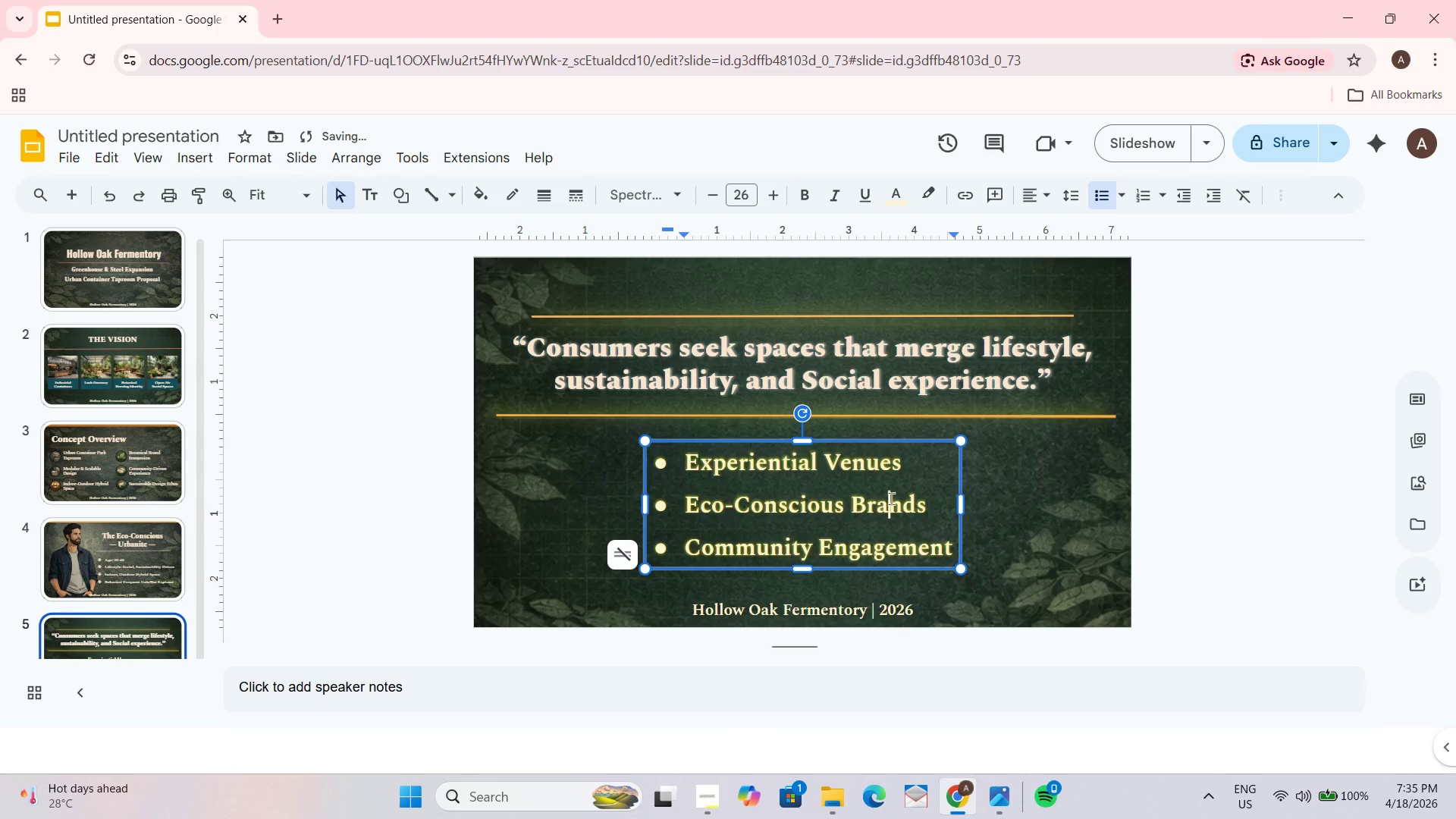 
key(Control+A)
 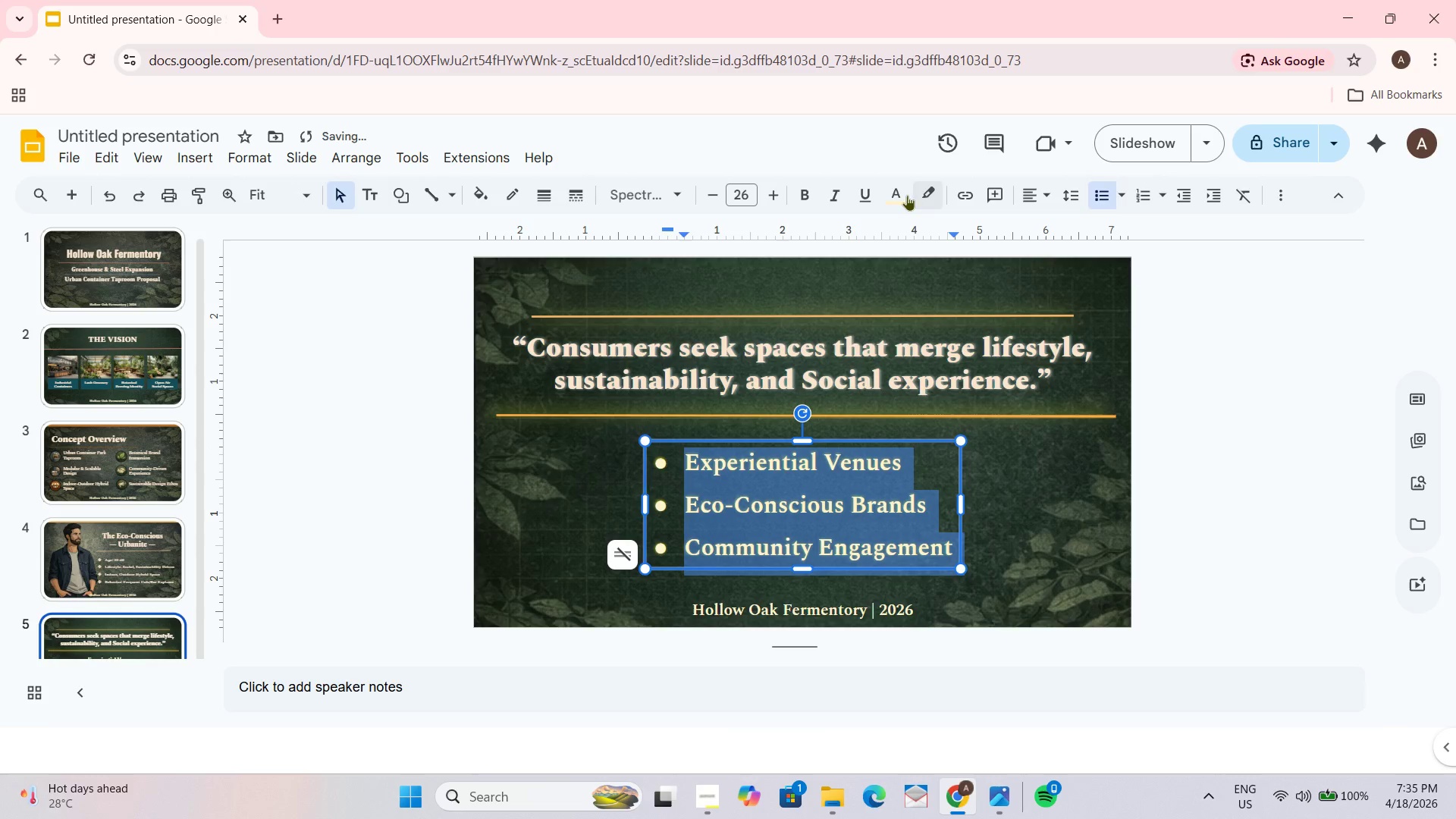 
left_click([893, 197])
 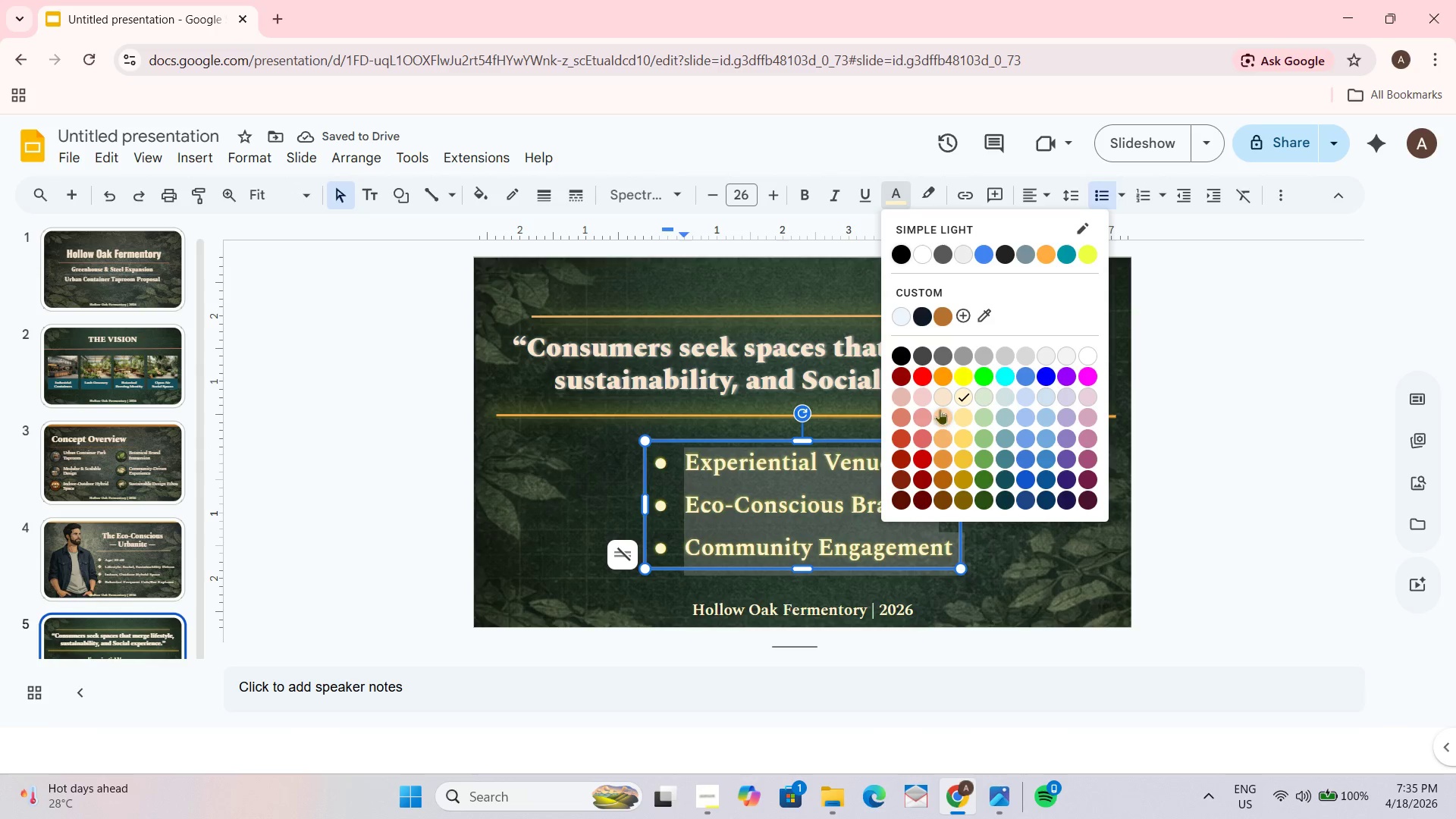 
left_click([939, 397])
 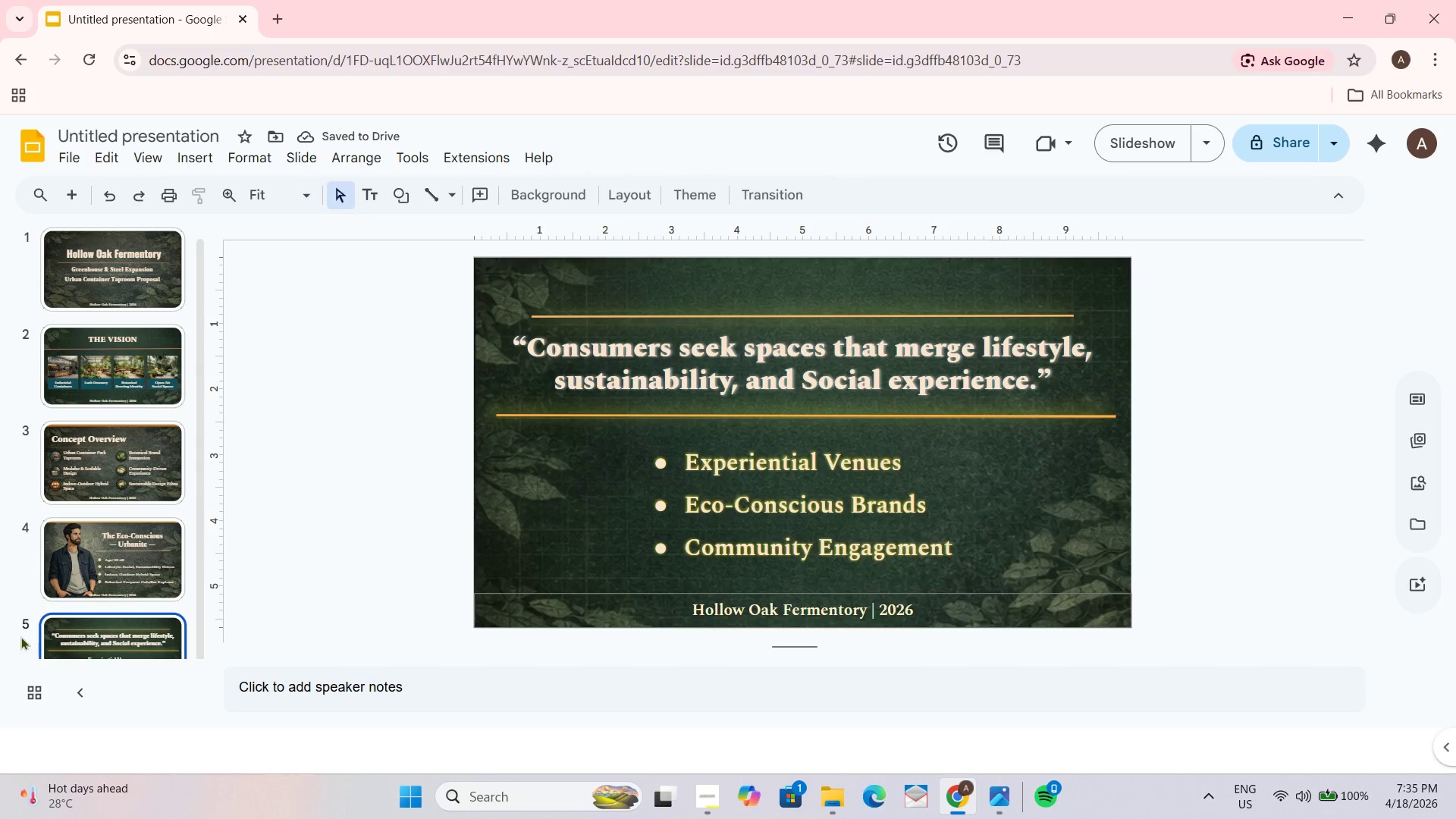 
left_click([110, 643])
 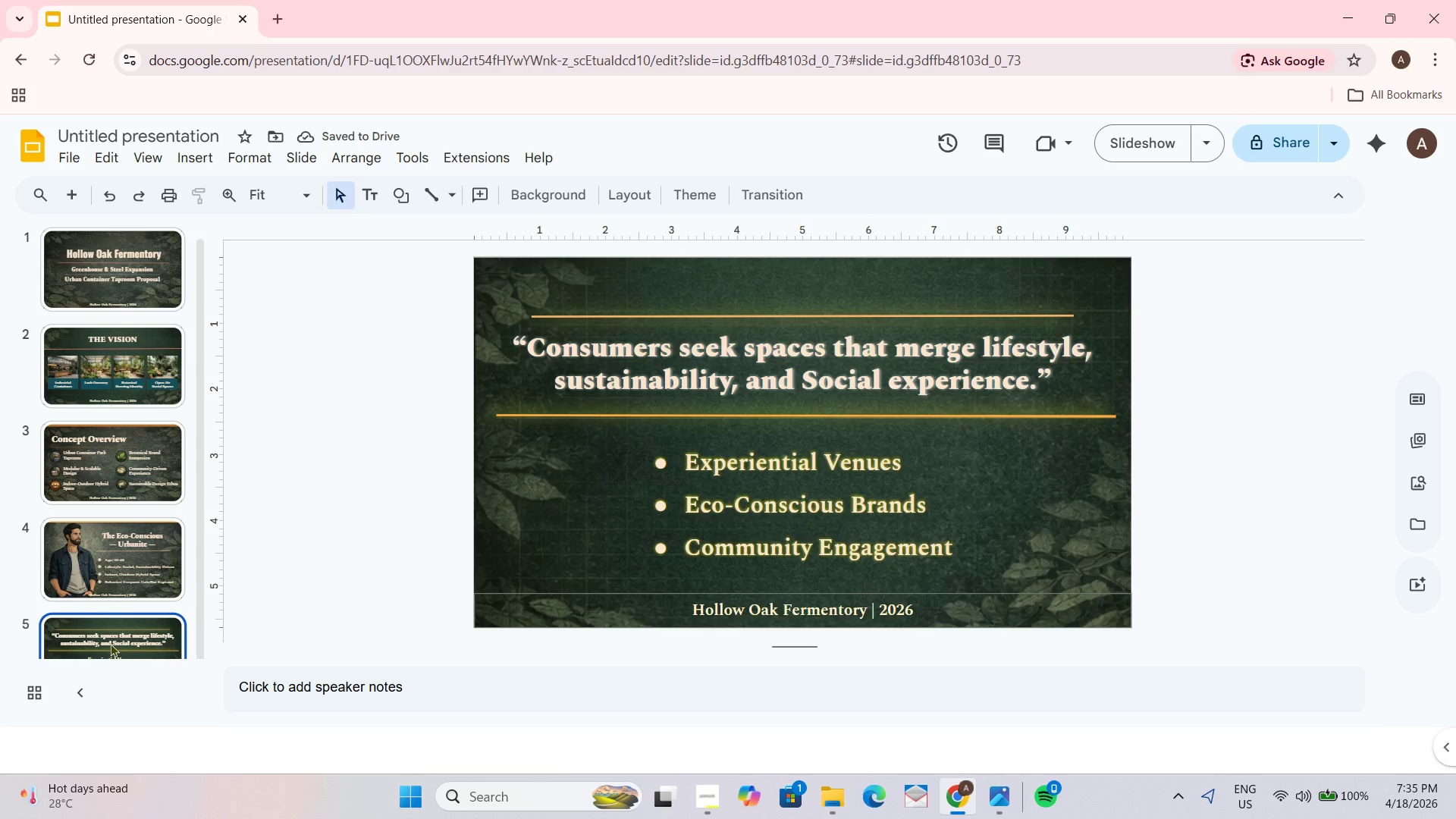 
key(Enter)
 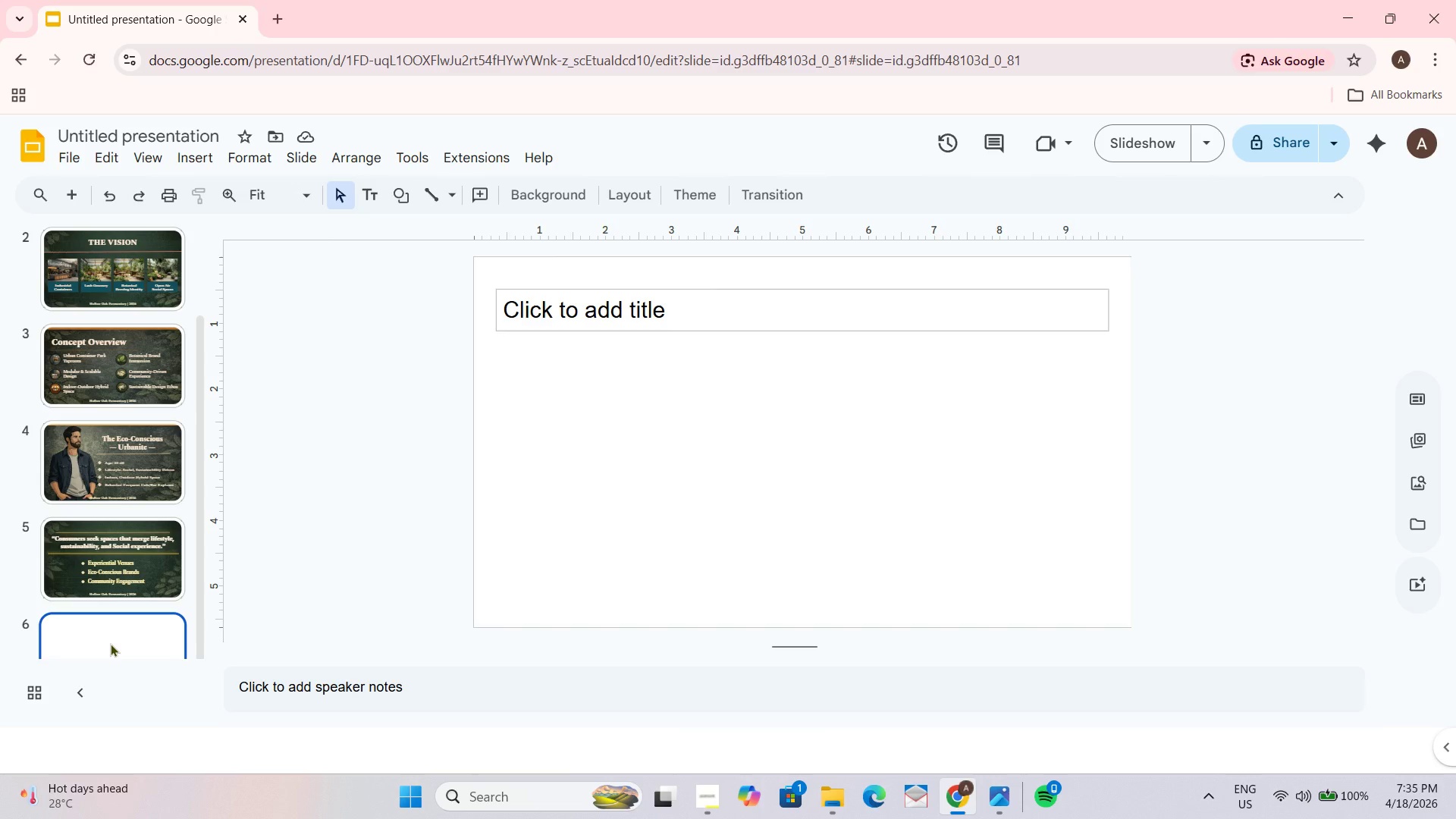 
wait(7.68)
 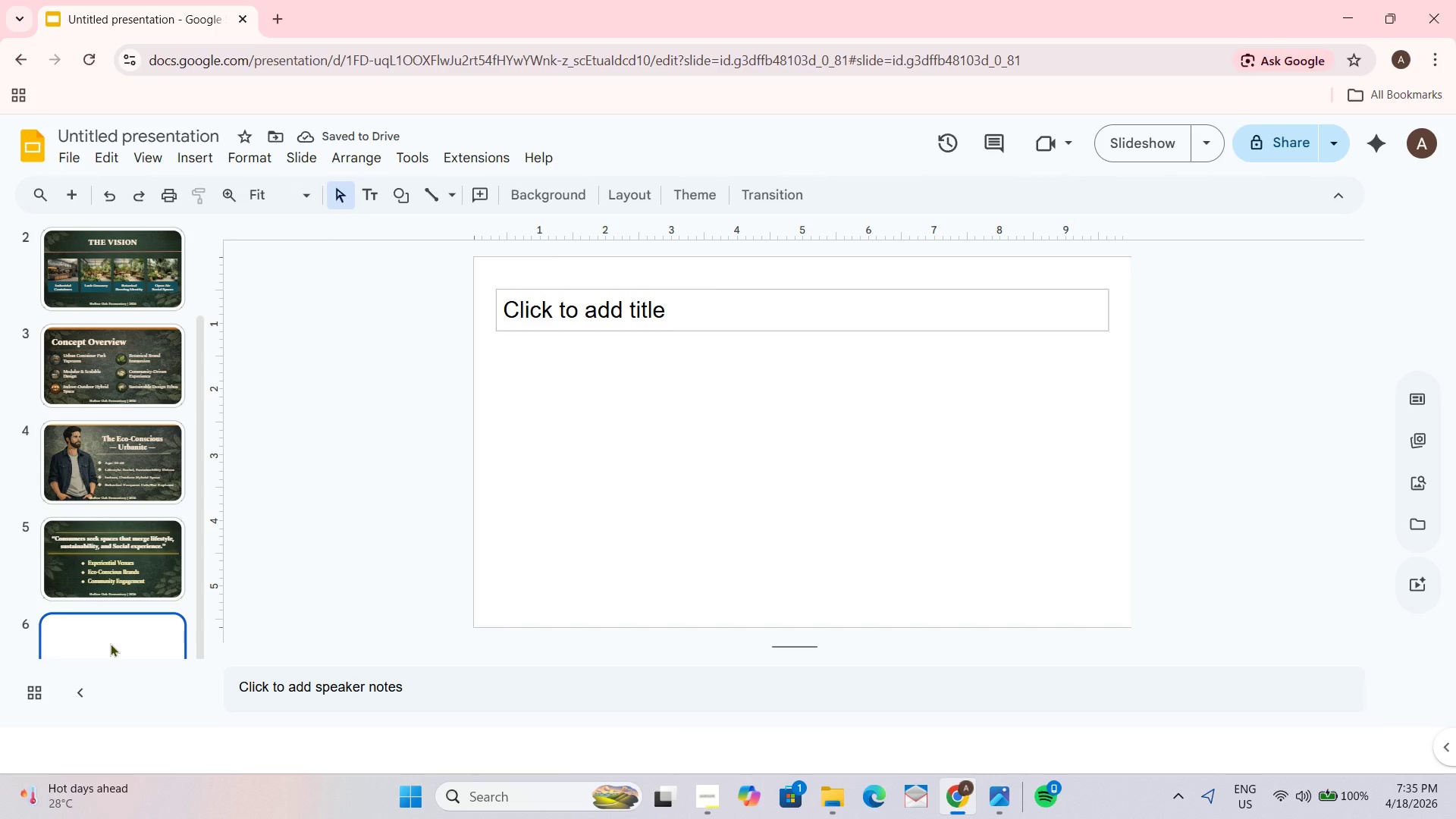 
mouse_move([88, 645])
 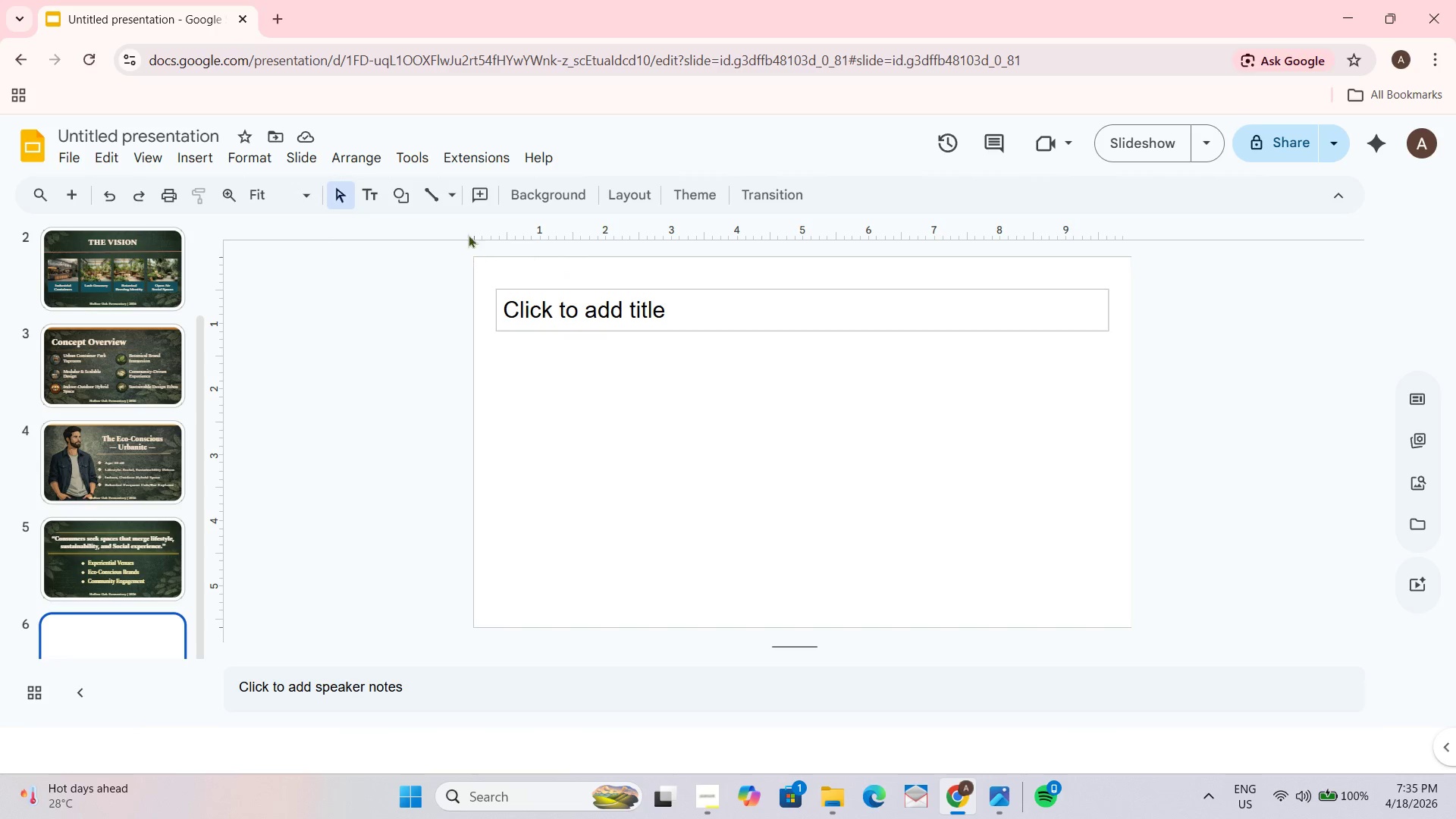 
left_click([546, 189])
 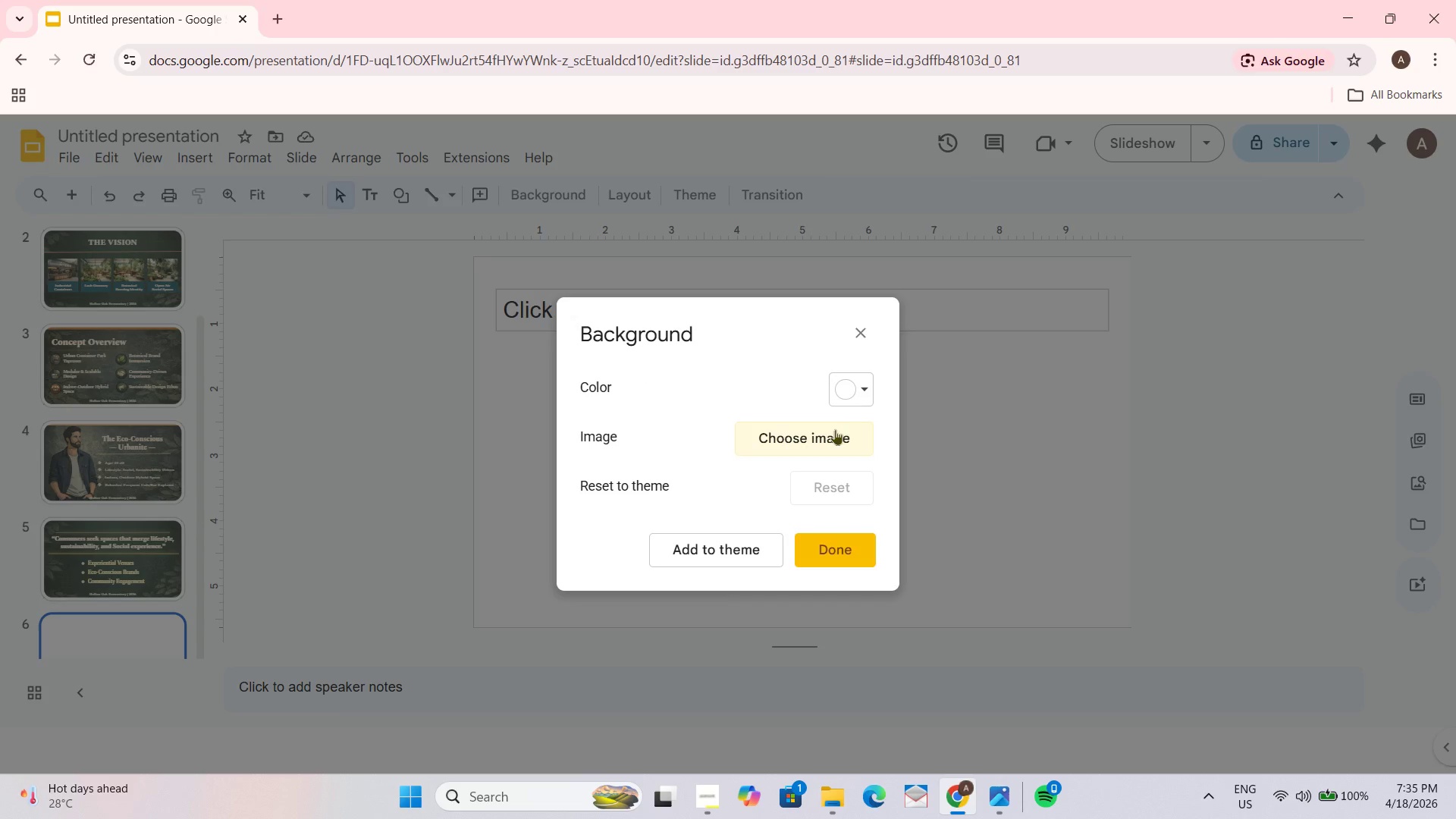 
key(Alt+Tab)
 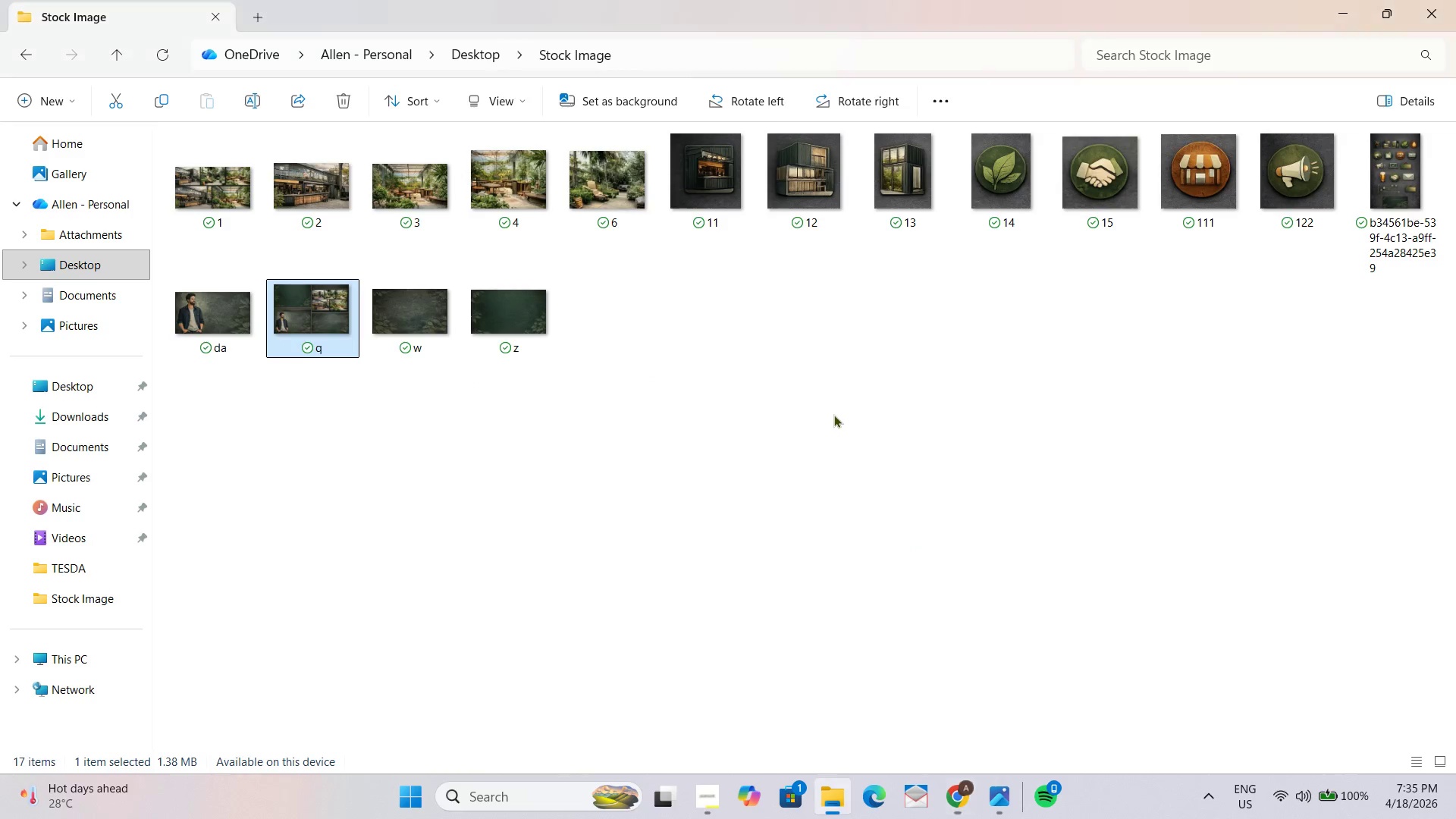 
key(Alt+Tab)
 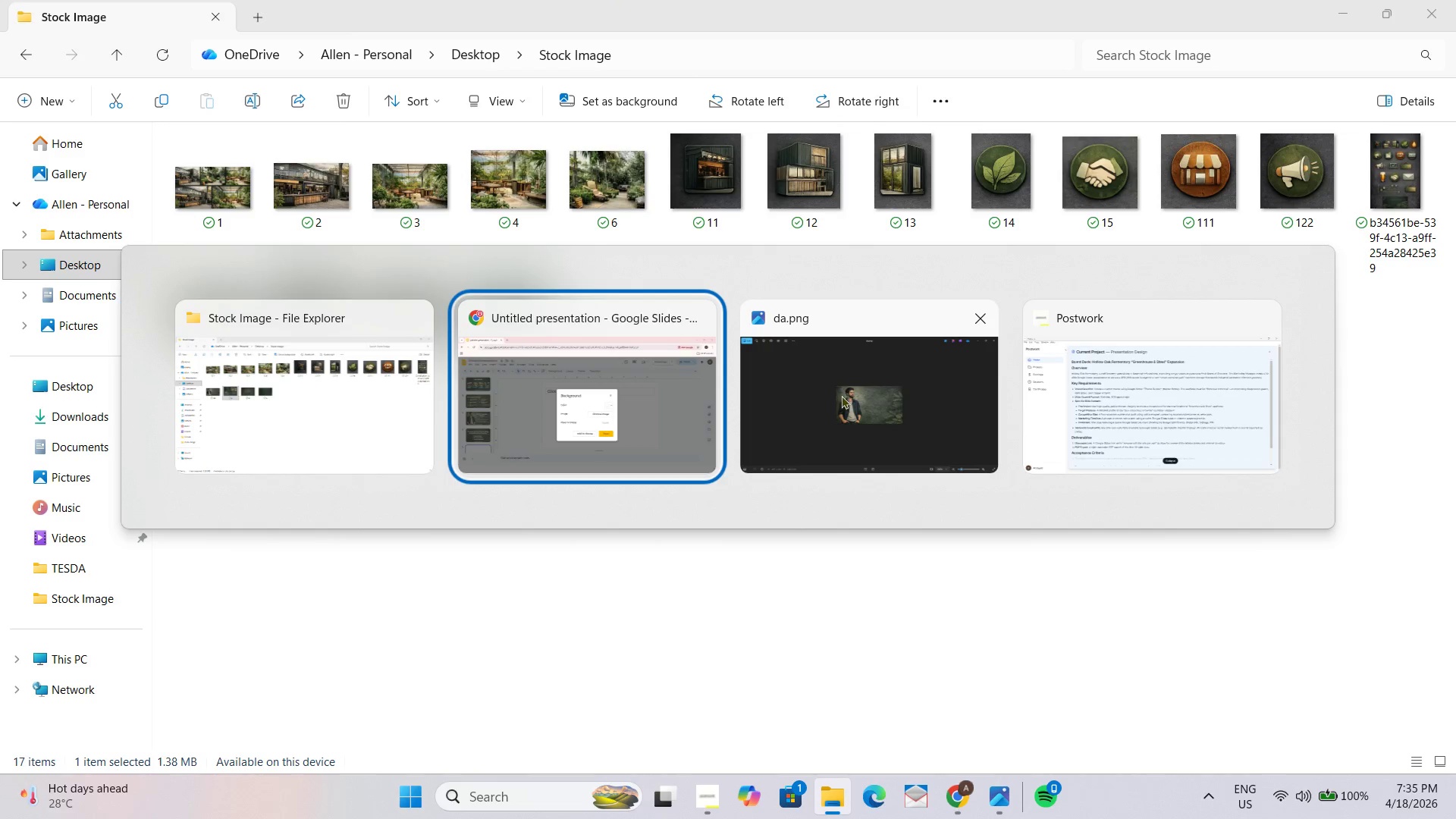 
key(Alt+Tab)
 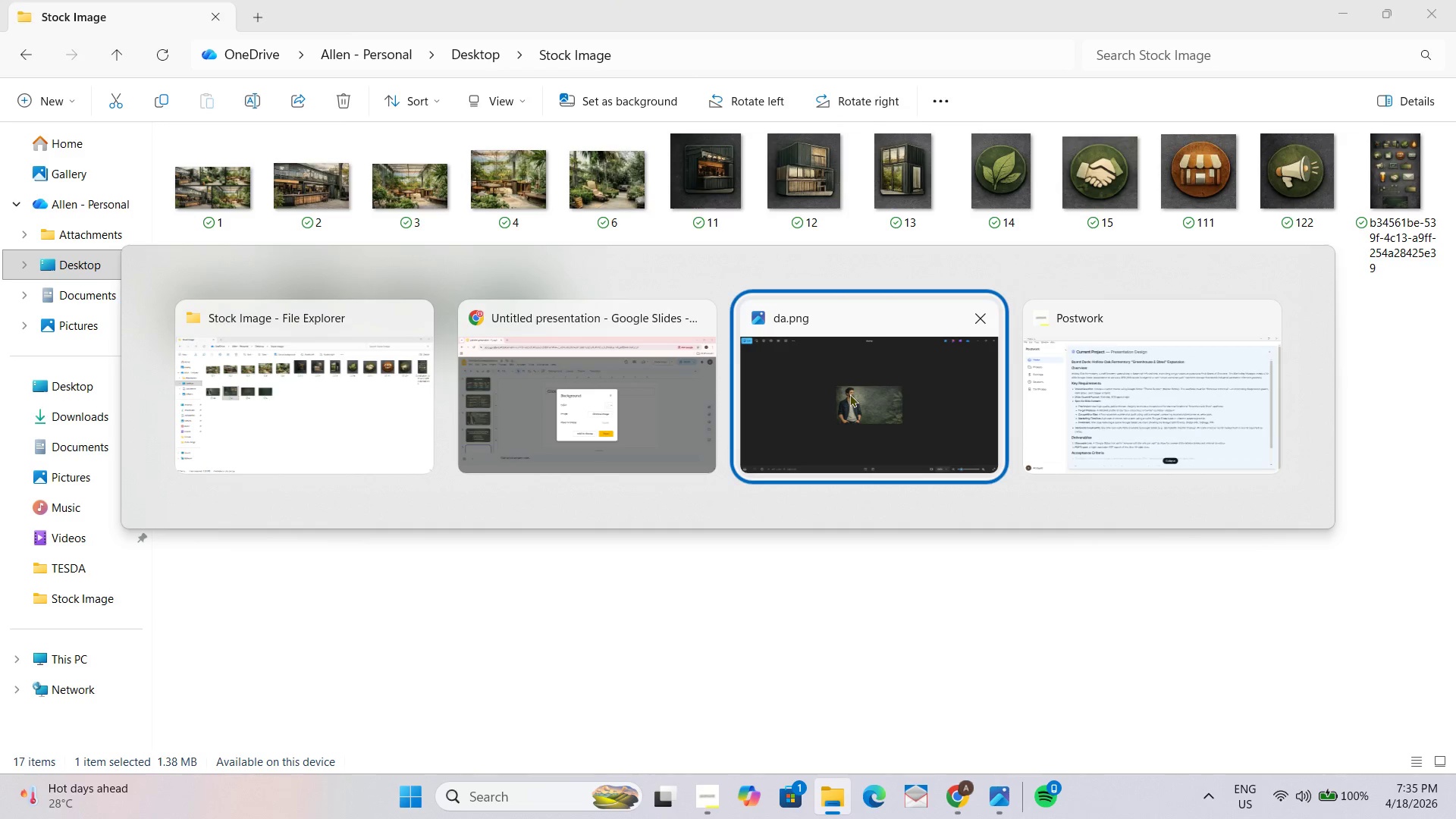 
key(Alt+Tab)
 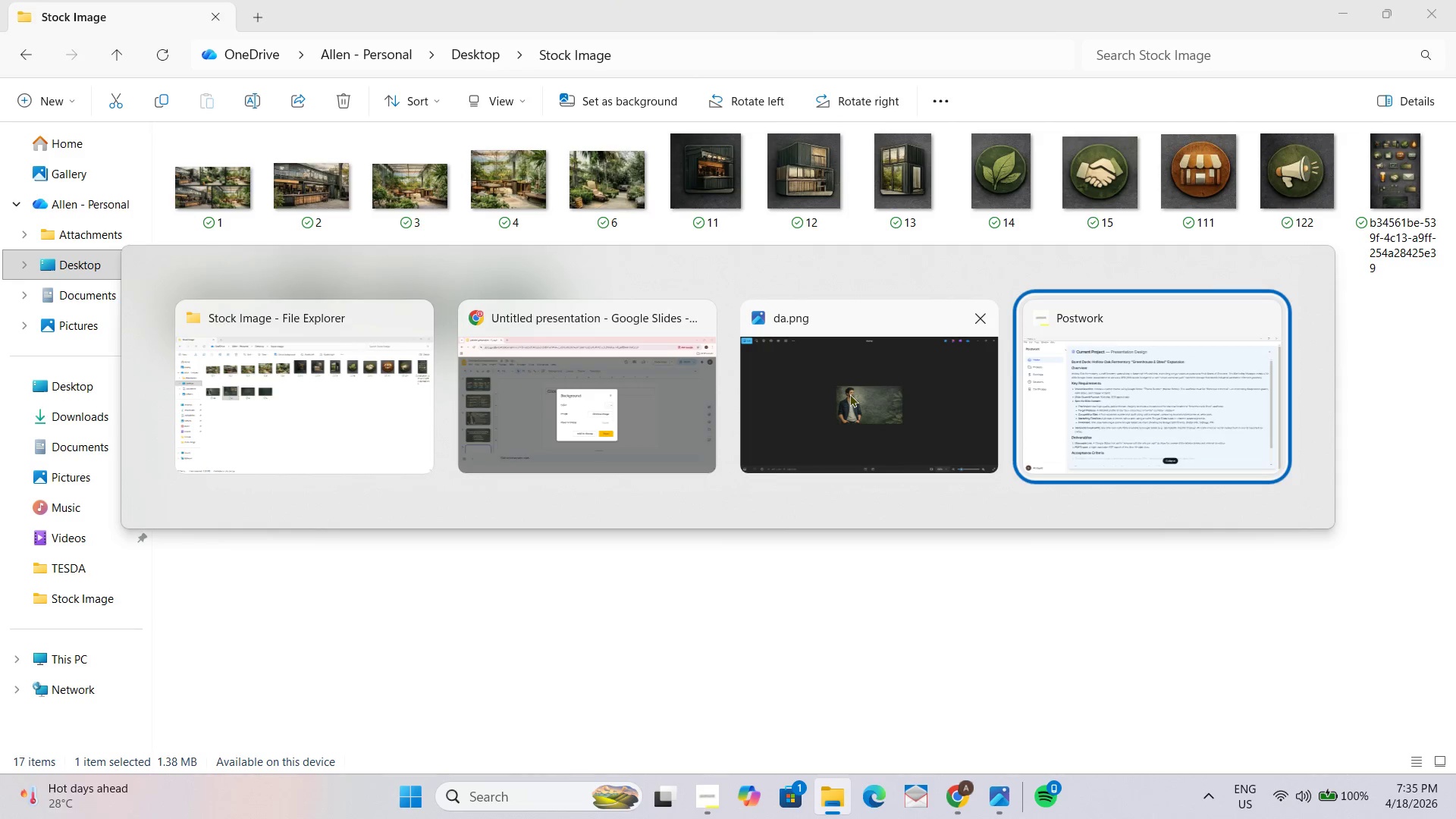 
key(Alt+Tab)
 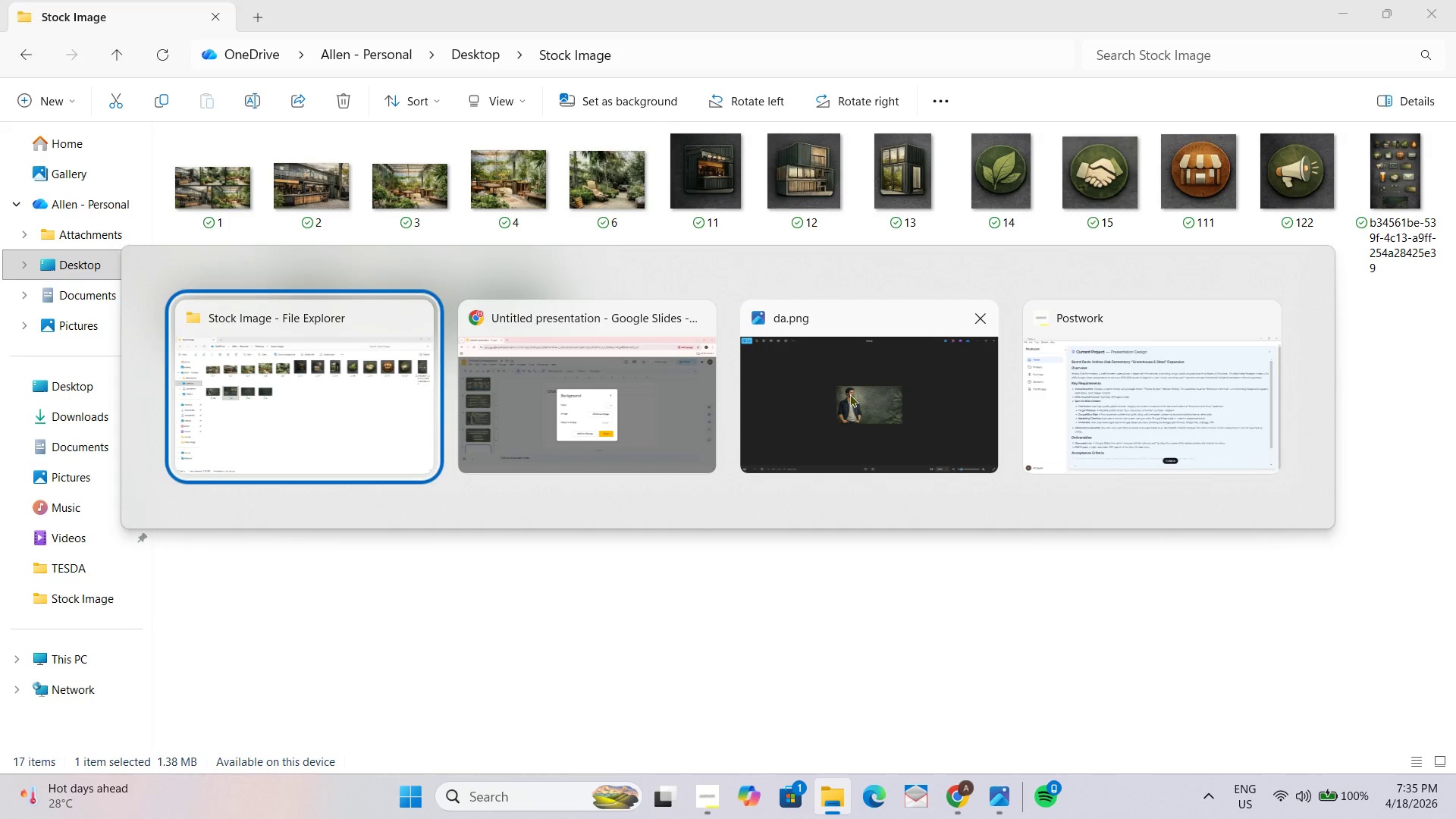 
key(Alt+Tab)
 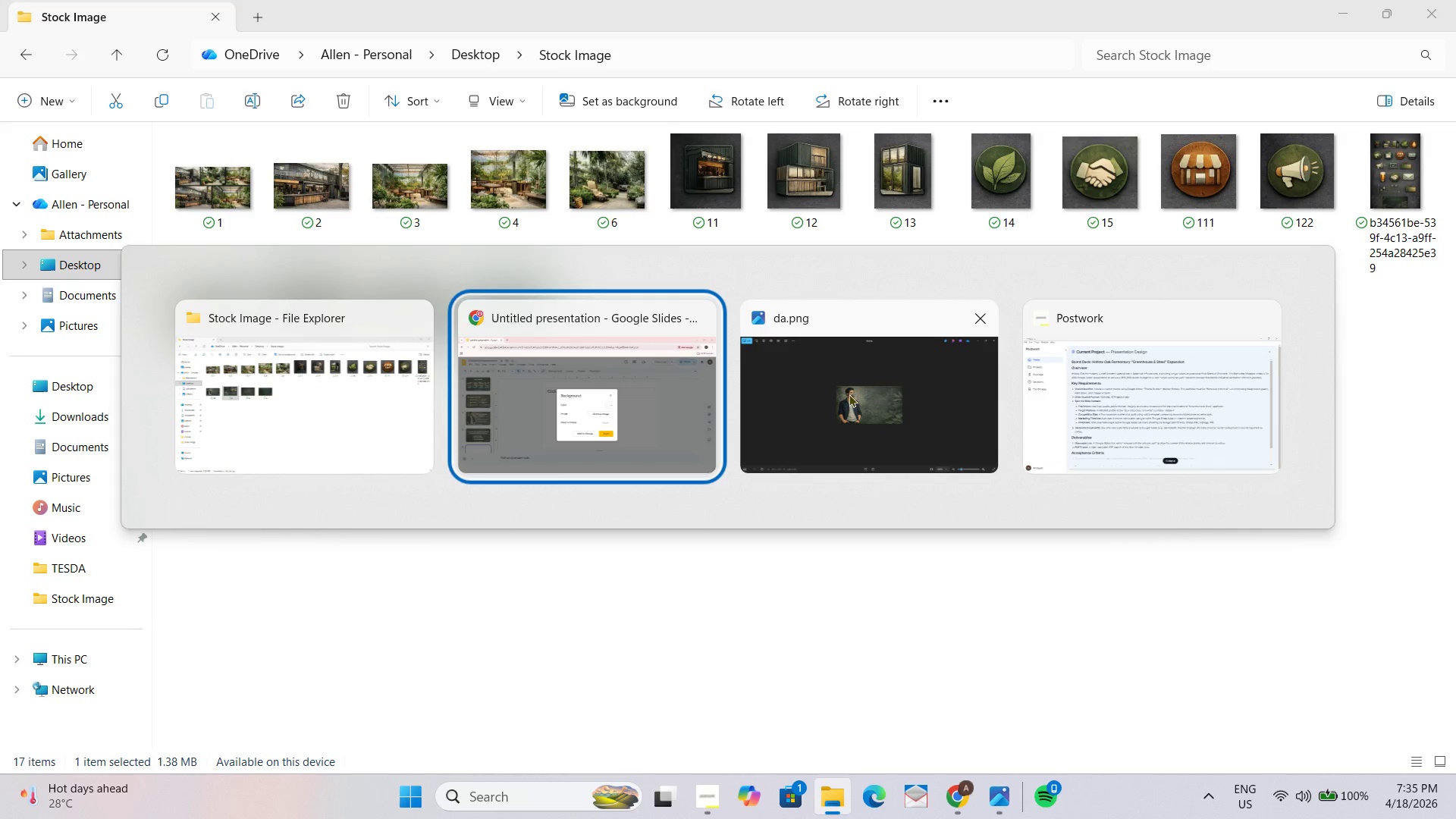 
key(Alt+Tab)
 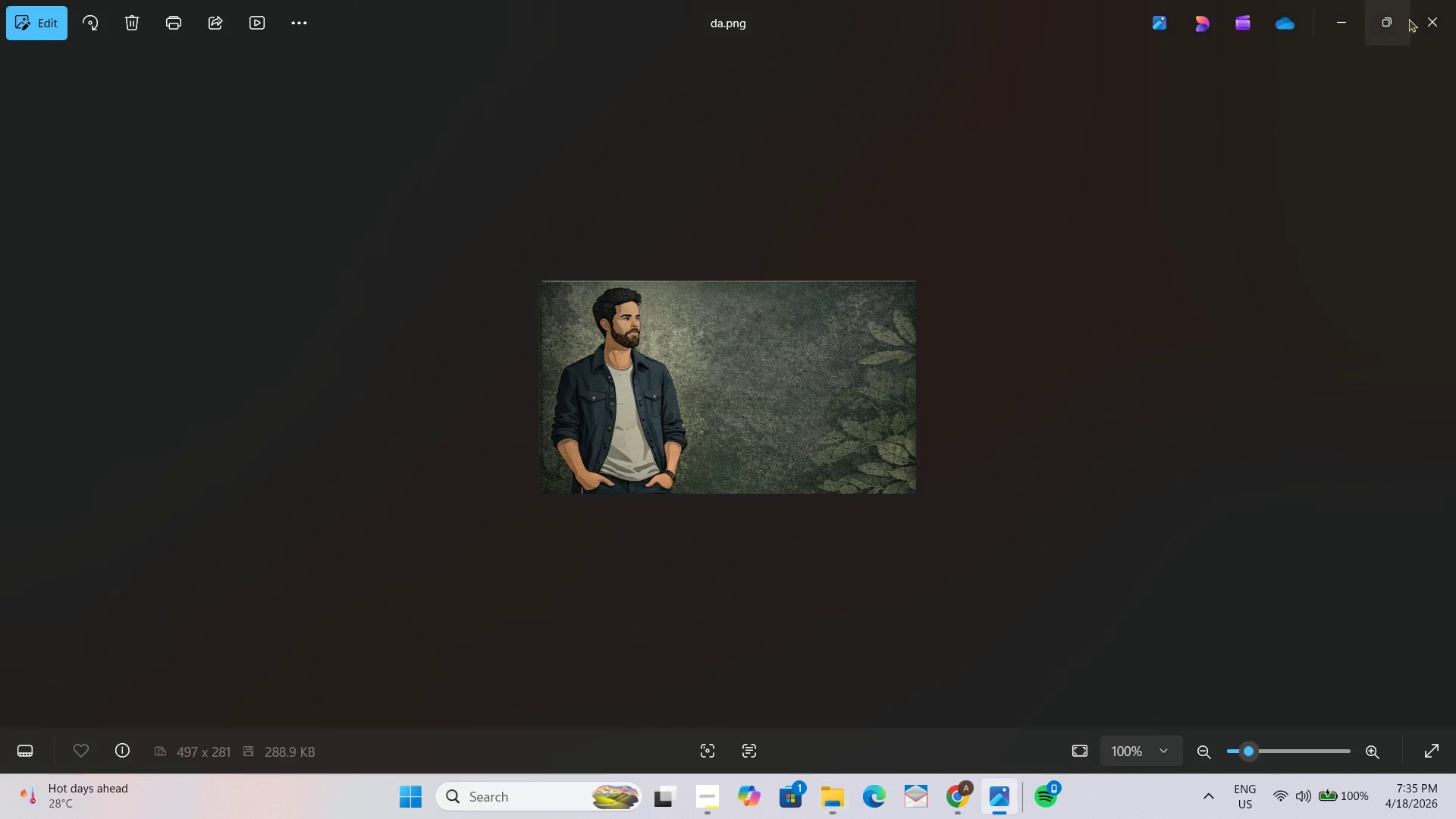 
left_click([1455, 0])
 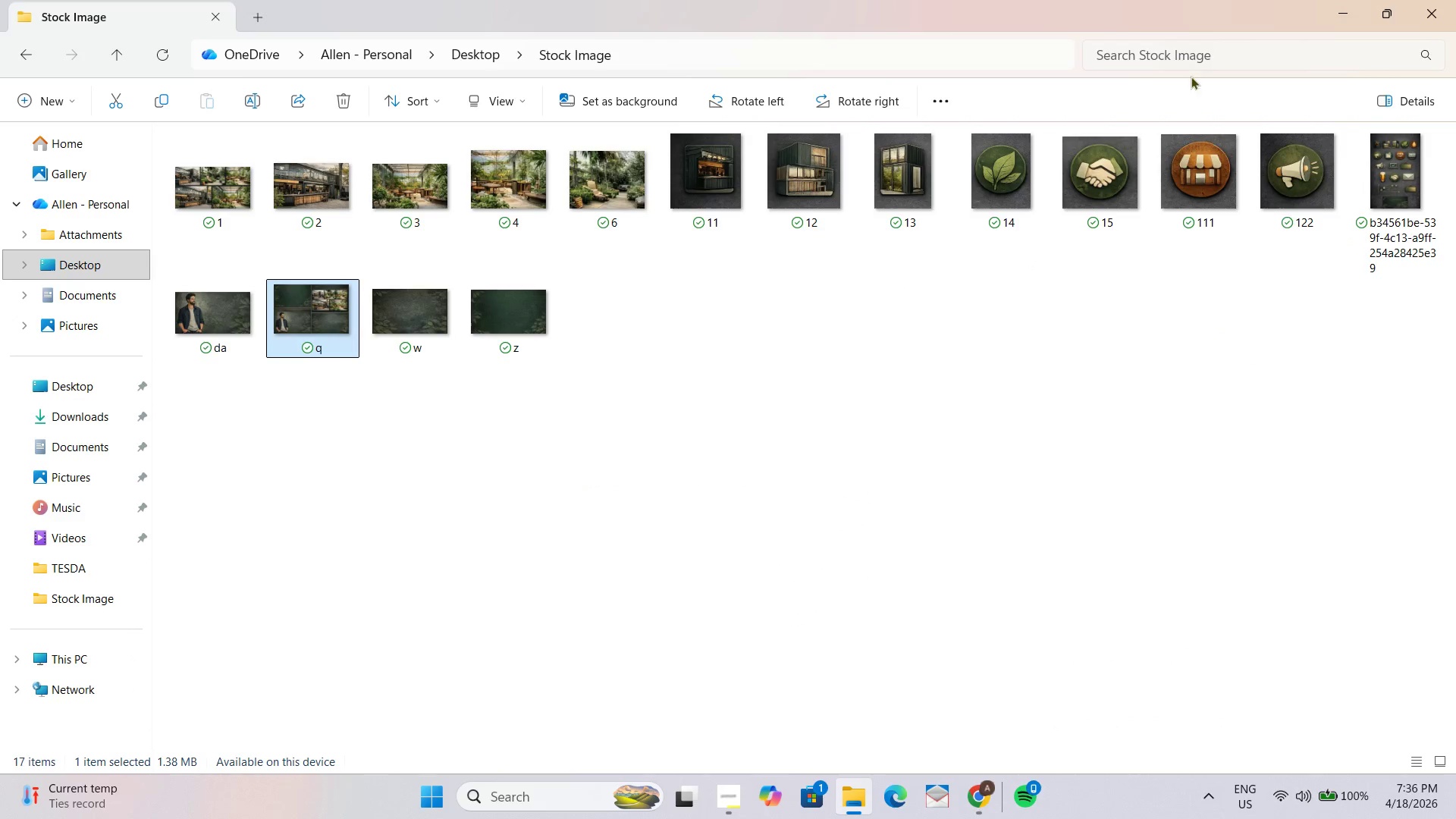 
double_click([1404, 171])
 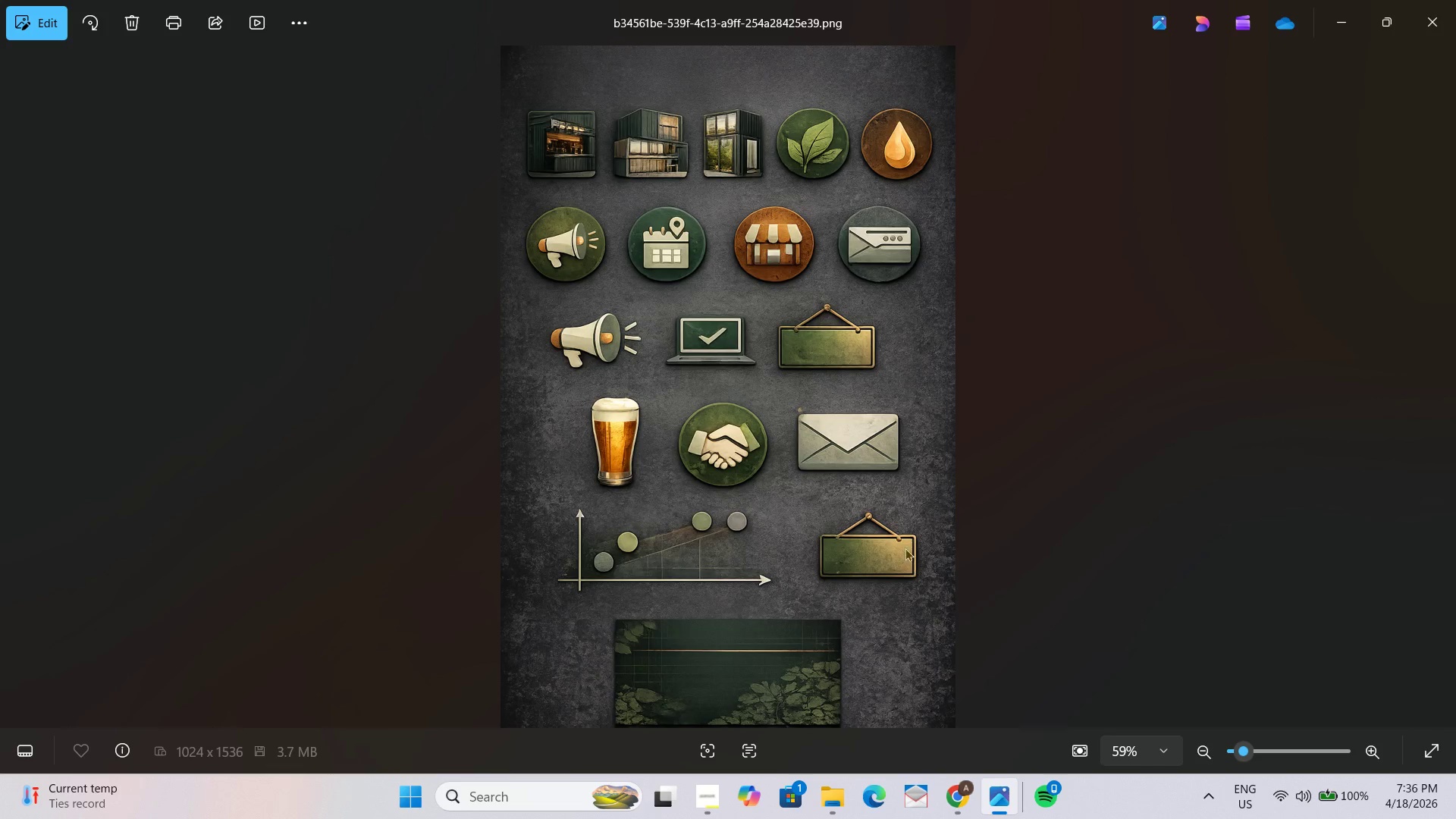 
wait(12.52)
 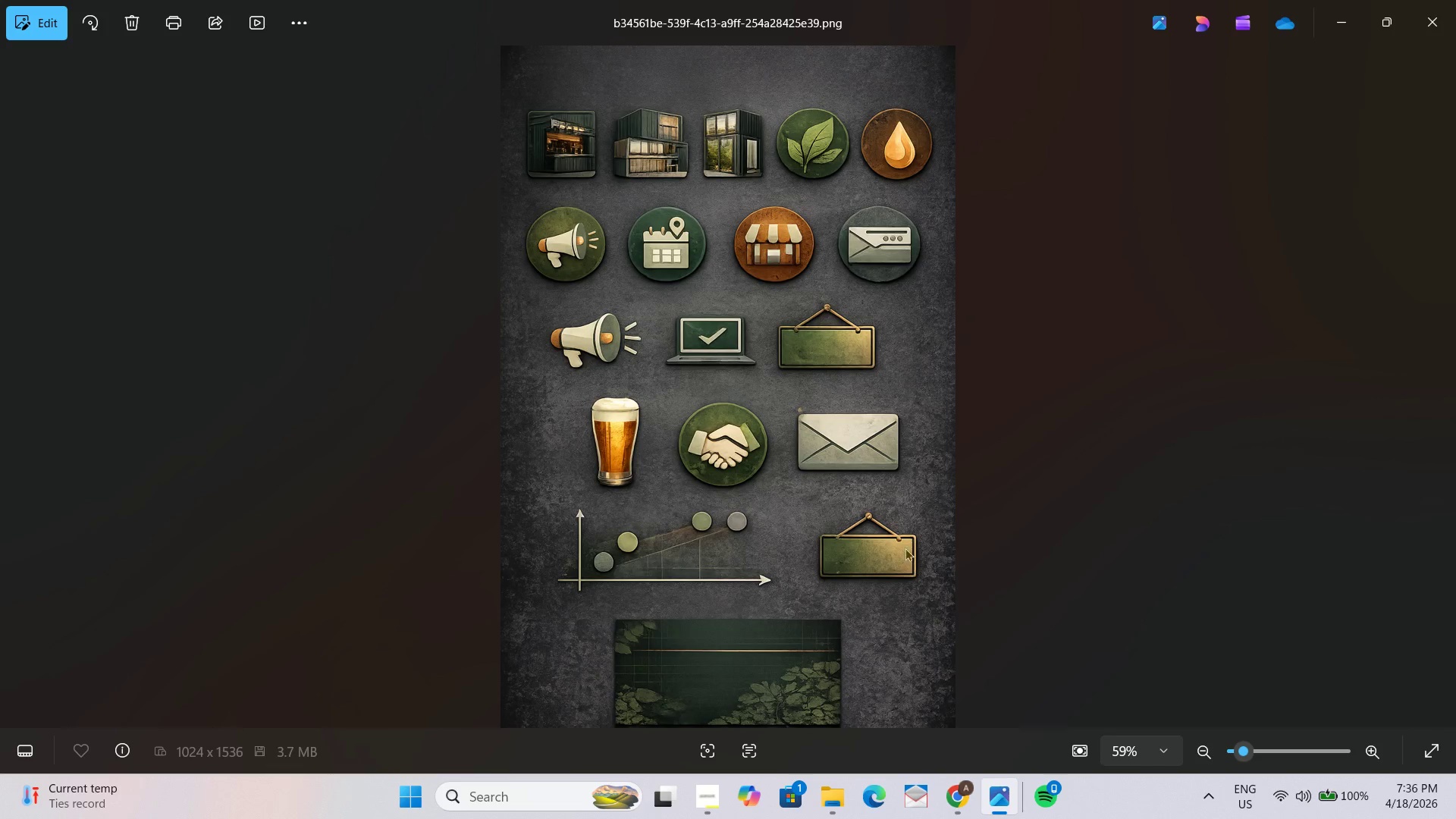 
left_click([1430, 14])
 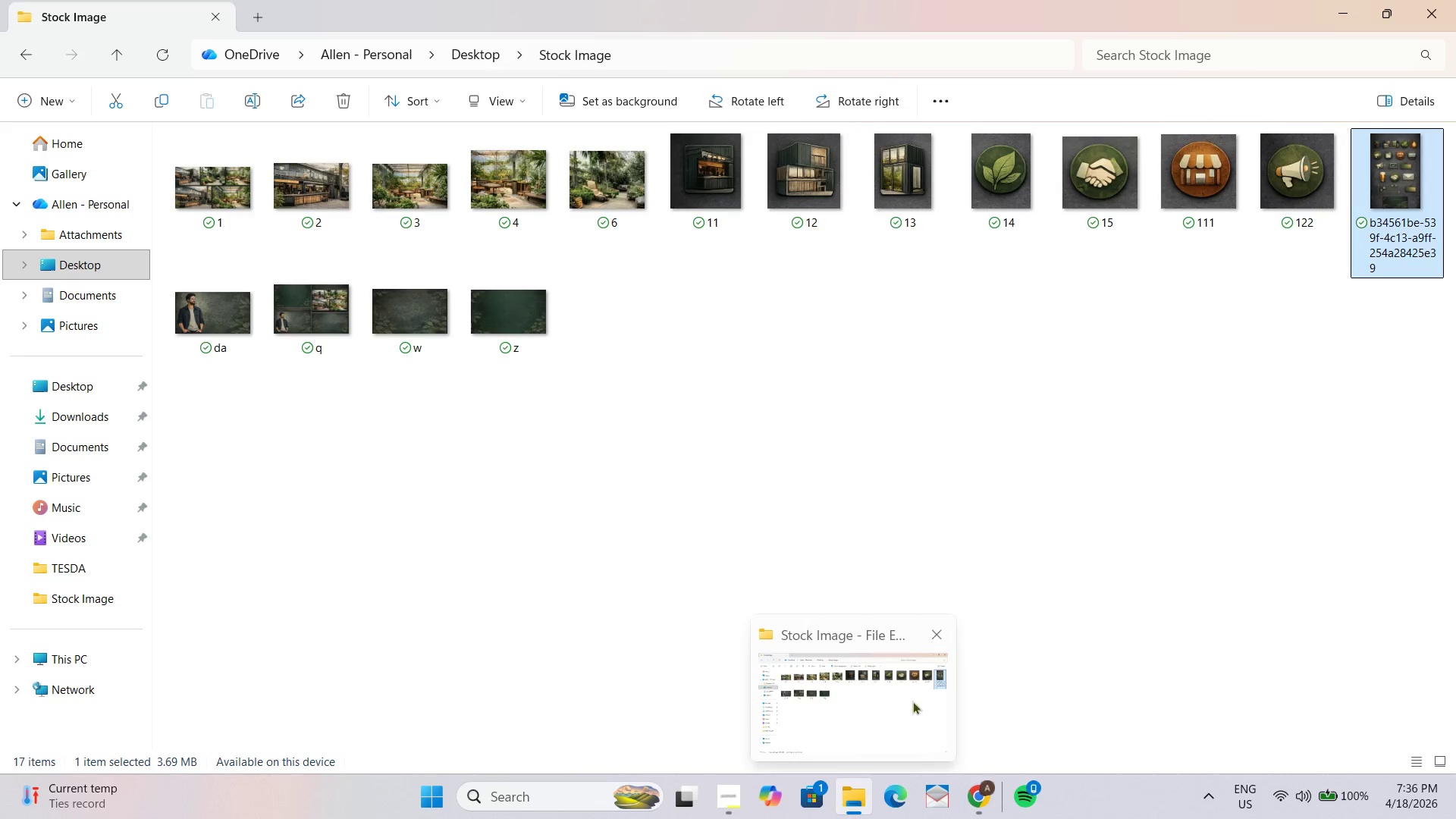 
wait(7.72)
 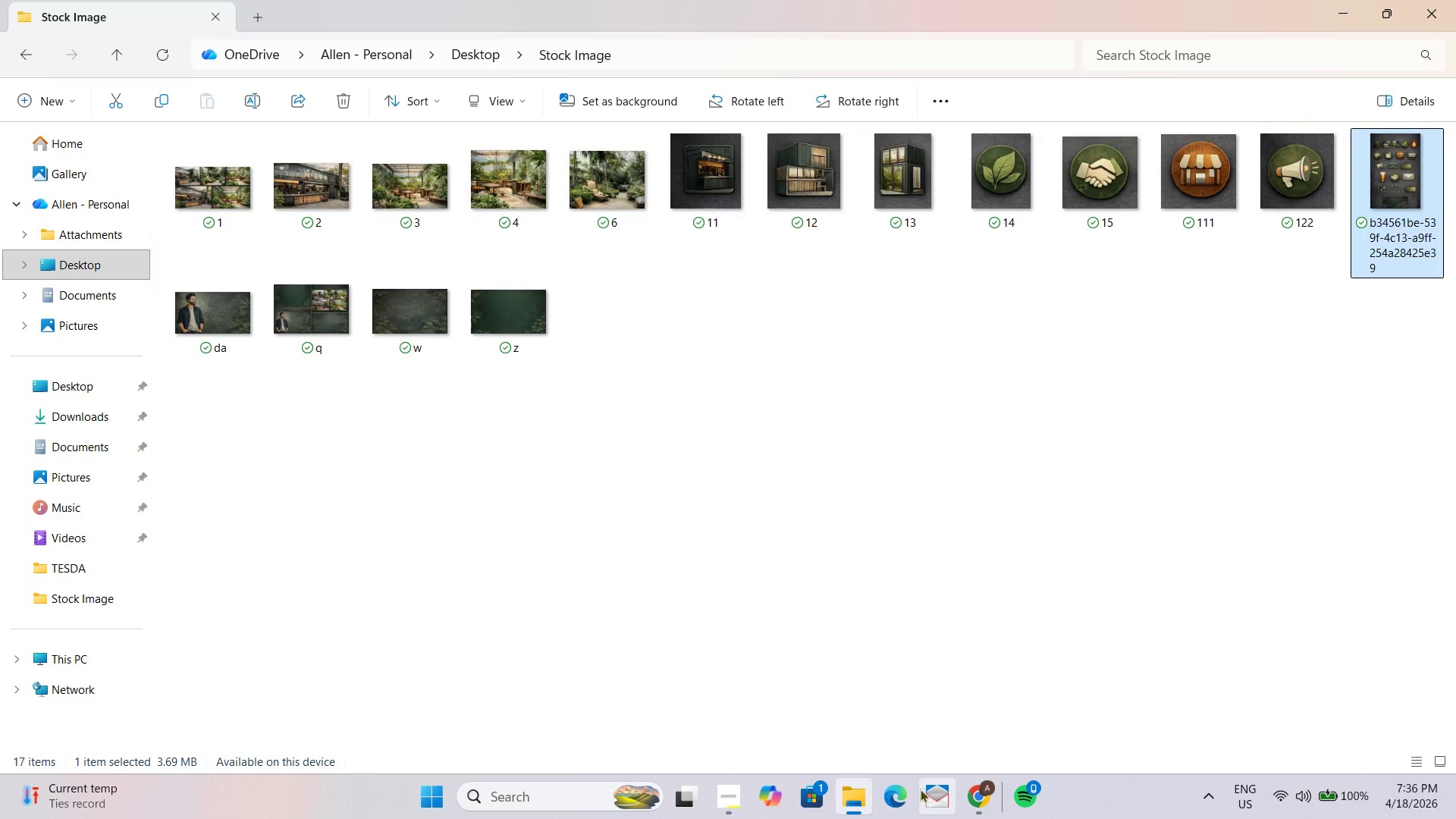 
left_click([981, 790])
 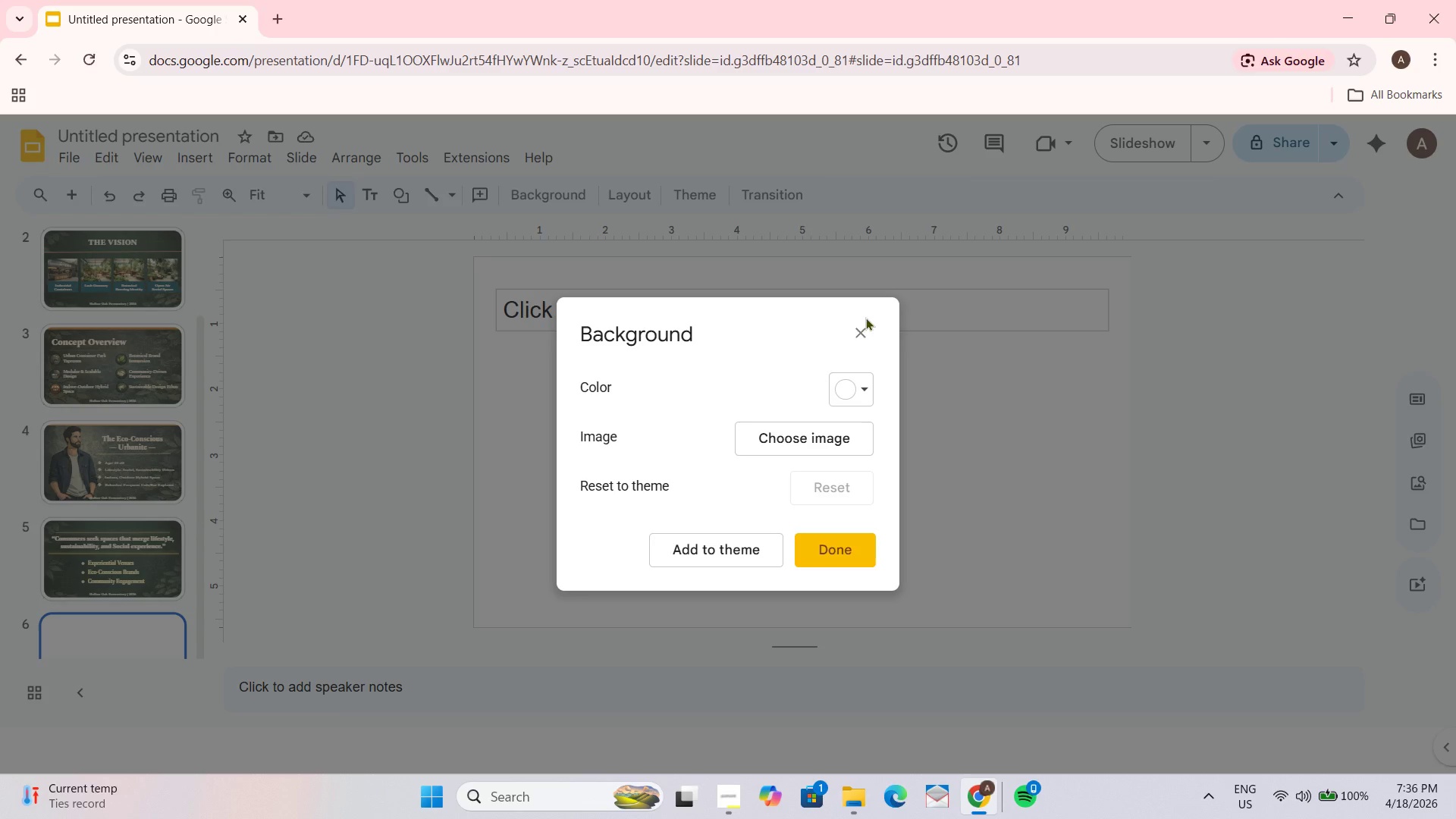 
left_click([863, 325])
 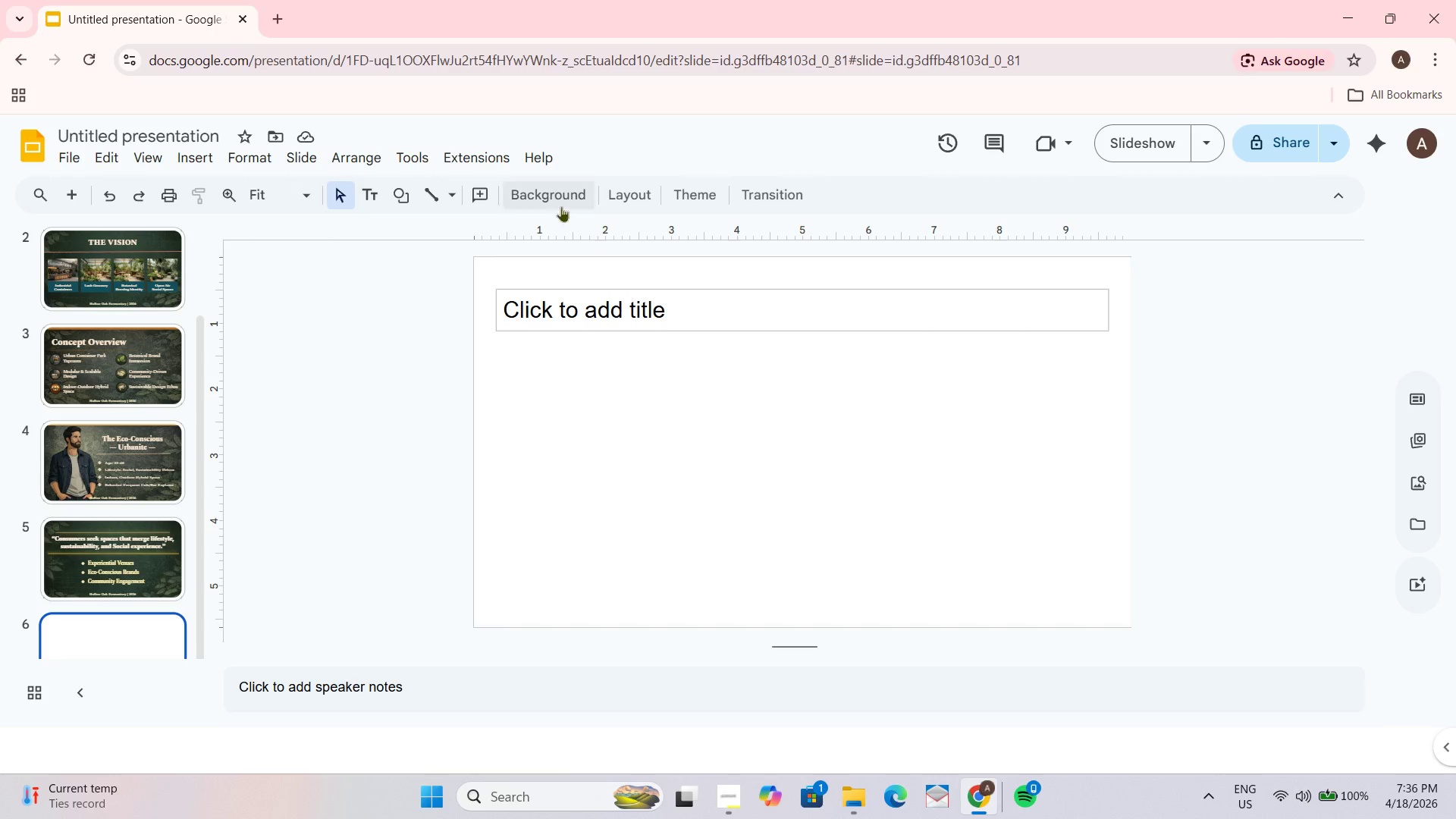 
left_click([847, 429])
 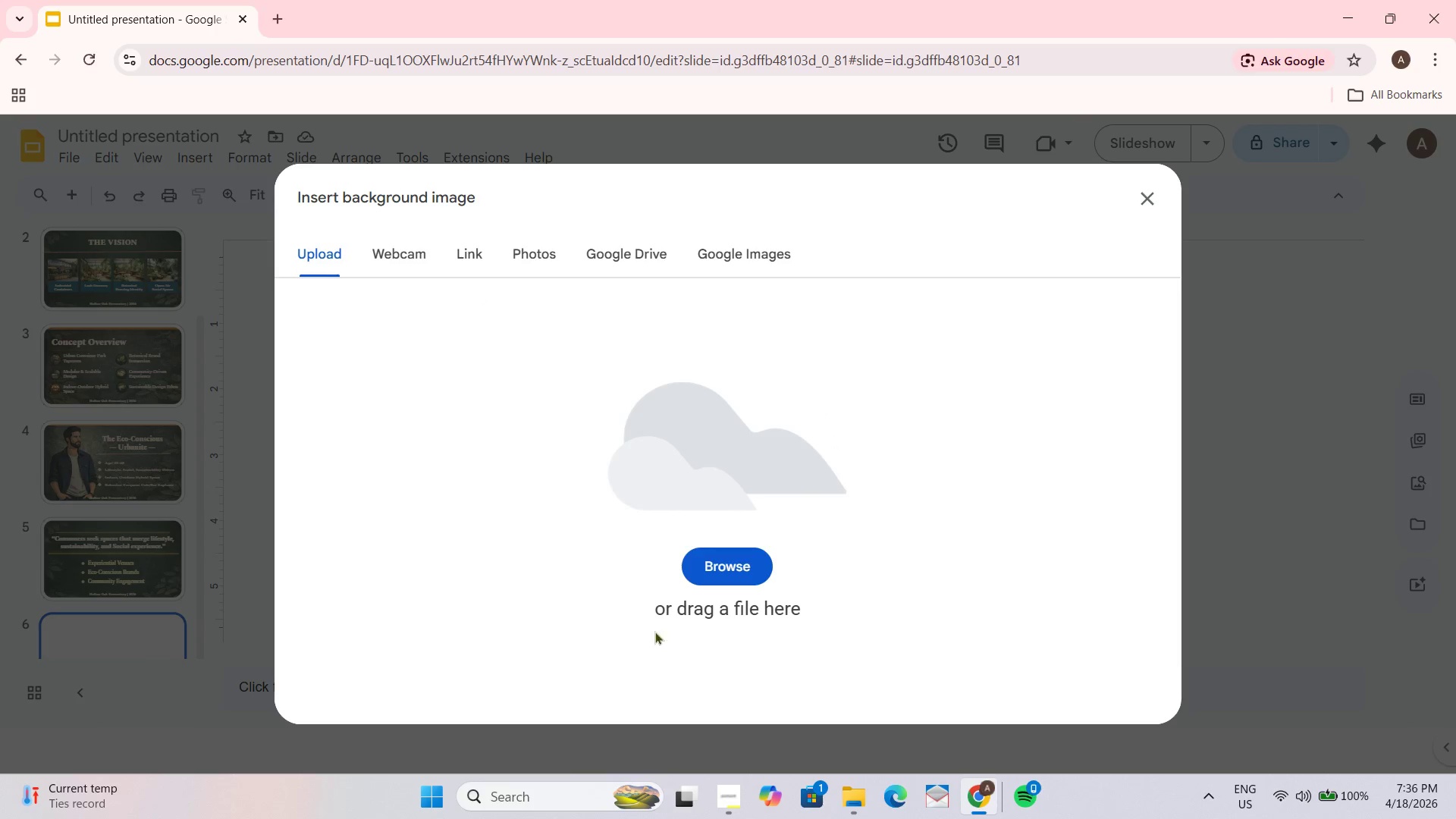 
left_click([741, 566])
 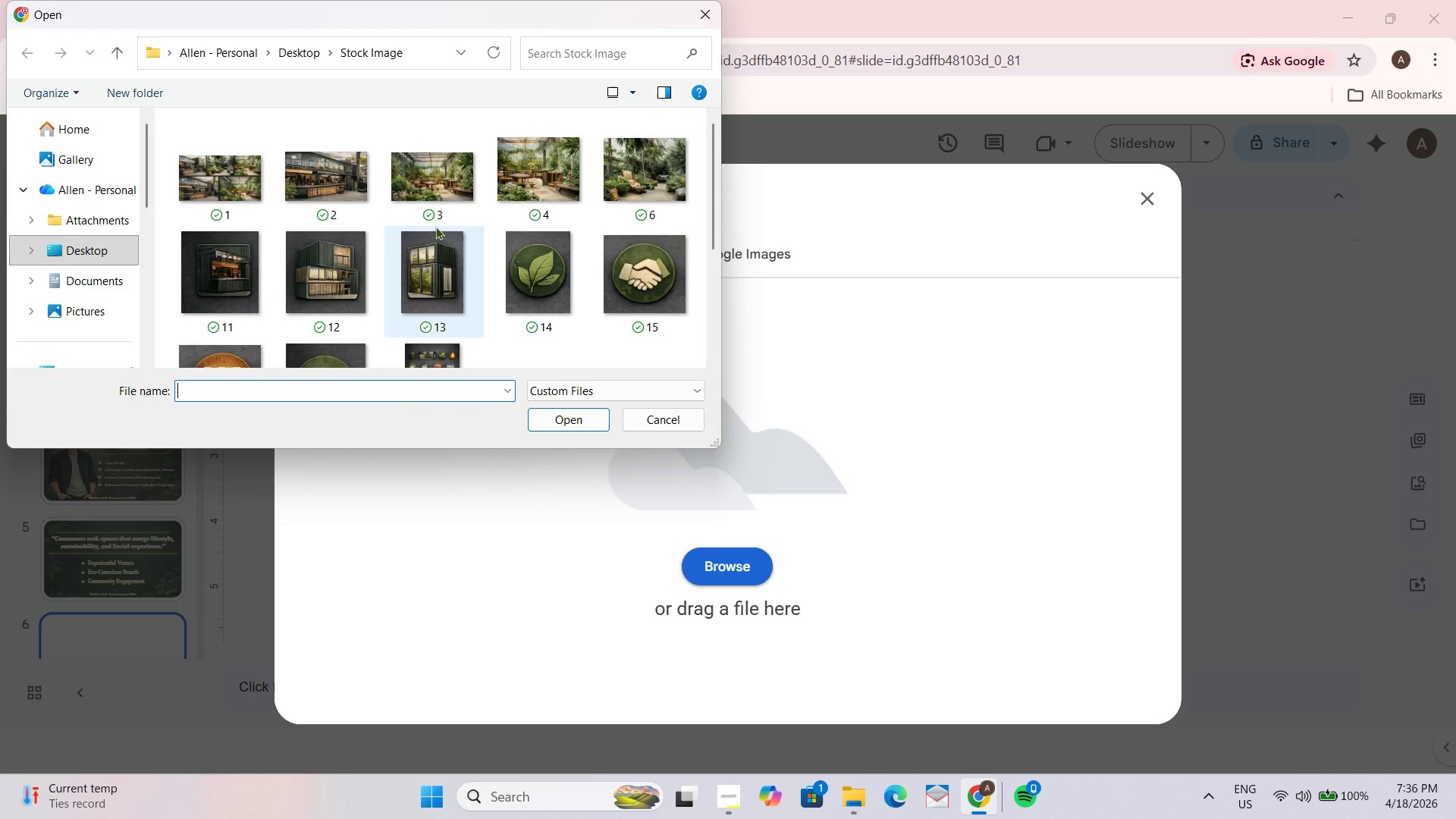 
scroll: coordinate [400, 274], scroll_direction: down, amount: 1.0
 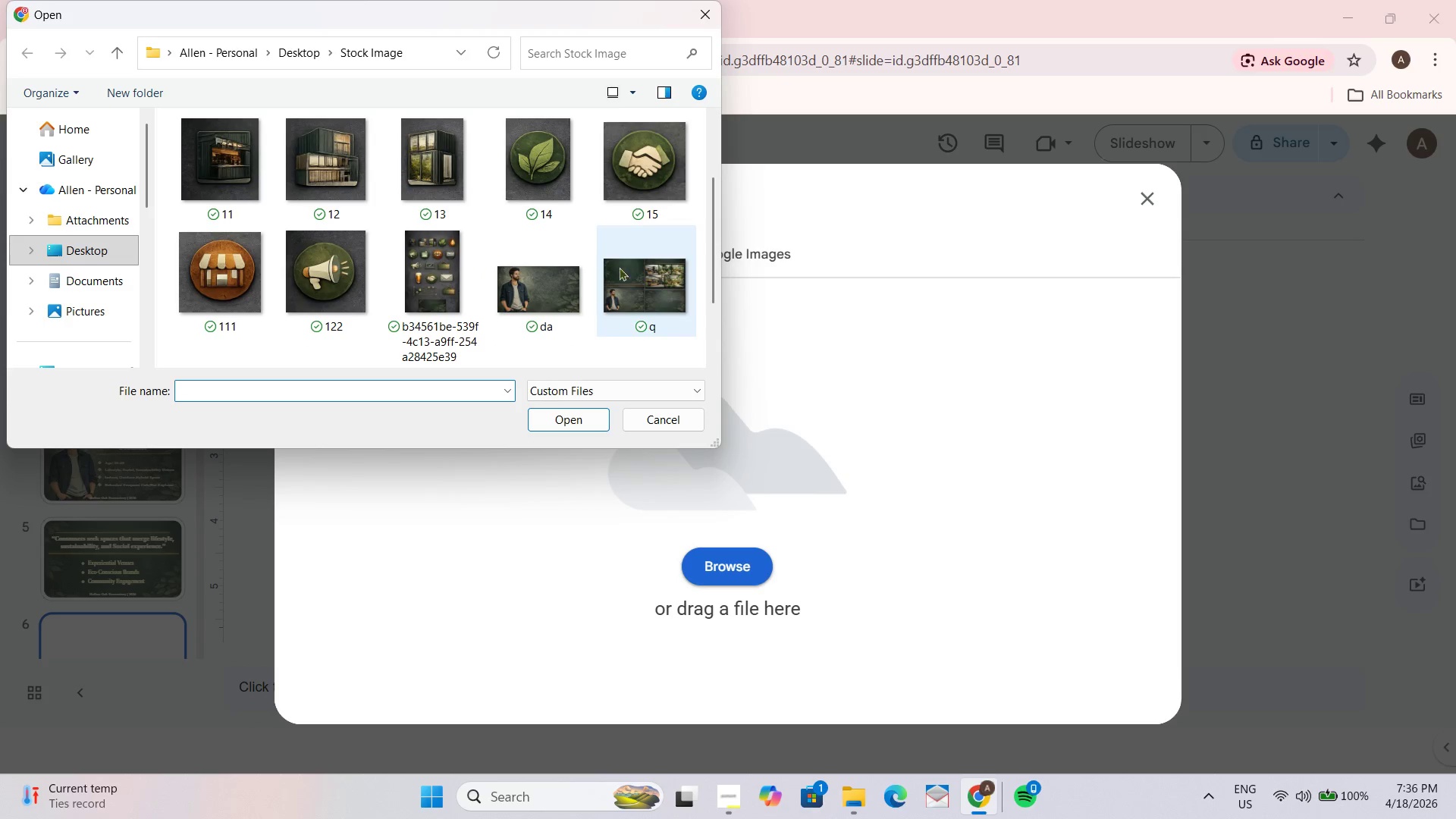 
scroll: coordinate [482, 263], scroll_direction: up, amount: 1.0
 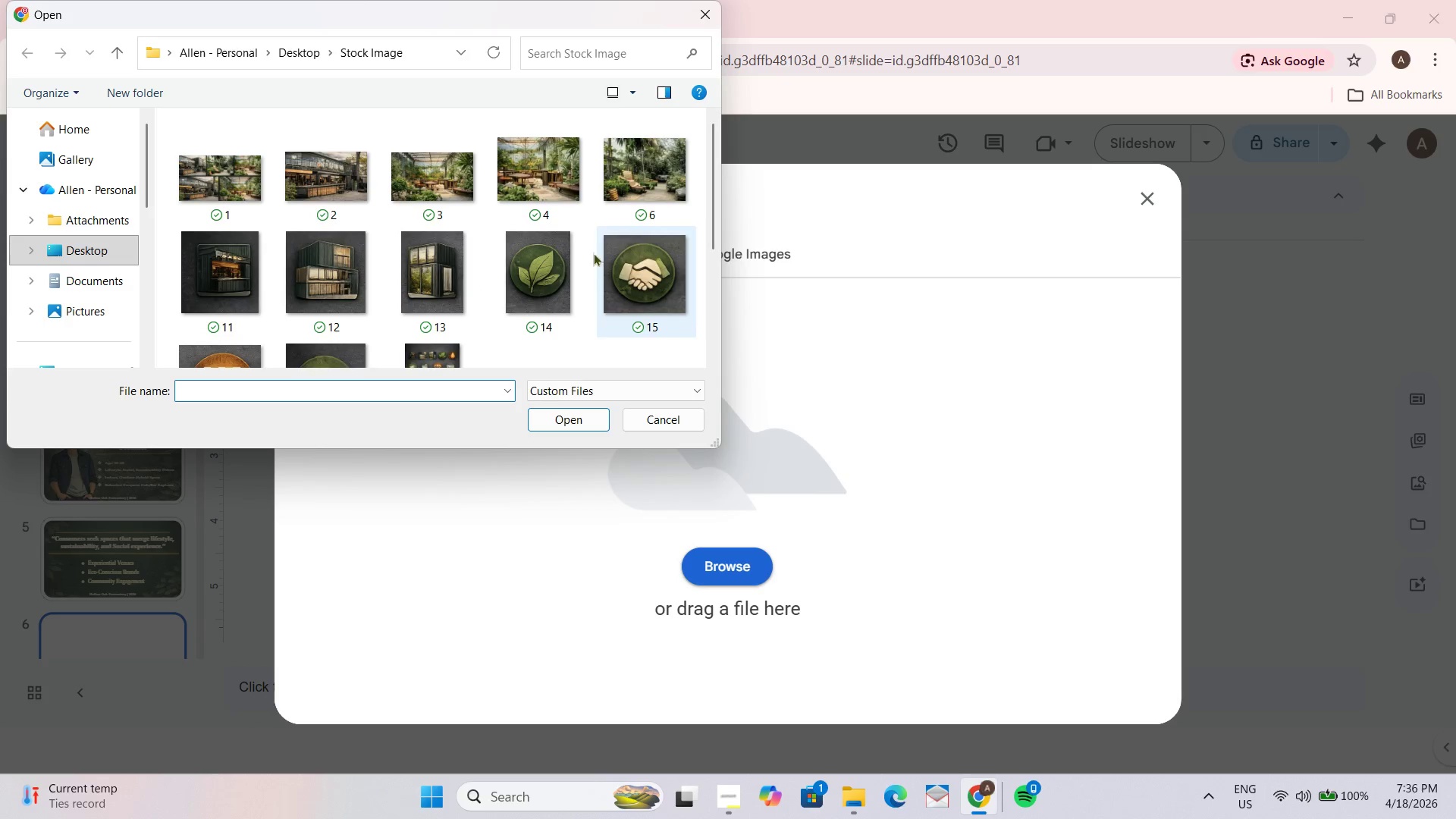 
scroll: coordinate [527, 254], scroll_direction: down, amount: 2.0
 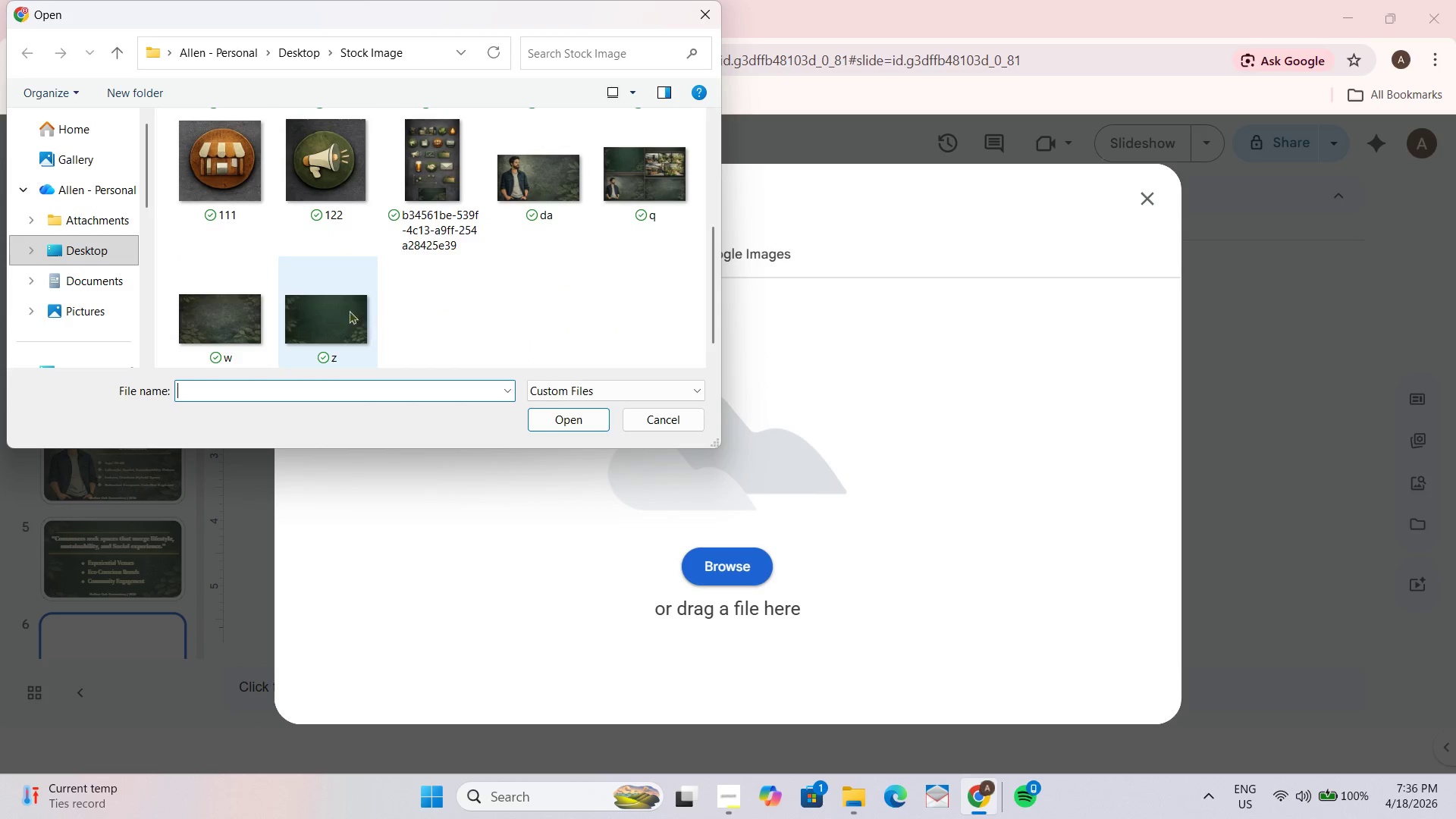 
mouse_move([273, 318])
 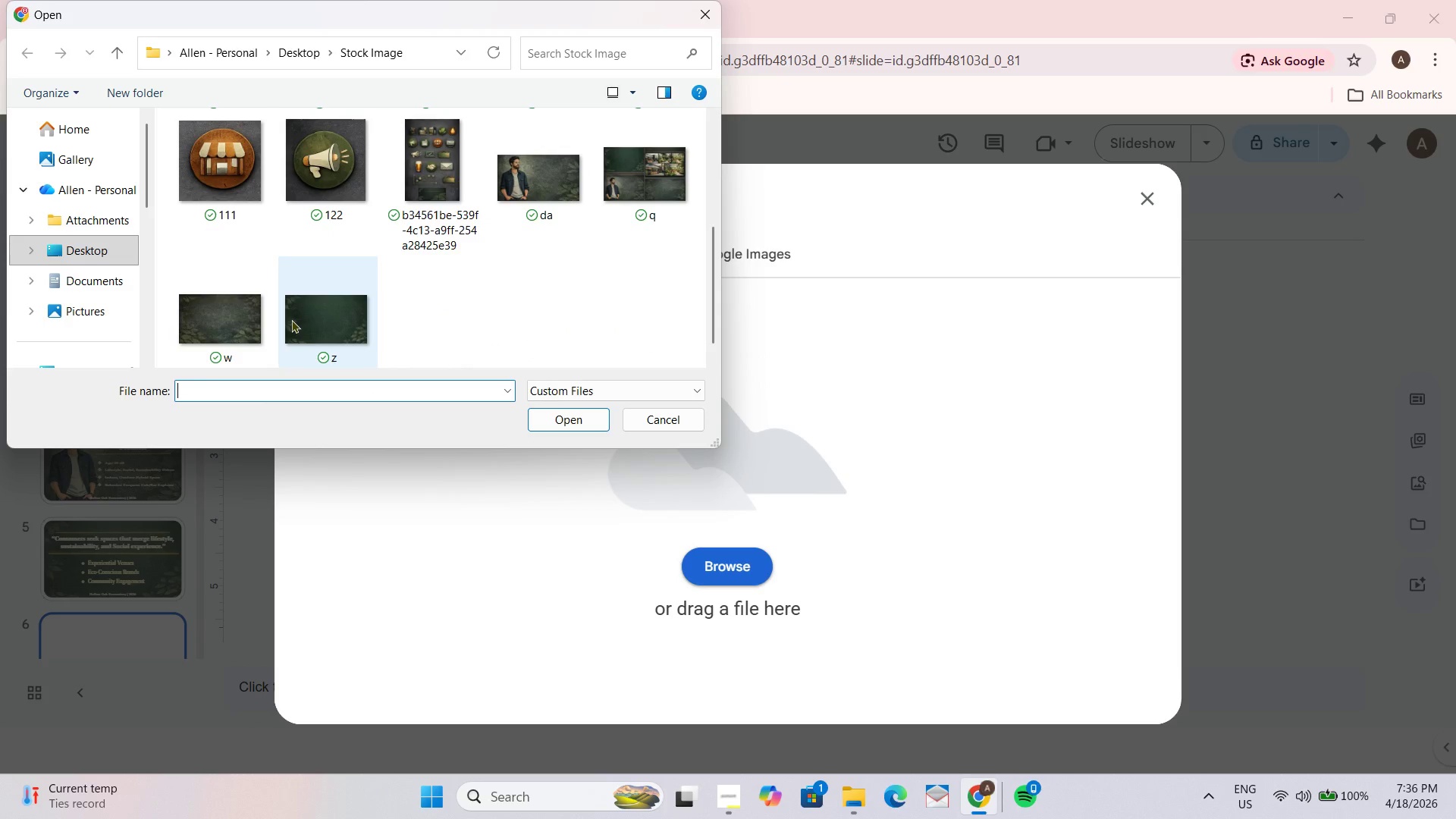 
left_click([223, 310])
 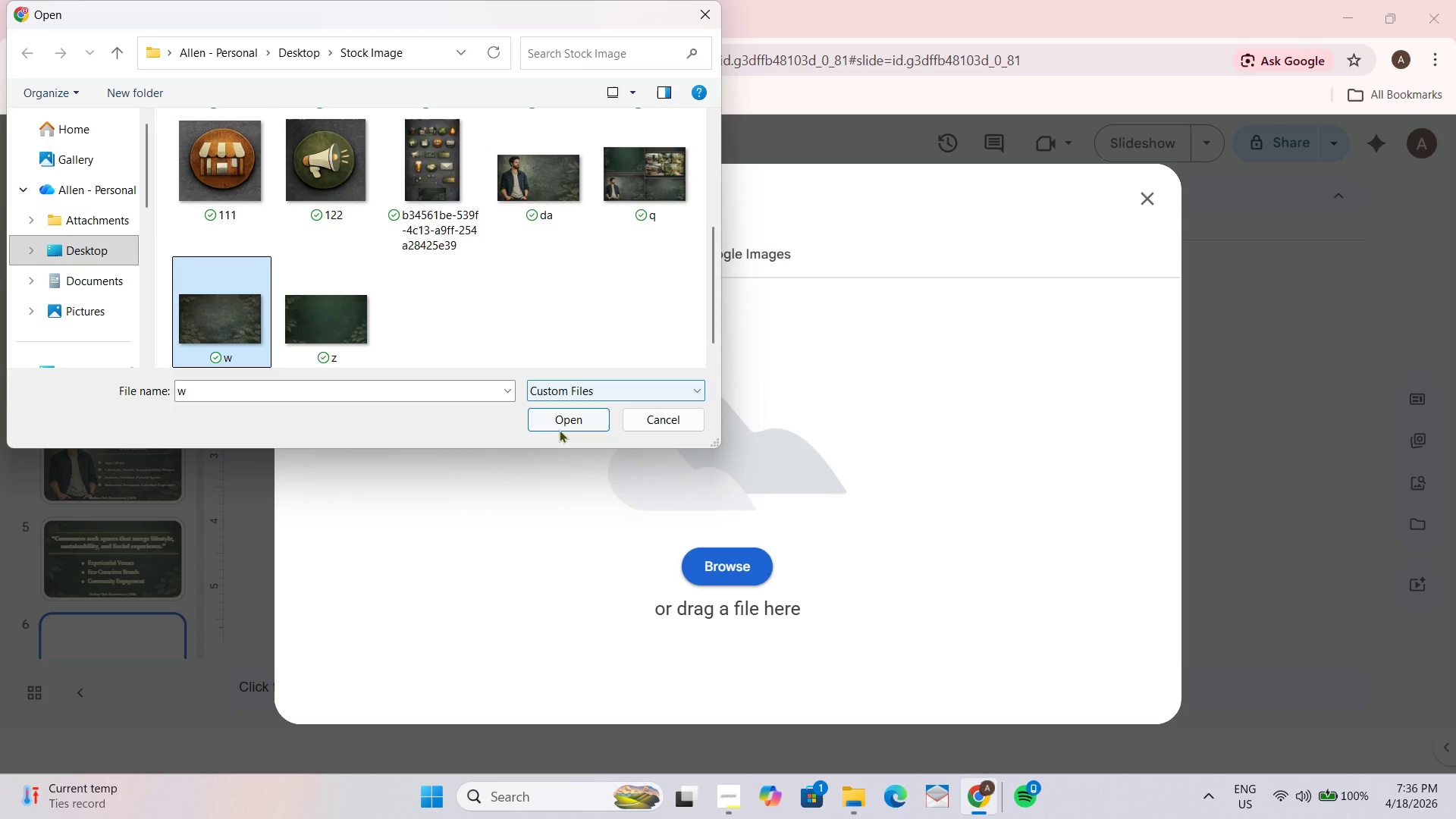 
left_click([554, 416])
 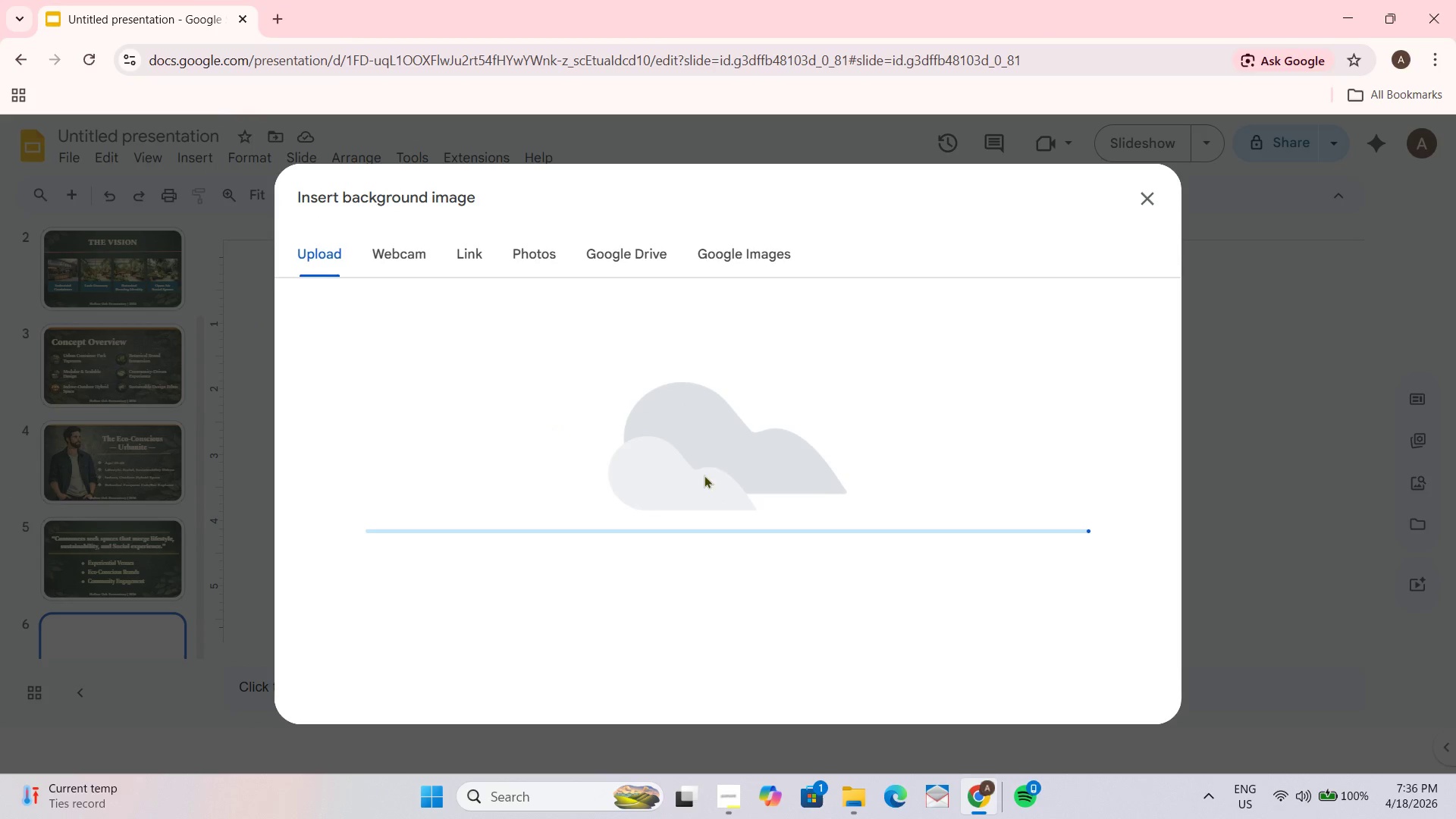 
mouse_move([726, 461])
 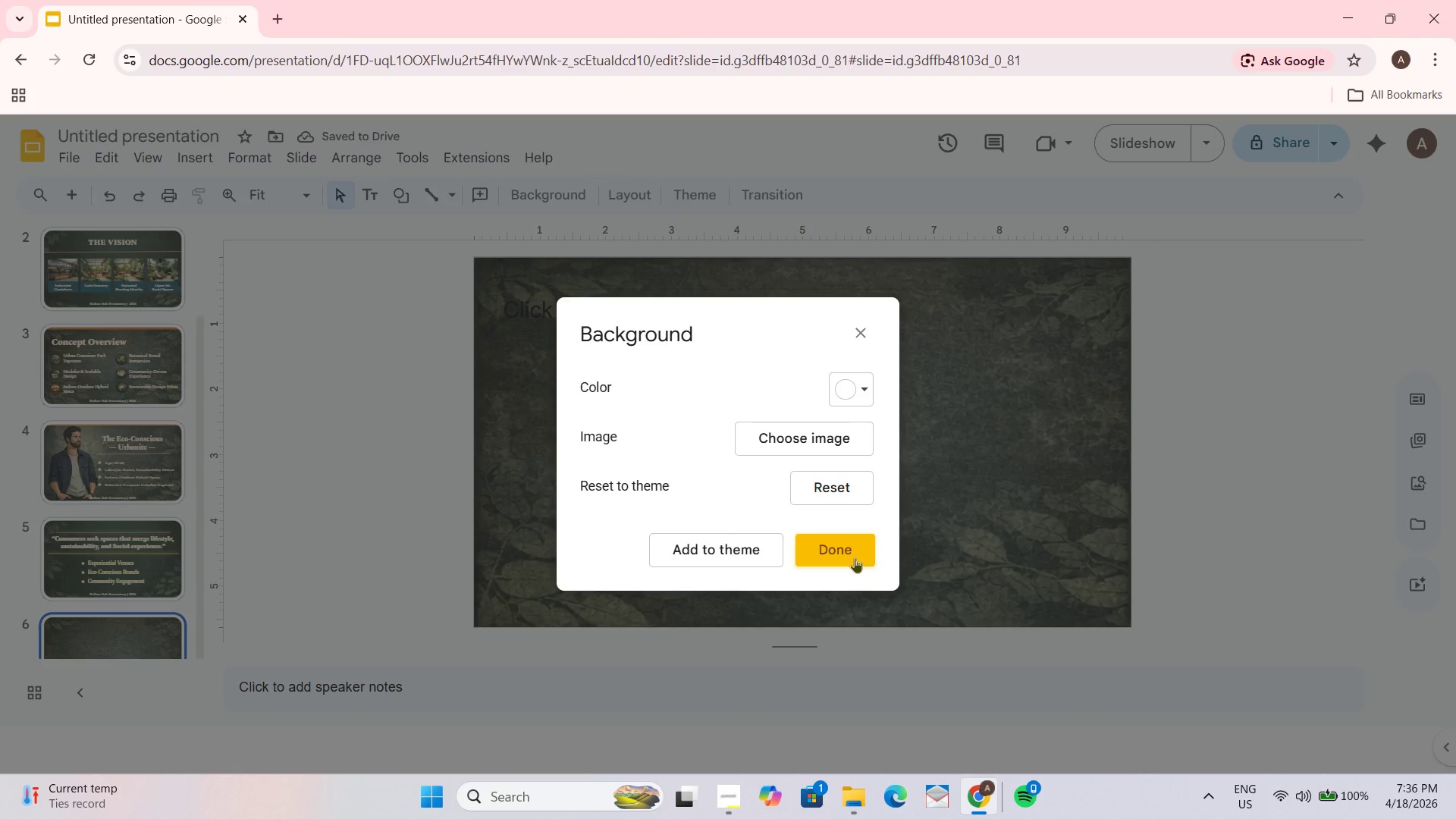 
left_click([849, 551])
 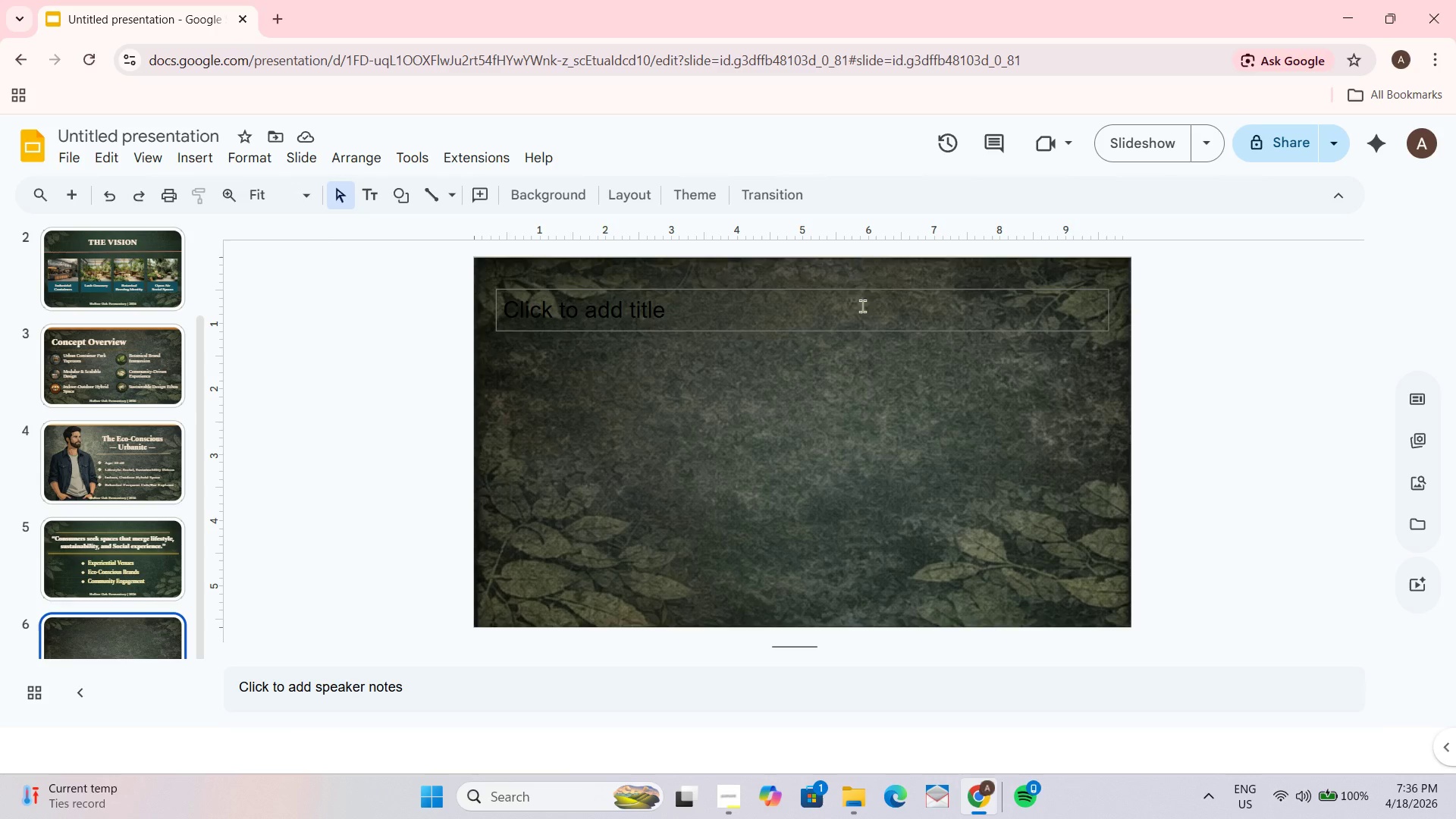 
wait(5.55)
 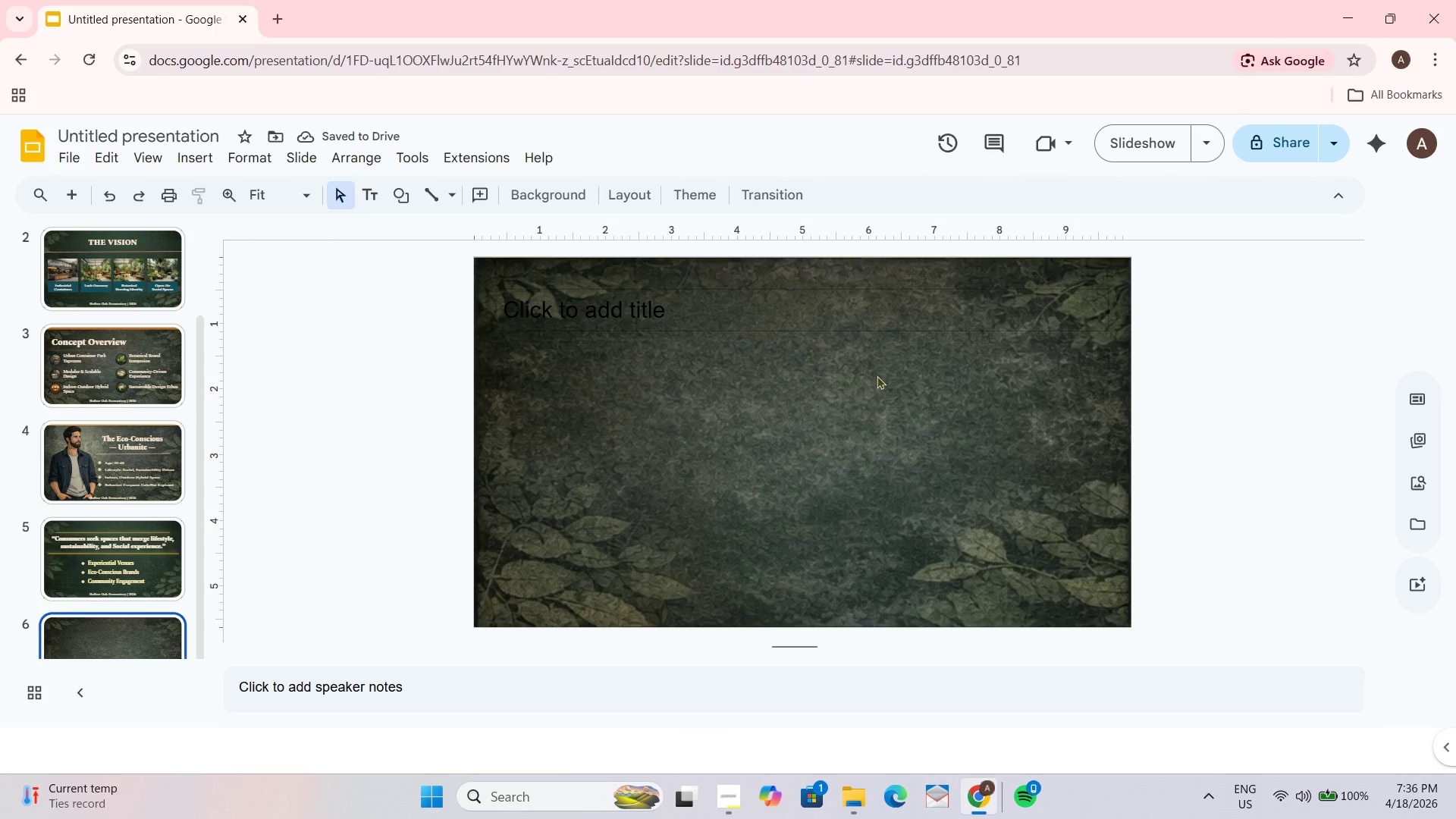 
left_click([836, 331])
 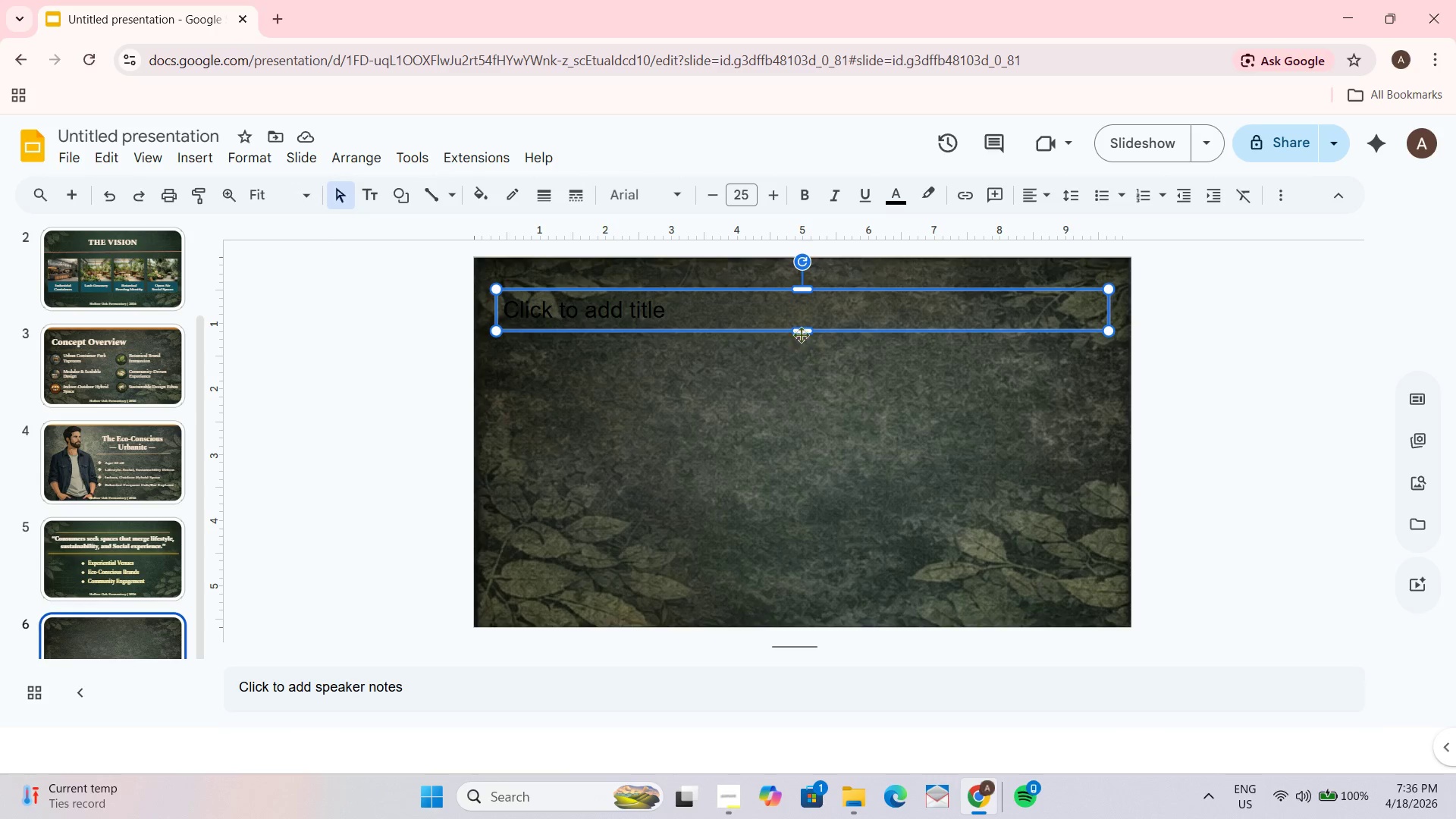 
left_click_drag(start_coordinate=[801, 334], to_coordinate=[801, 356])
 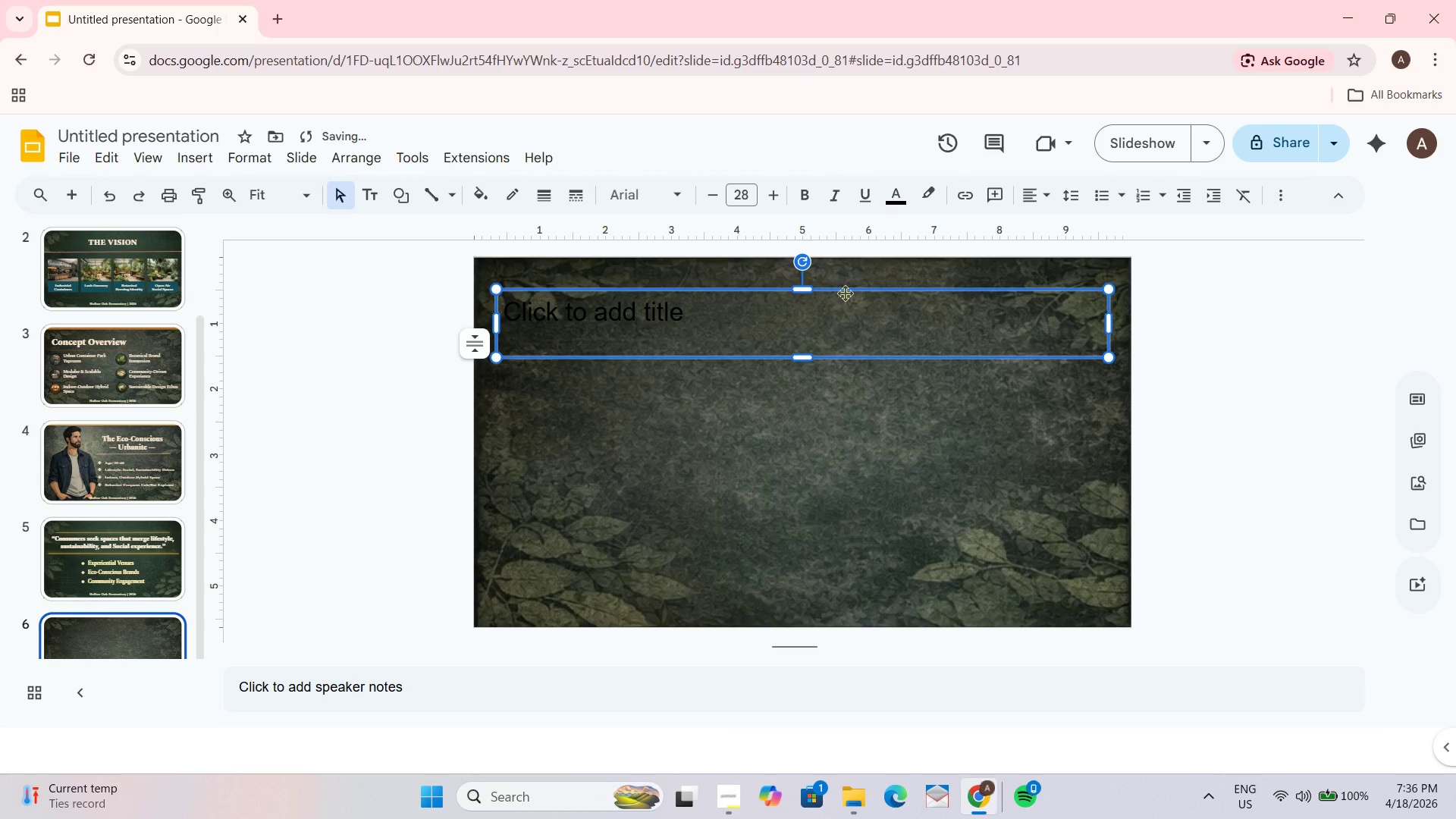 
left_click_drag(start_coordinate=[845, 293], to_coordinate=[840, 305])
 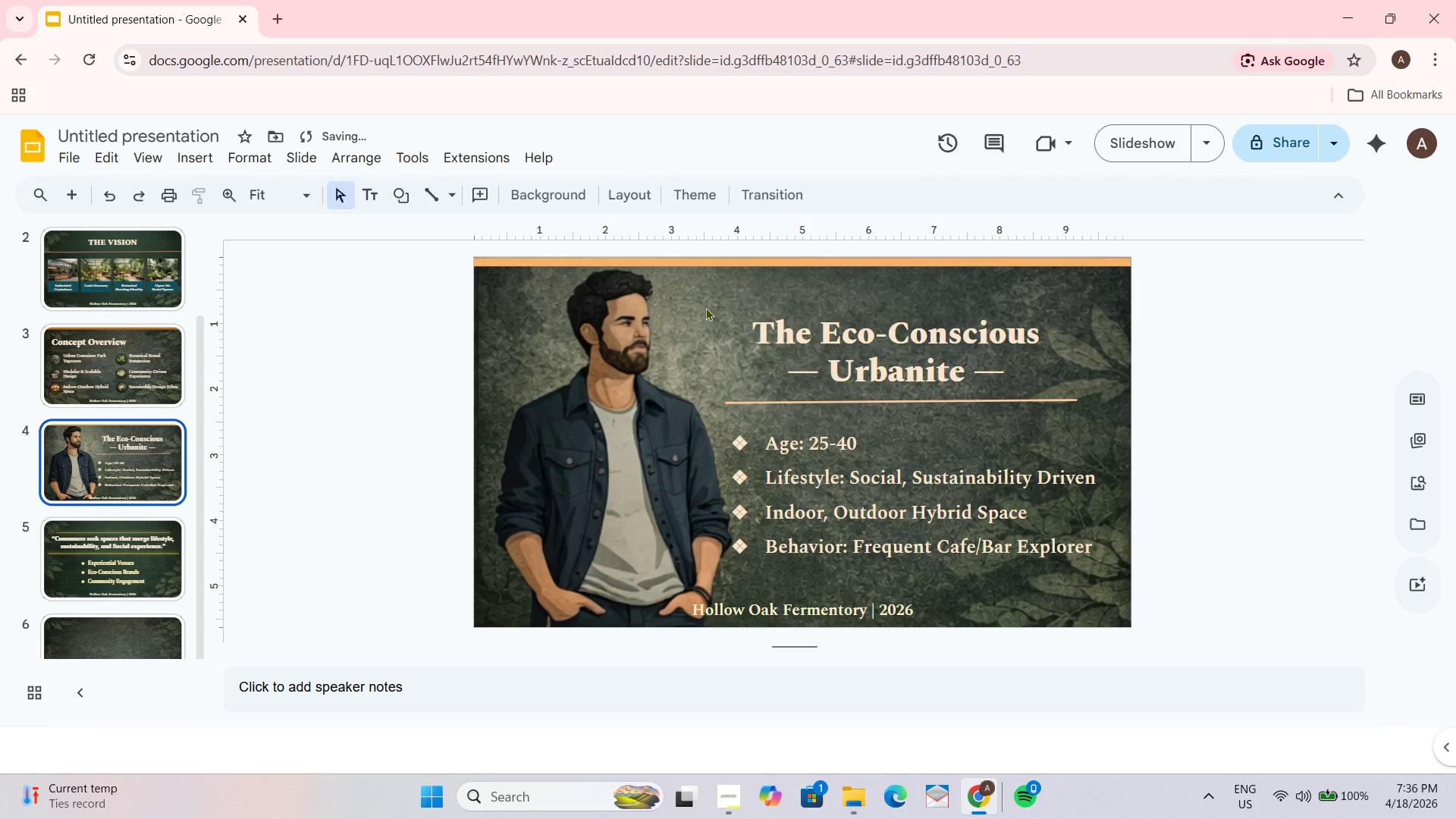 
left_click([734, 265])
 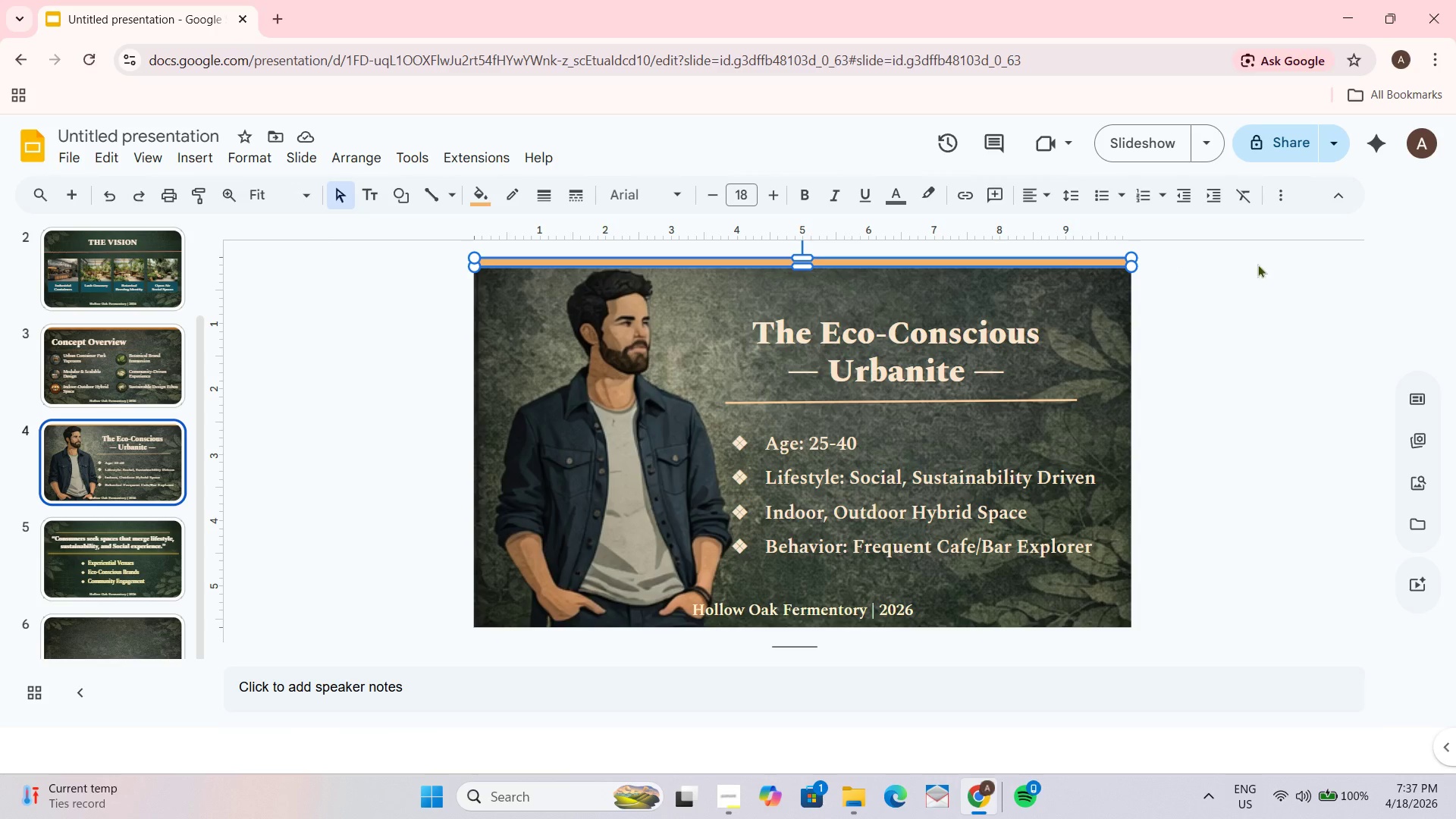 
wait(5.59)
 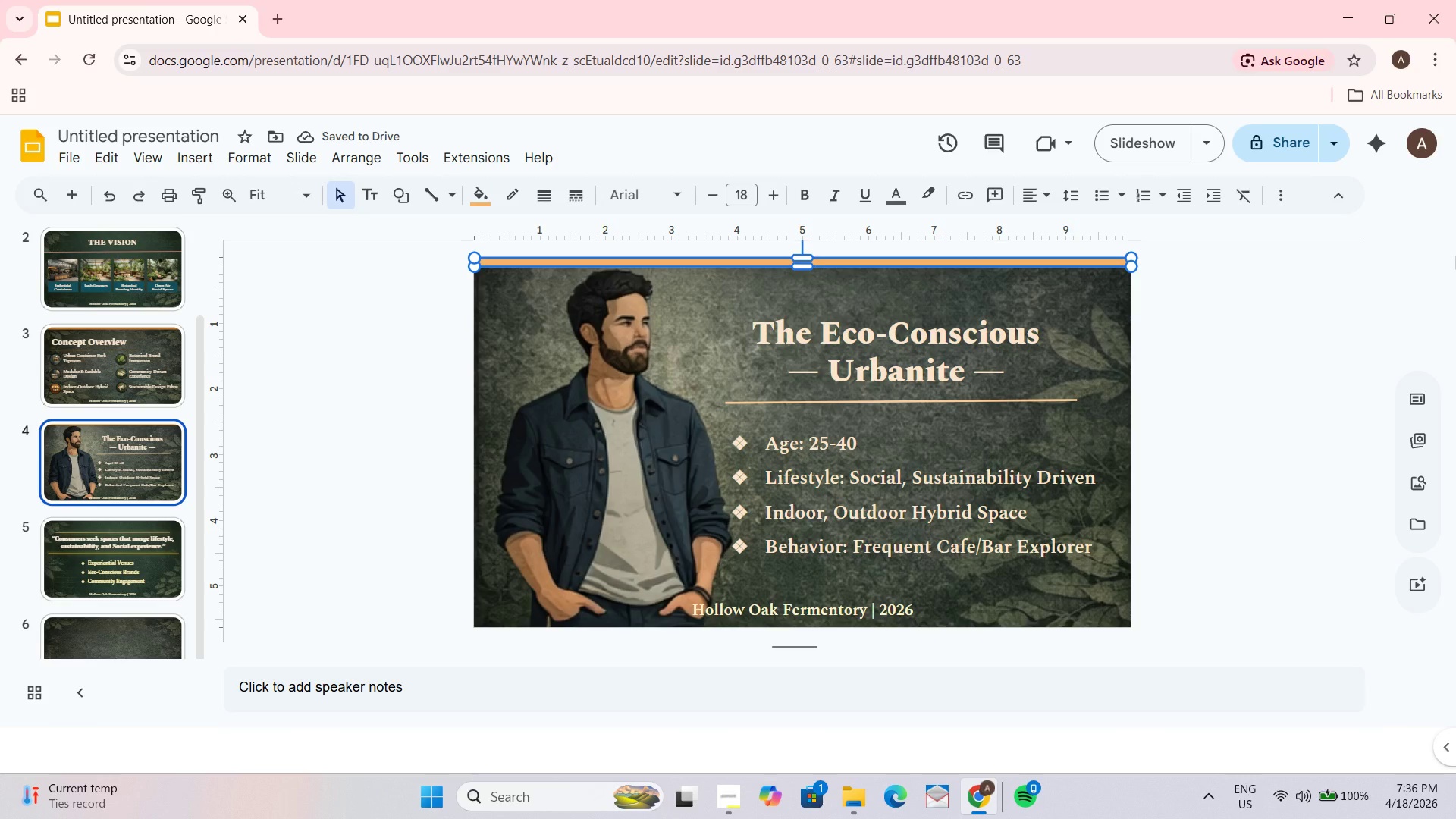 
left_click([1326, 200])
 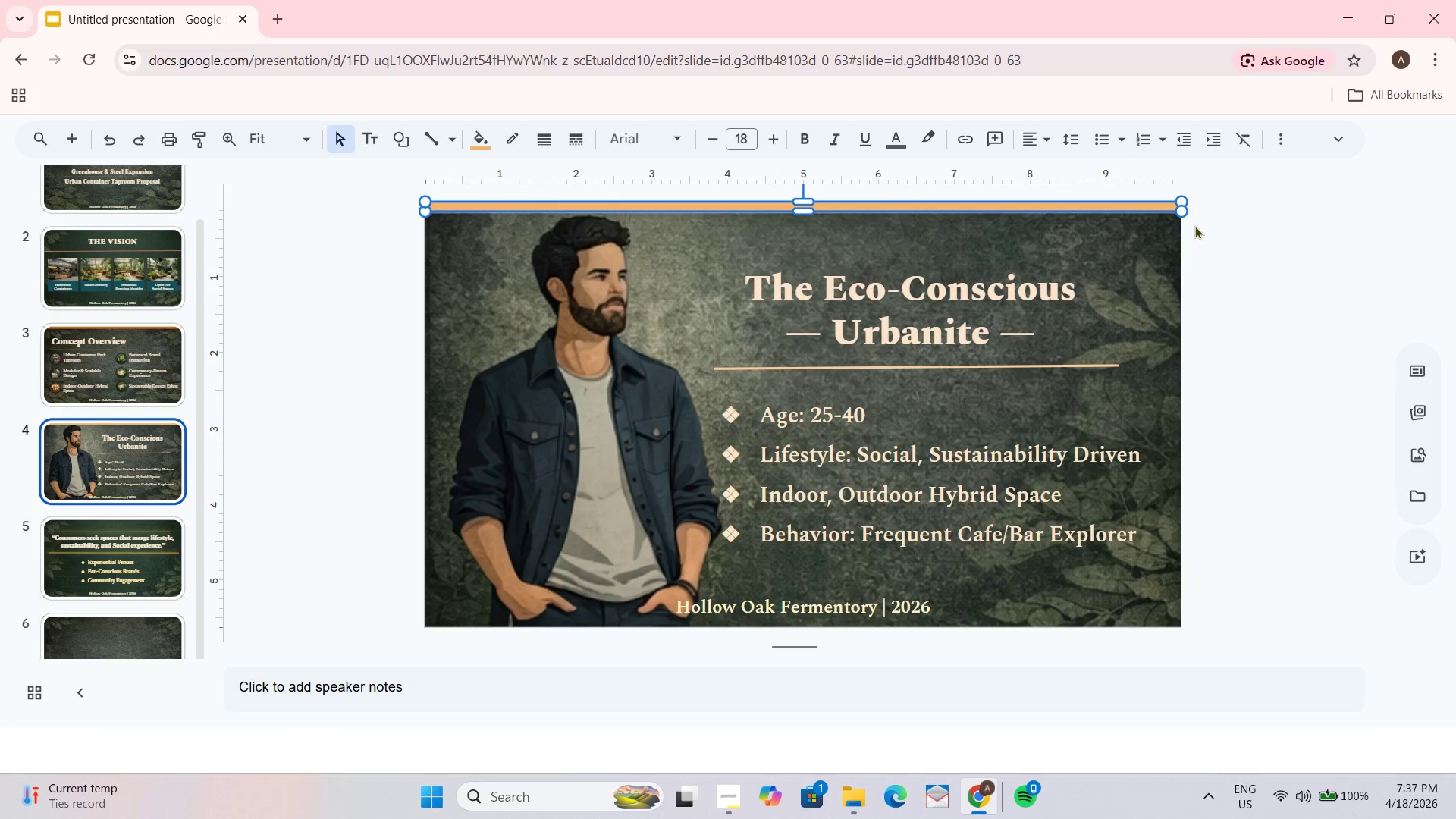 
left_click([1335, 146])
 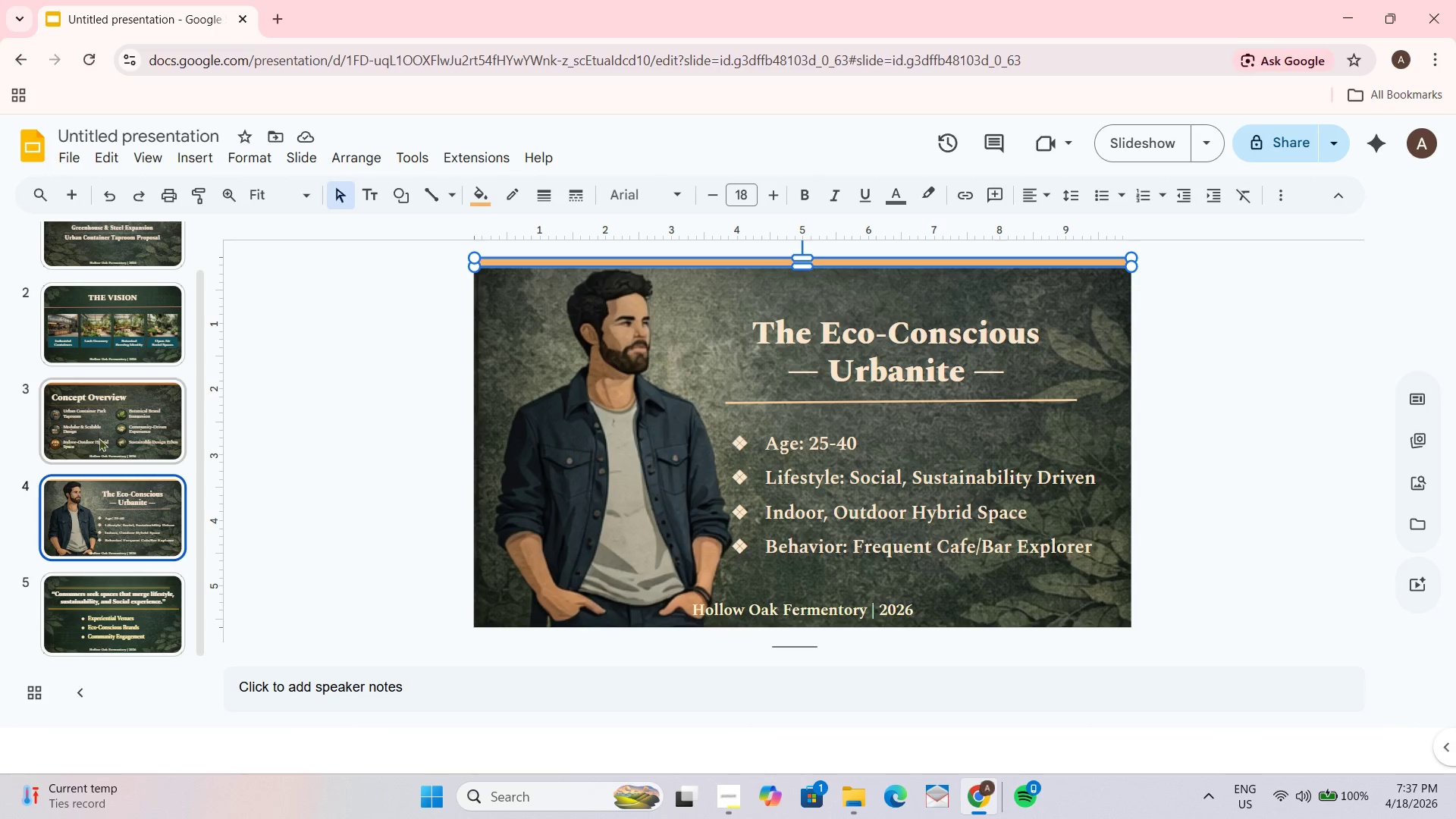 
hold_key(key=ControlLeft, duration=0.69)
 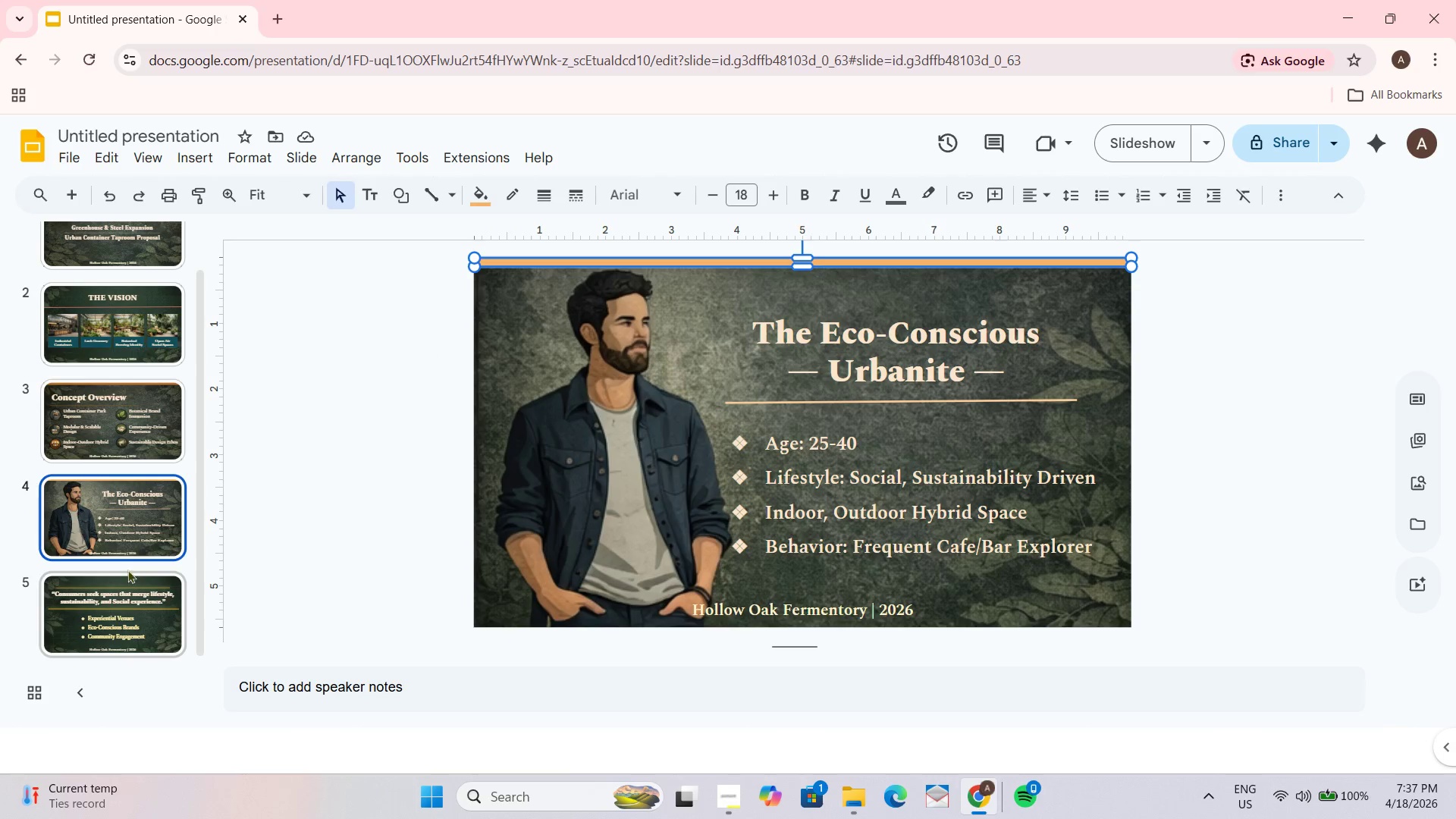 
left_click_drag(start_coordinate=[134, 566], to_coordinate=[135, 559])
 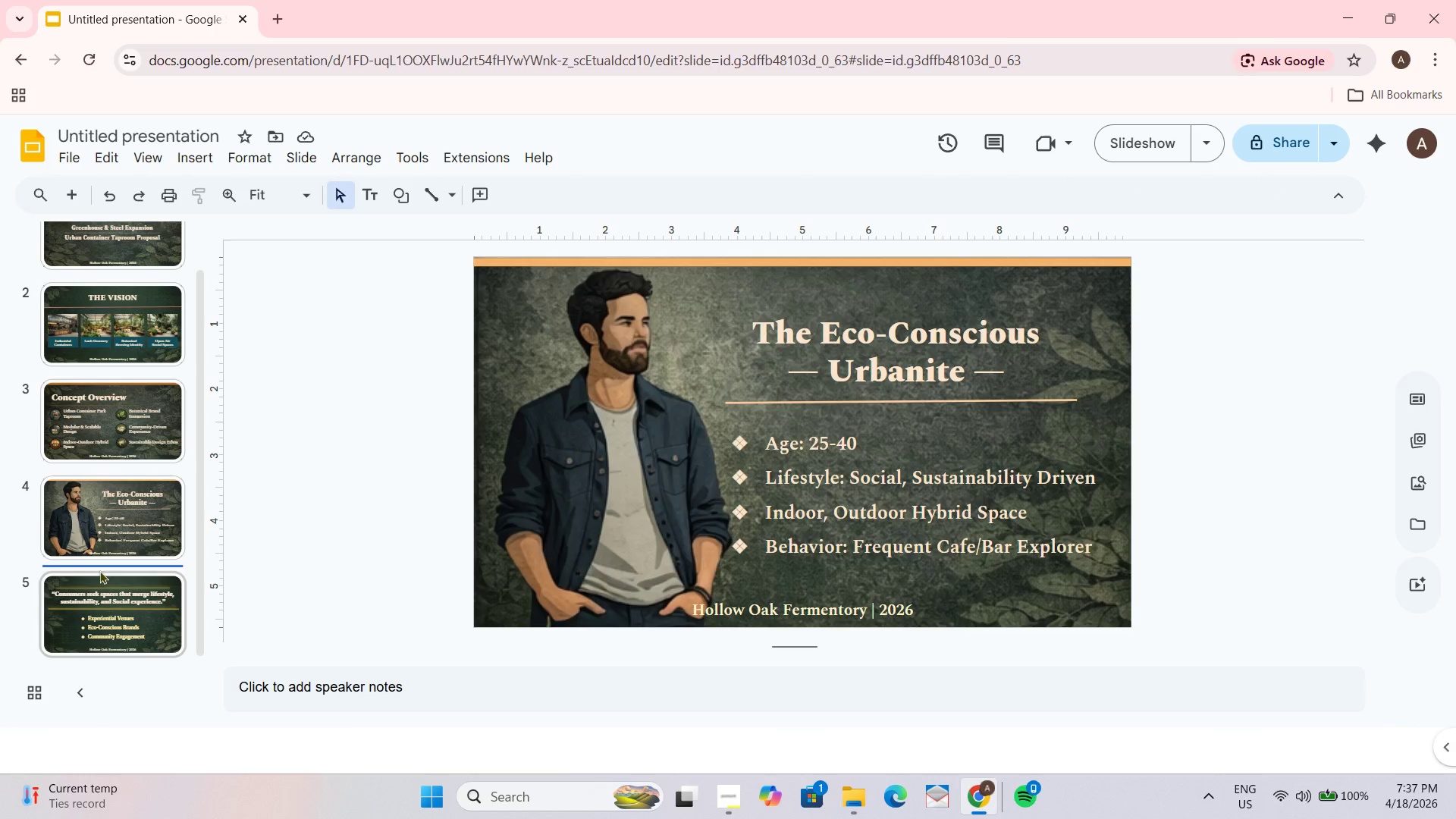 
left_click([95, 584])
 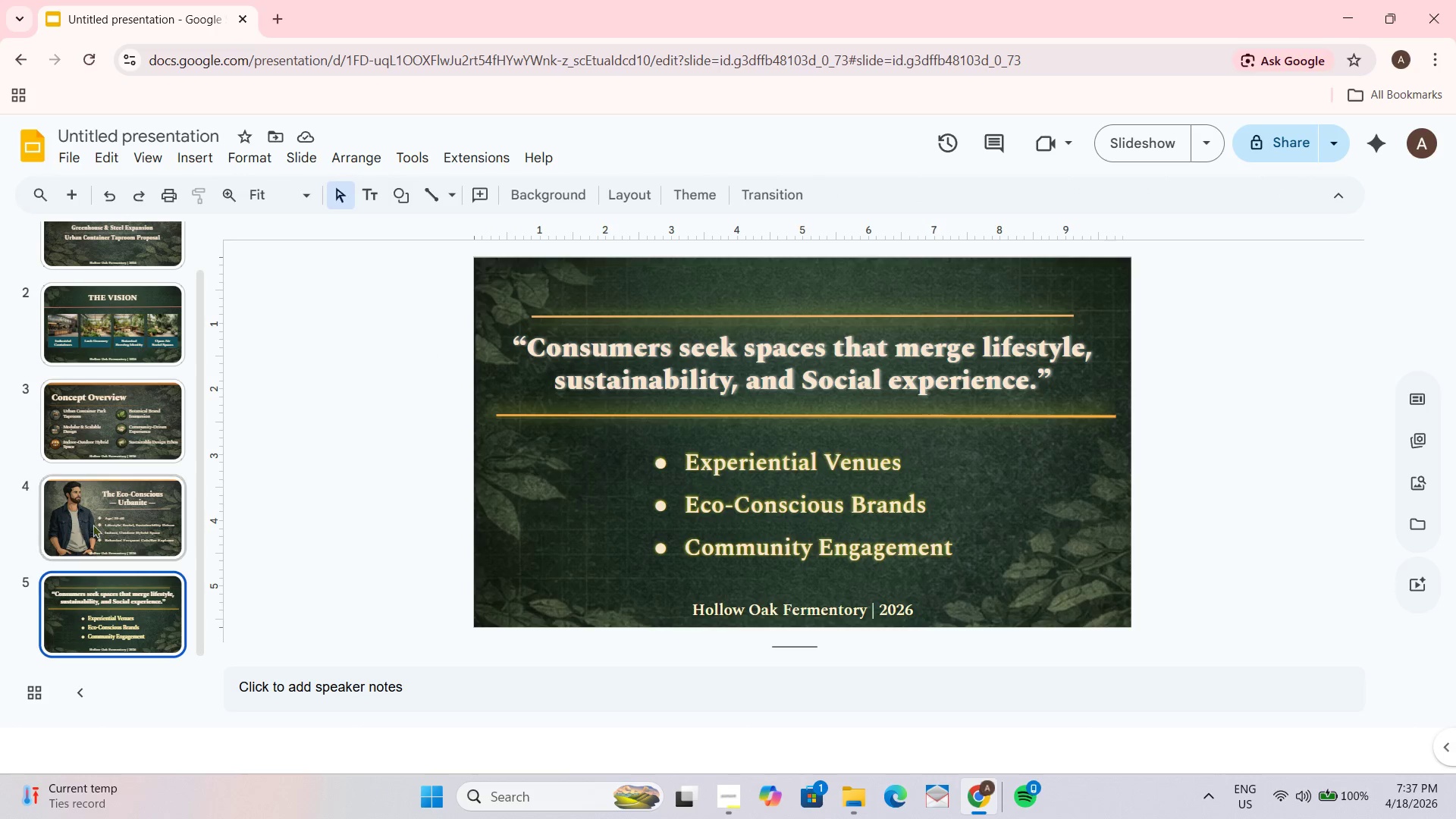 
left_click([86, 513])
 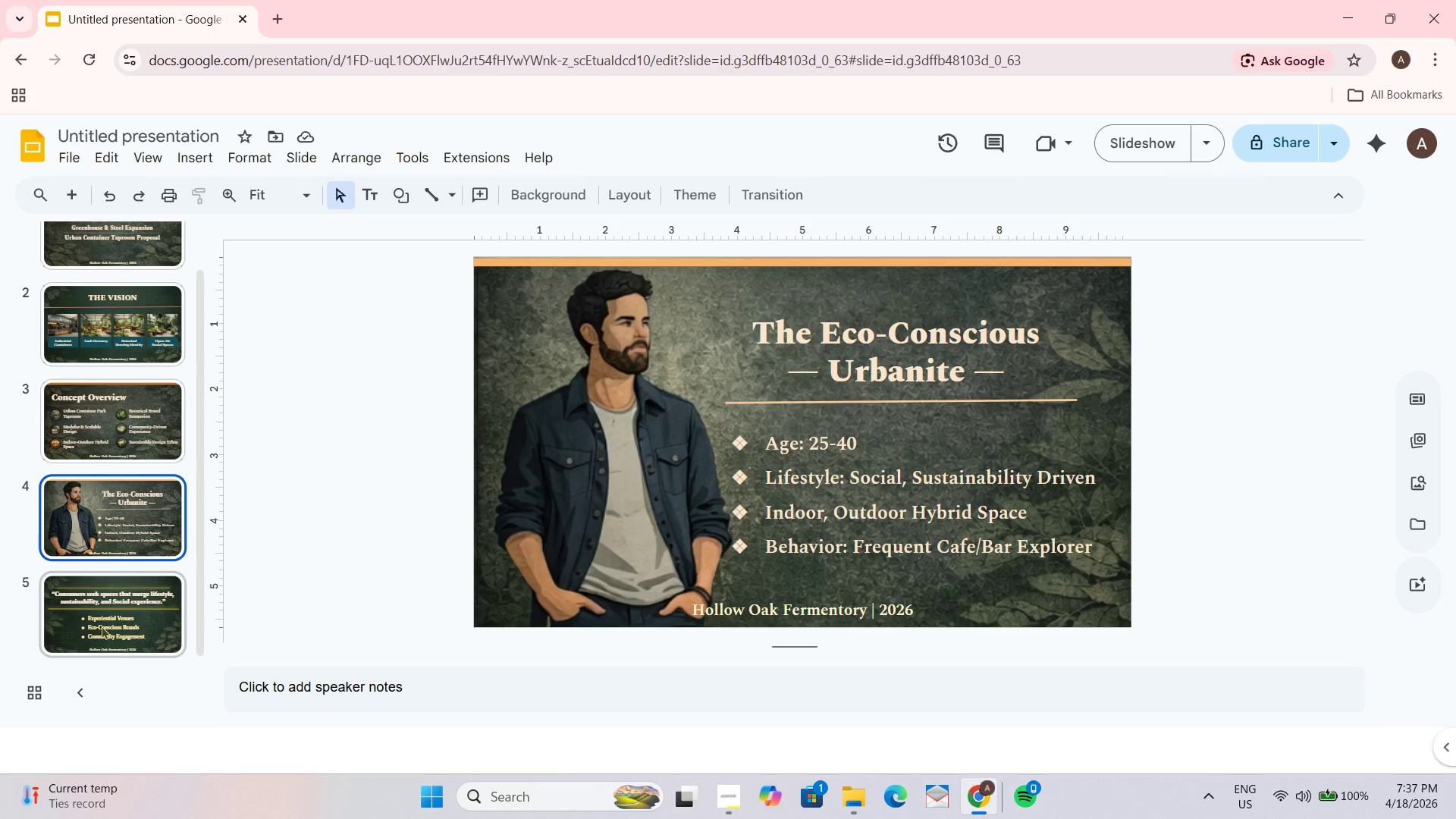 
scroll: coordinate [112, 649], scroll_direction: down, amount: 2.0
 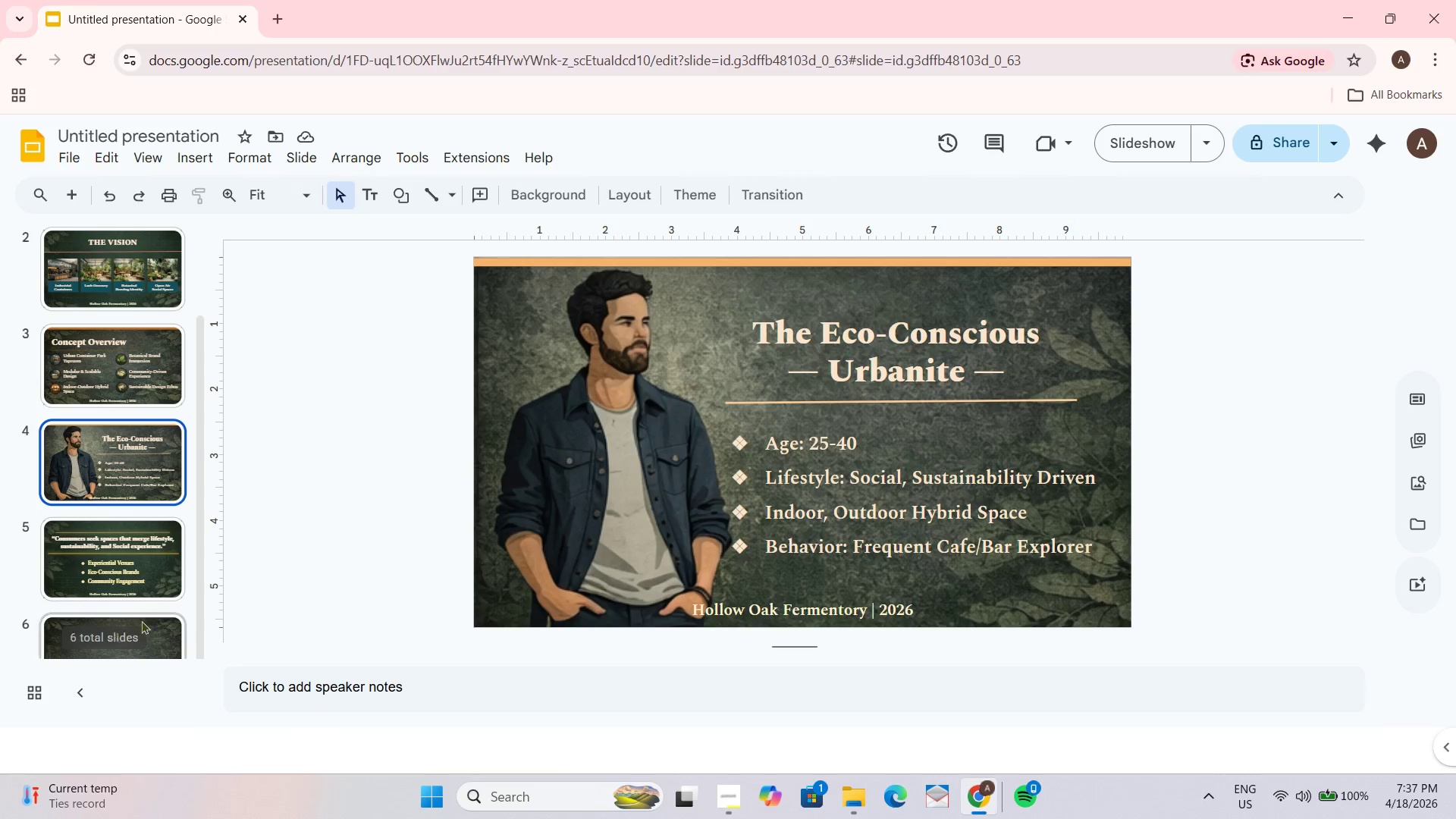 
left_click([160, 624])
 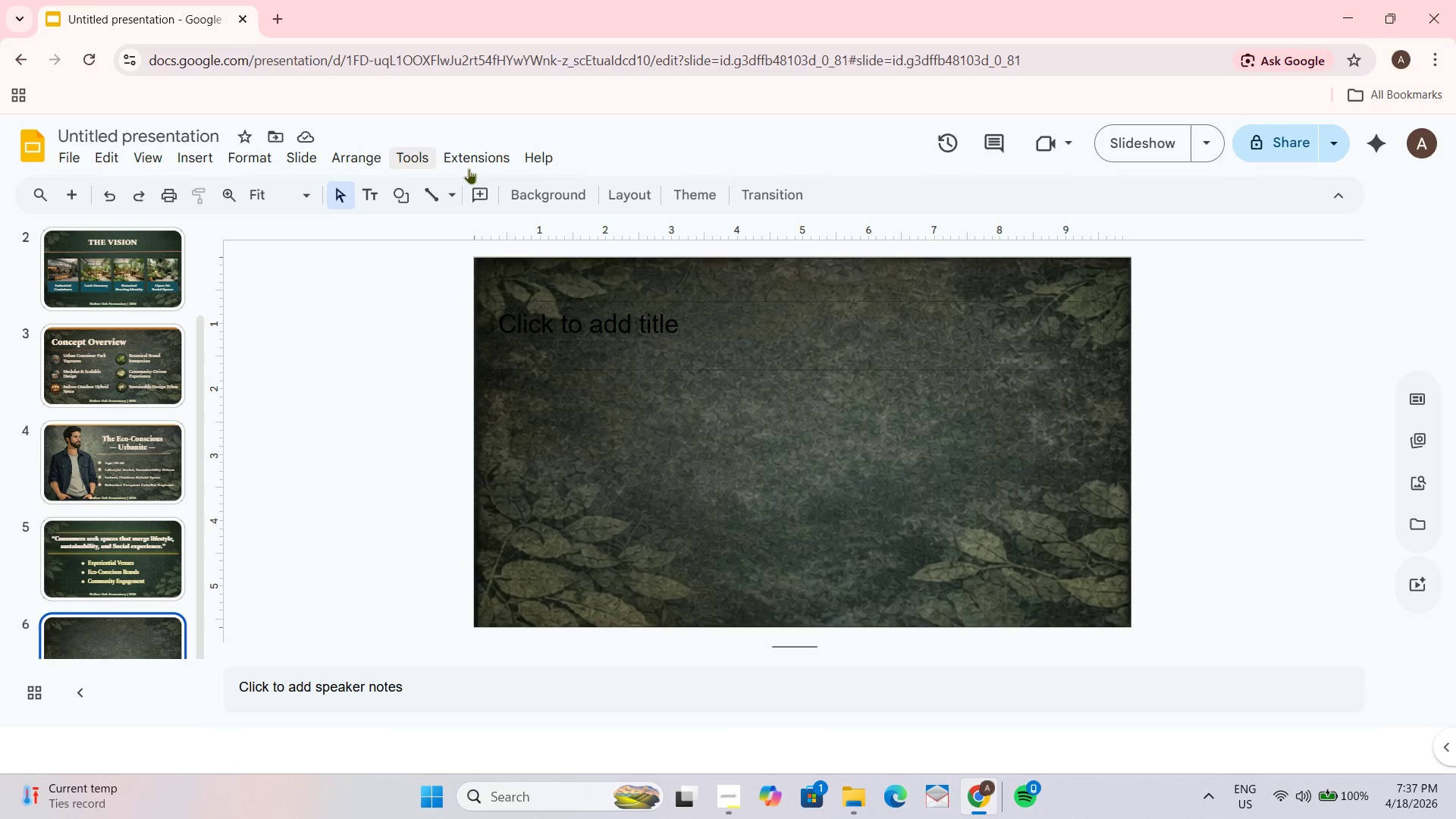 
left_click([430, 201])
 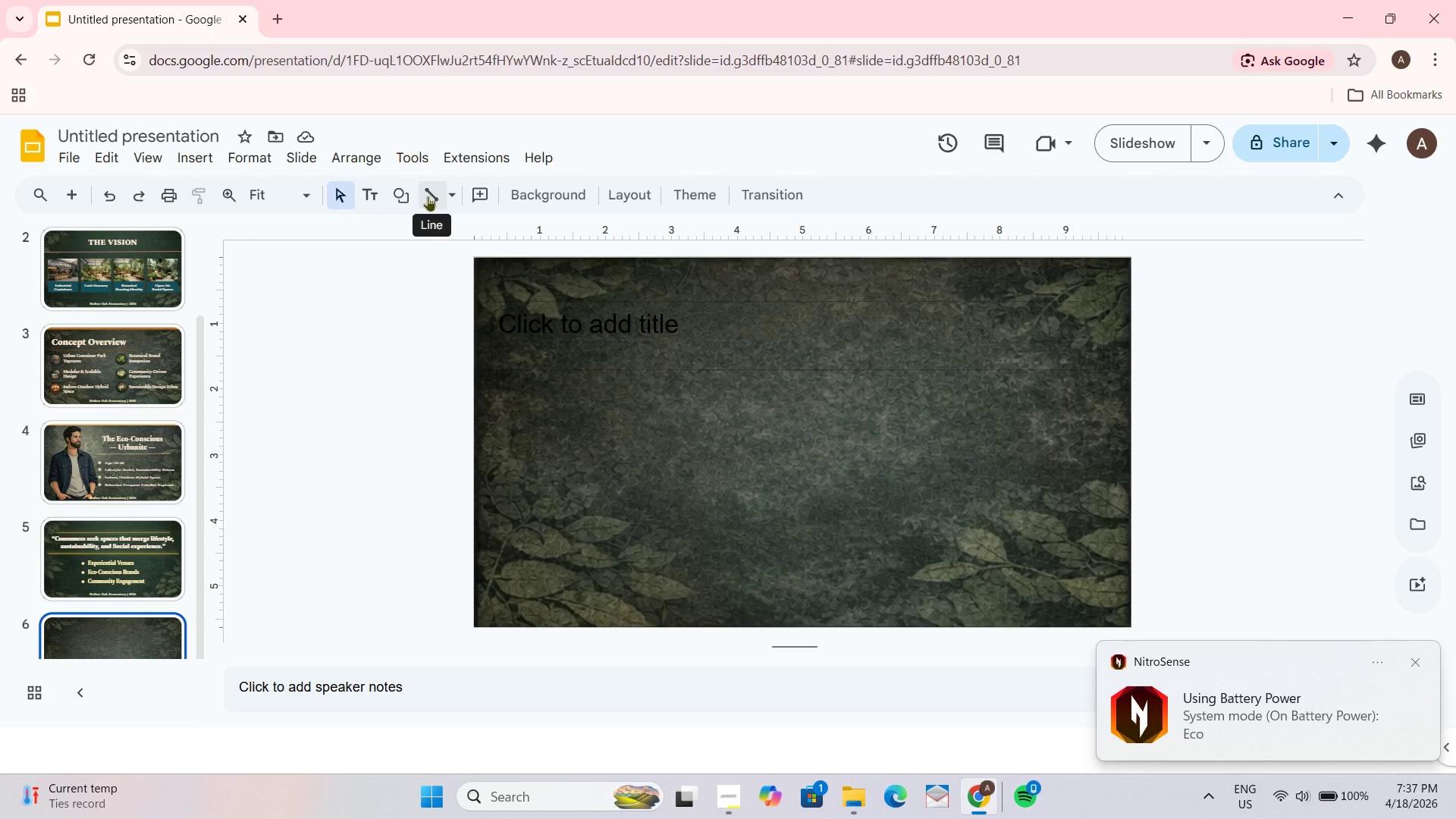 
wait(6.44)
 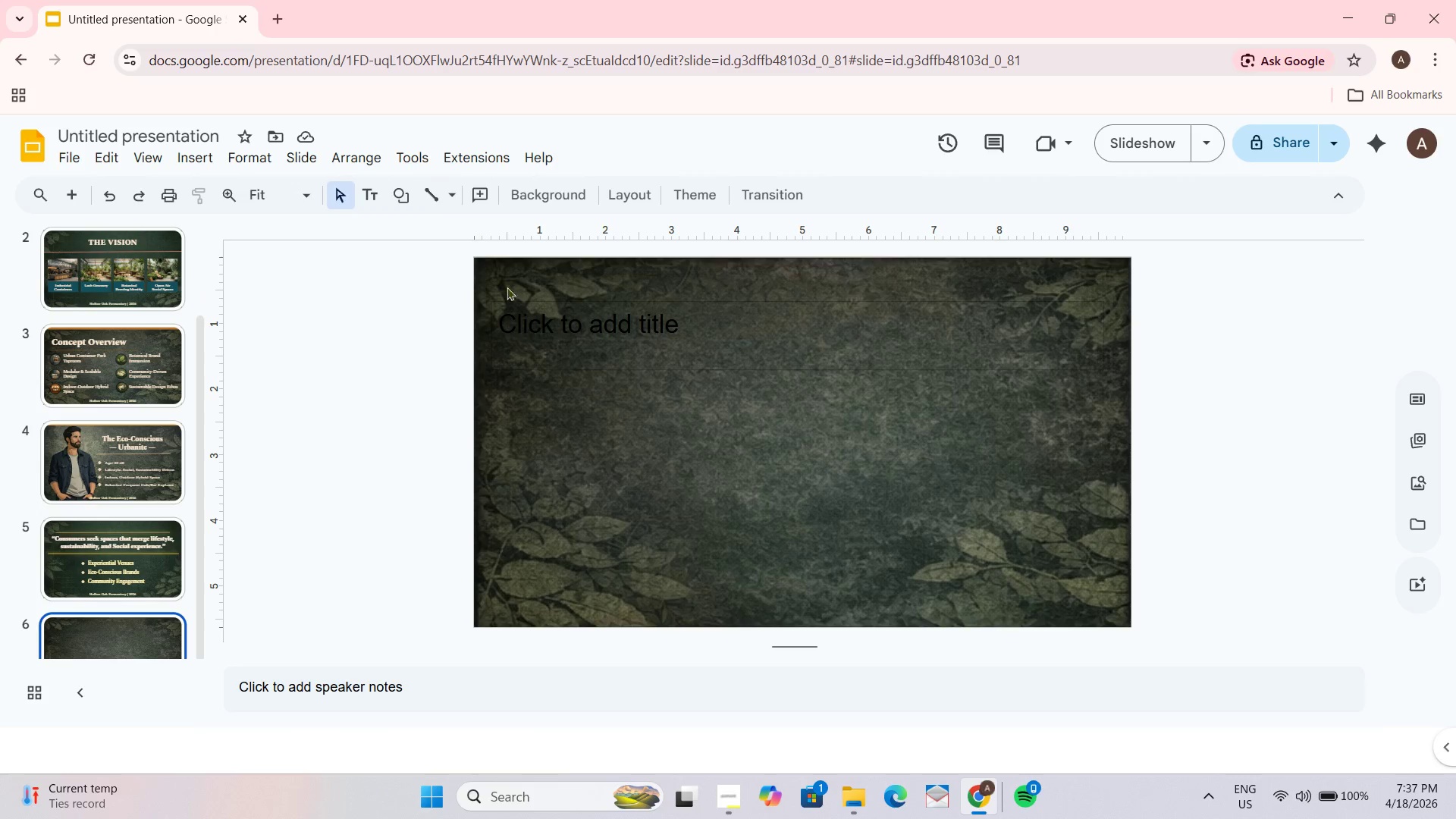 
left_click([428, 196])
 